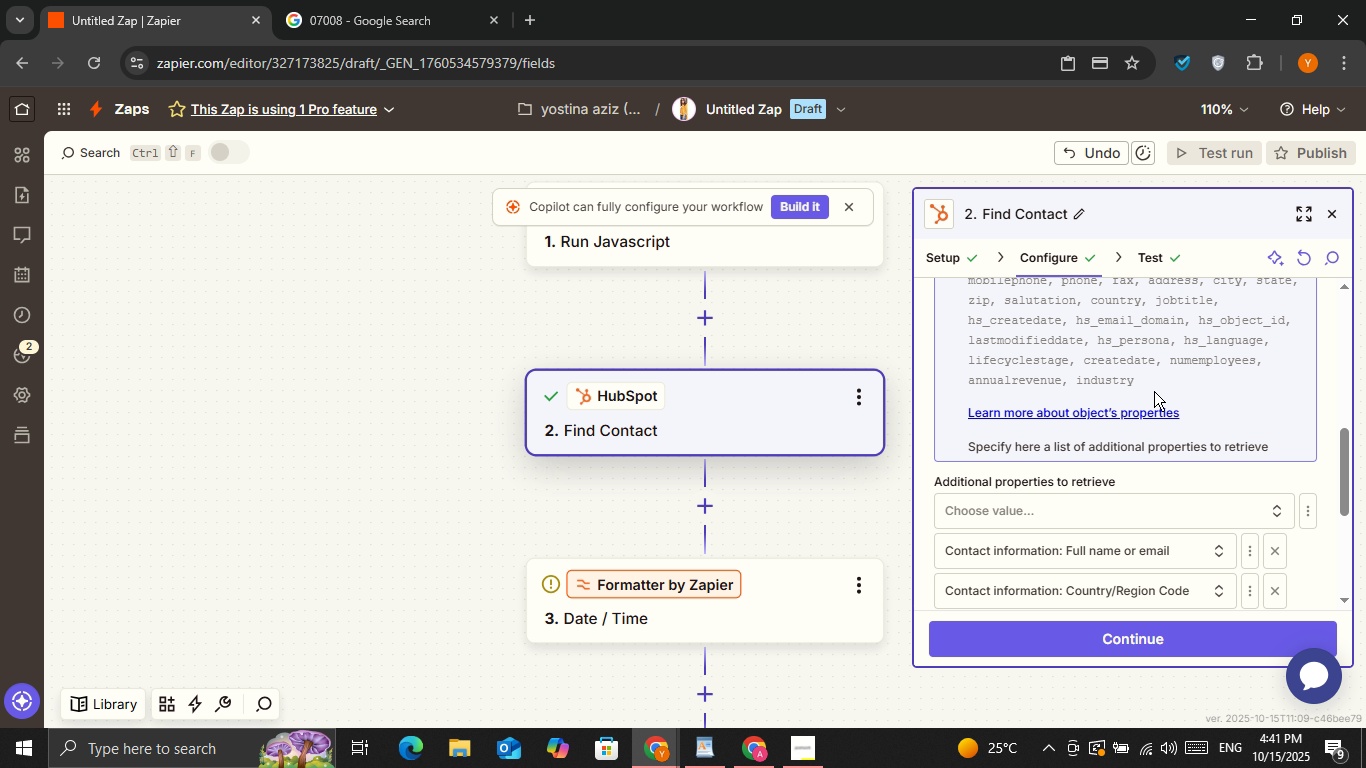 
scroll: coordinate [1154, 391], scroll_direction: up, amount: 1.0
 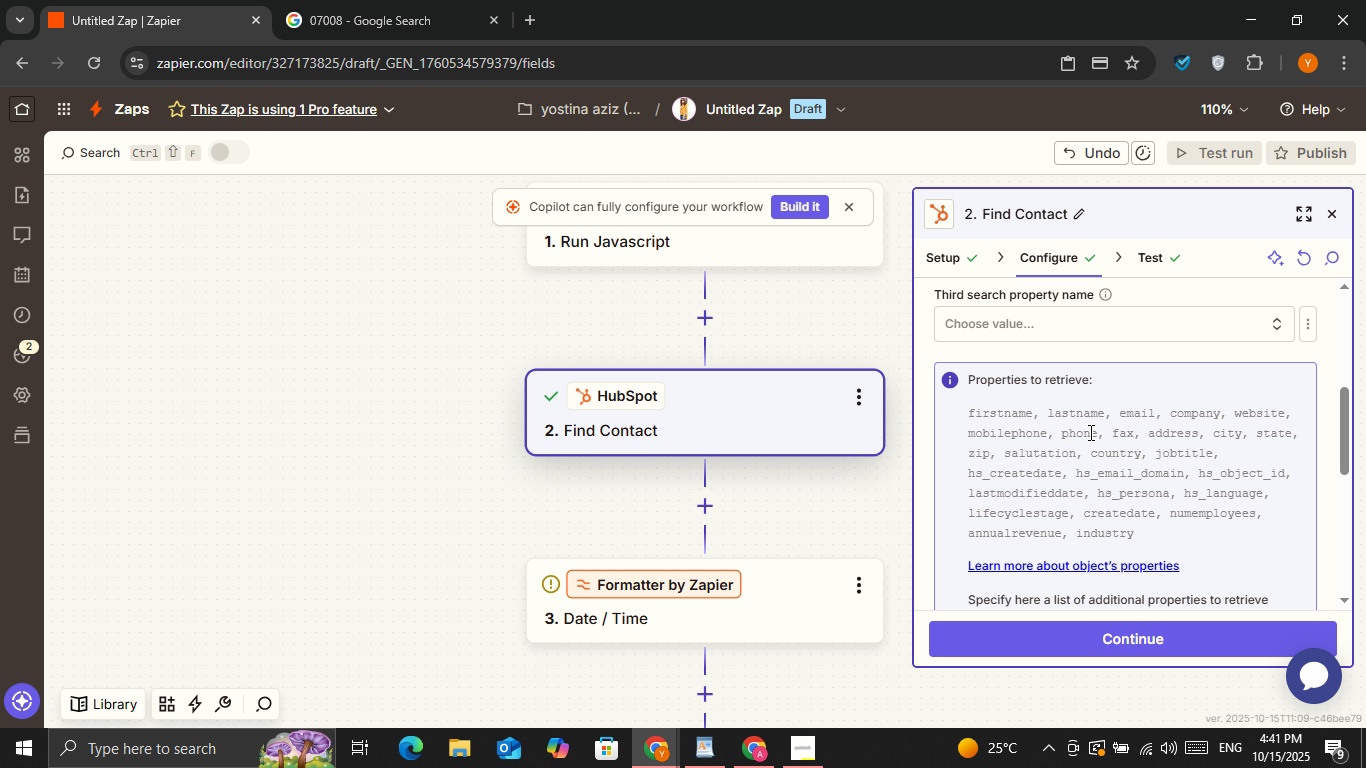 
left_click_drag(start_coordinate=[1142, 433], to_coordinate=[1149, 433])
 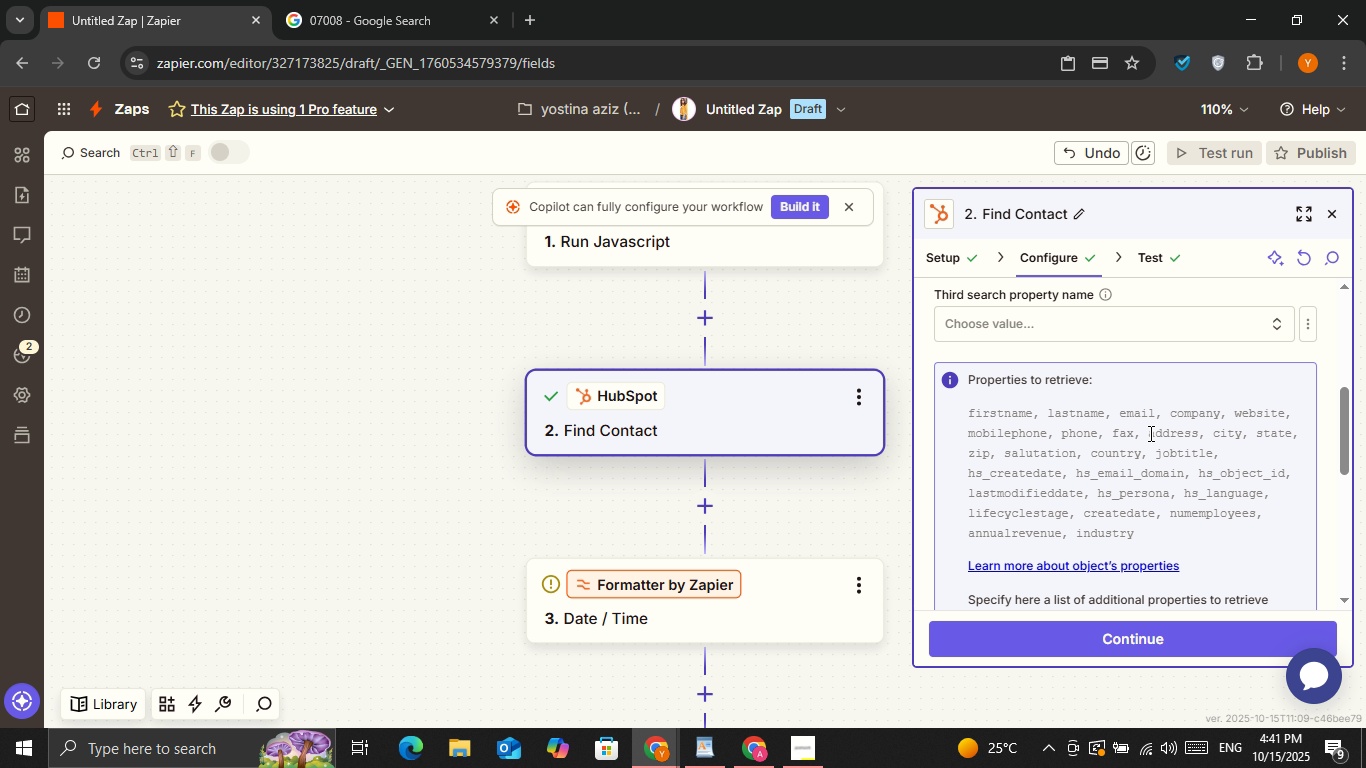 
left_click([1149, 433])
 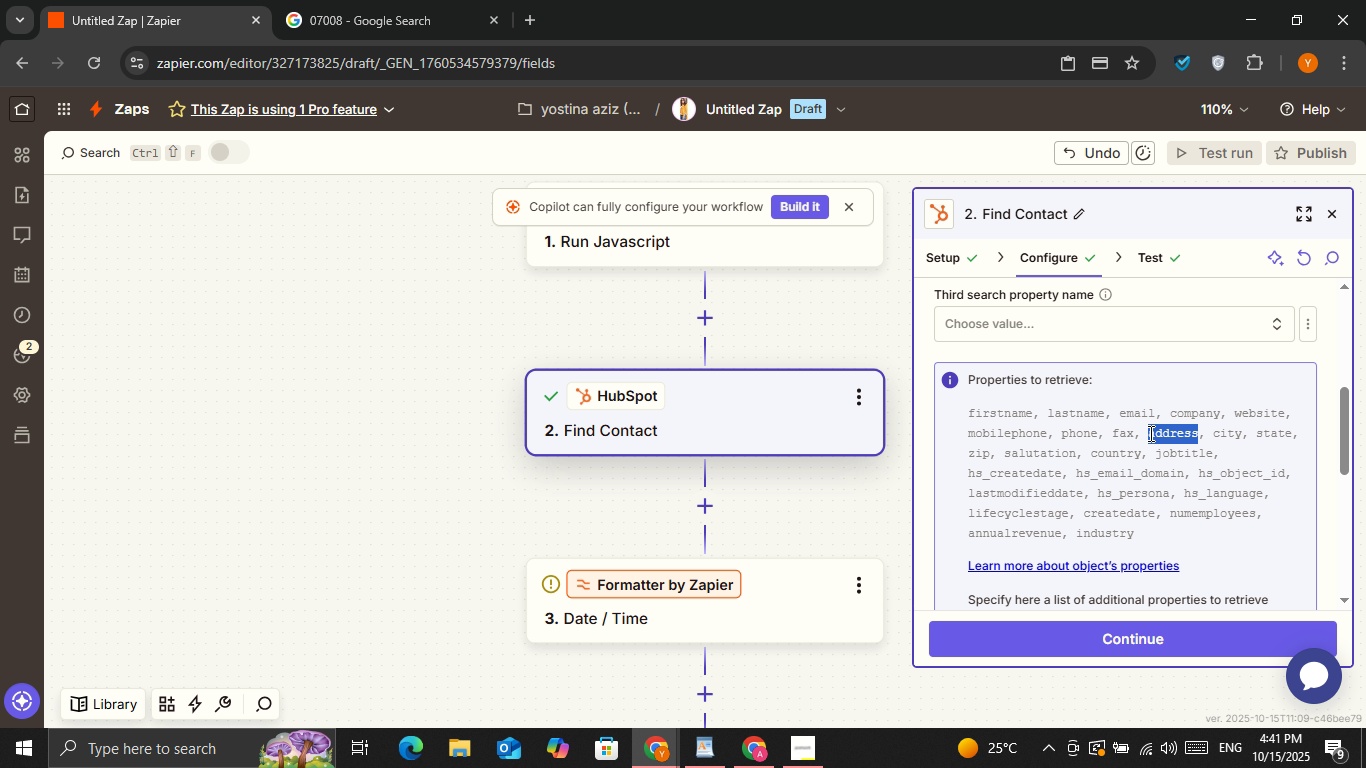 
left_click_drag(start_coordinate=[1149, 433], to_coordinate=[1166, 432])
 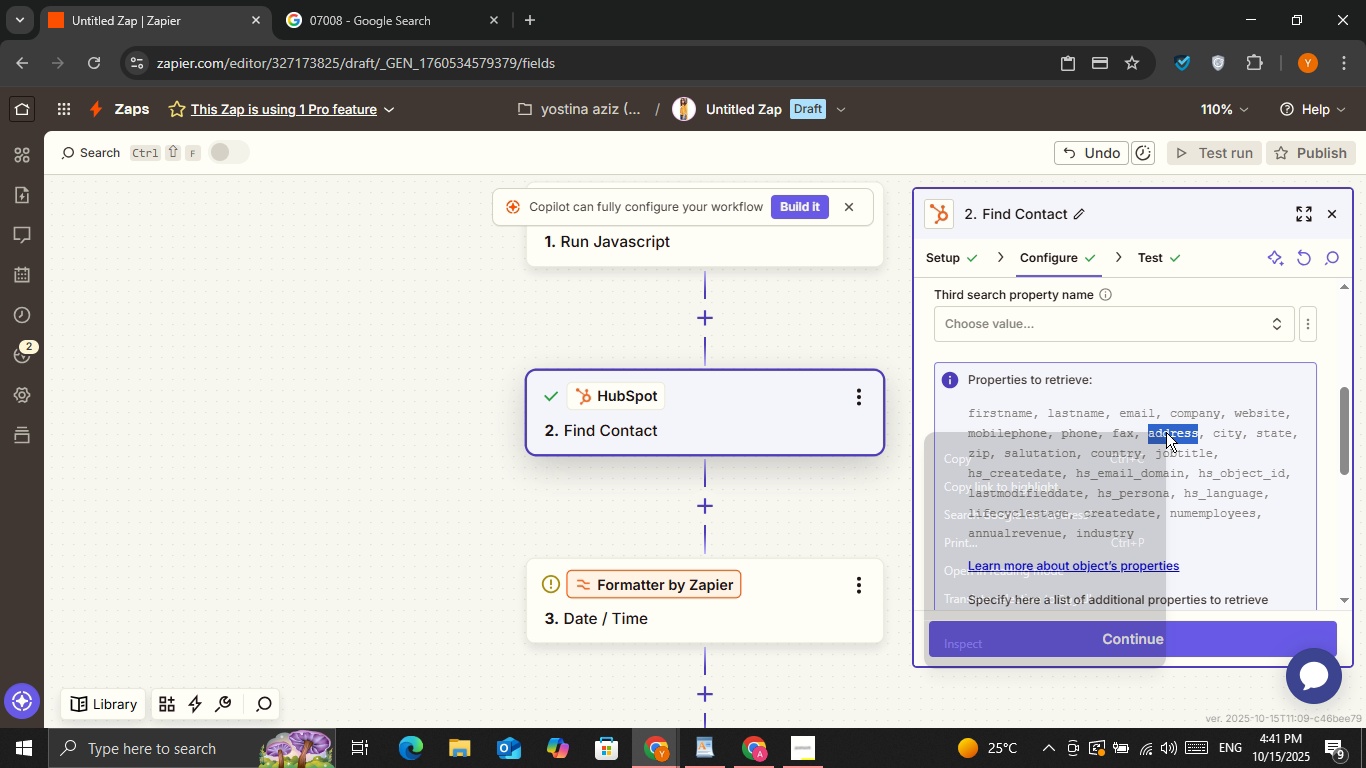 
right_click([1166, 432])
 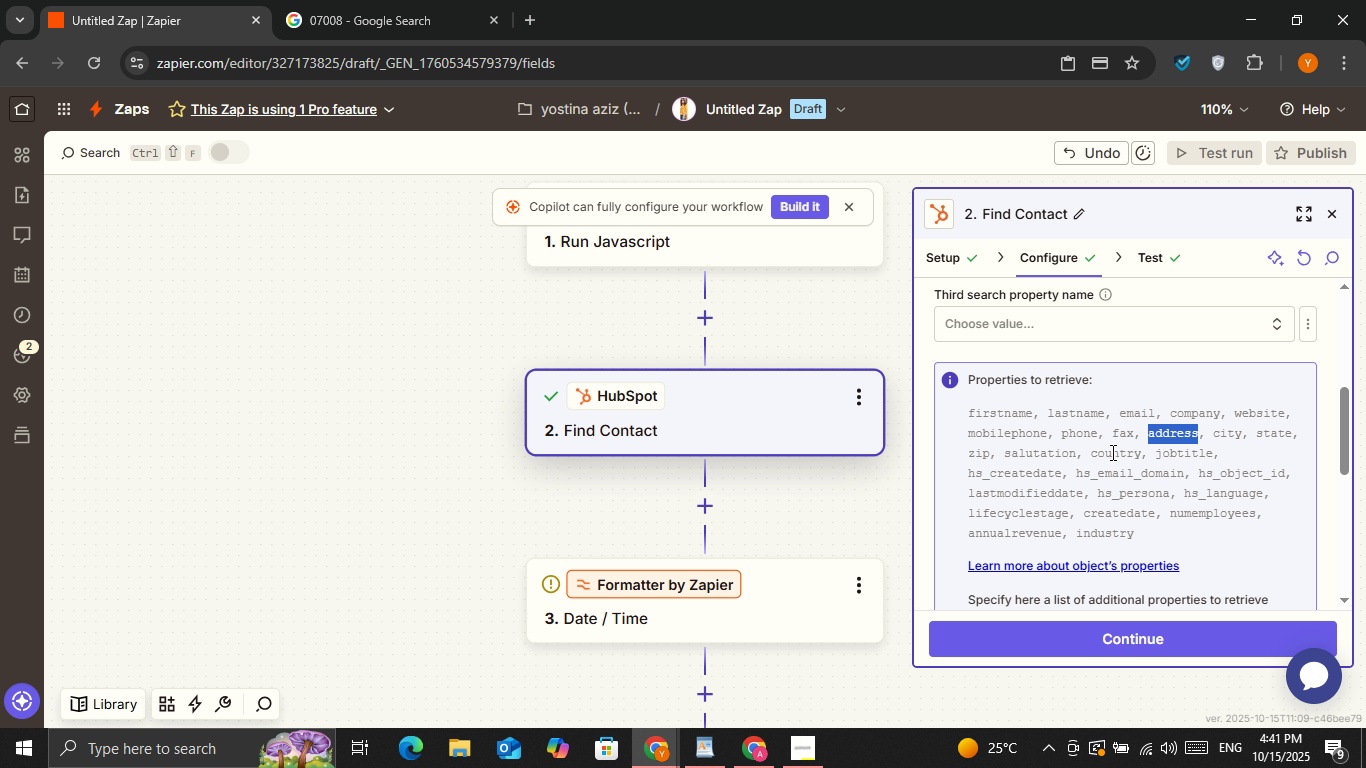 
left_click([1107, 450])
 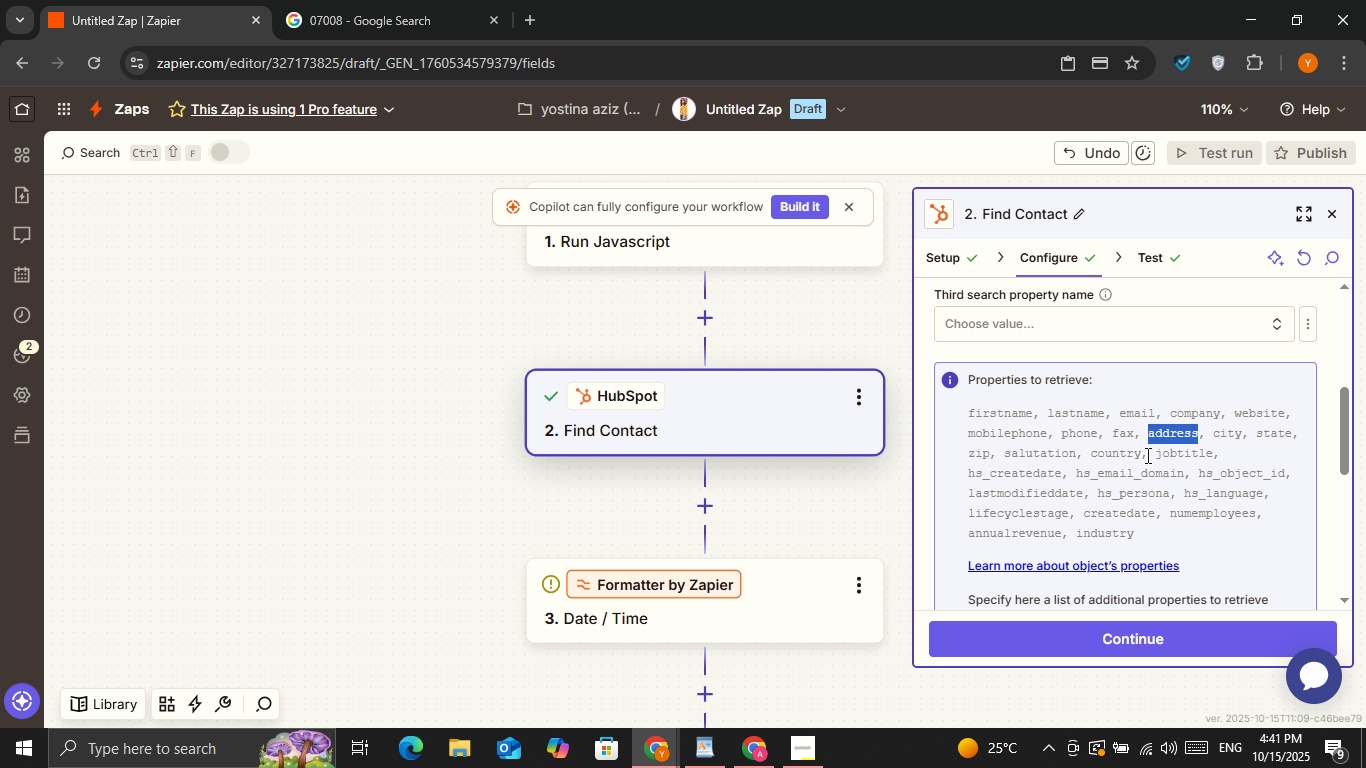 
scroll: coordinate [1147, 457], scroll_direction: down, amount: 1.0
 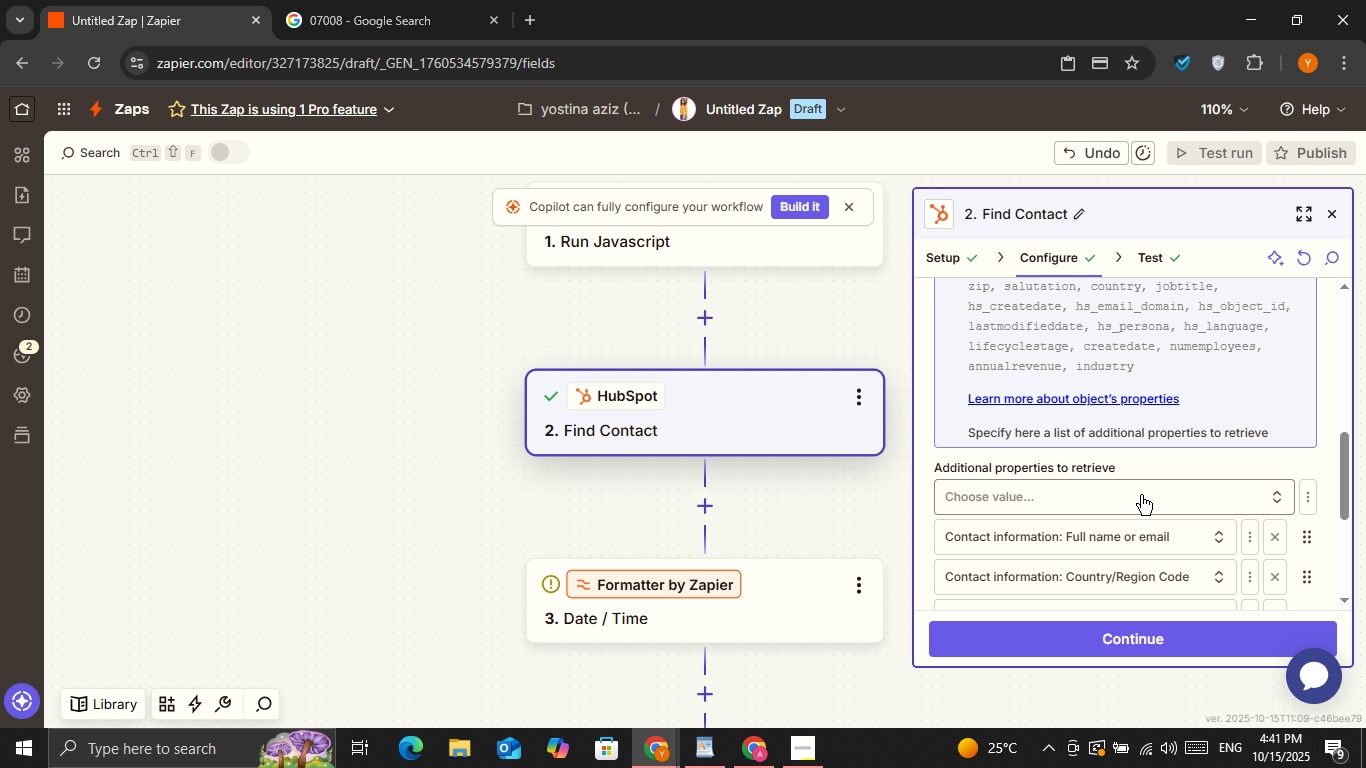 
left_click([1141, 495])
 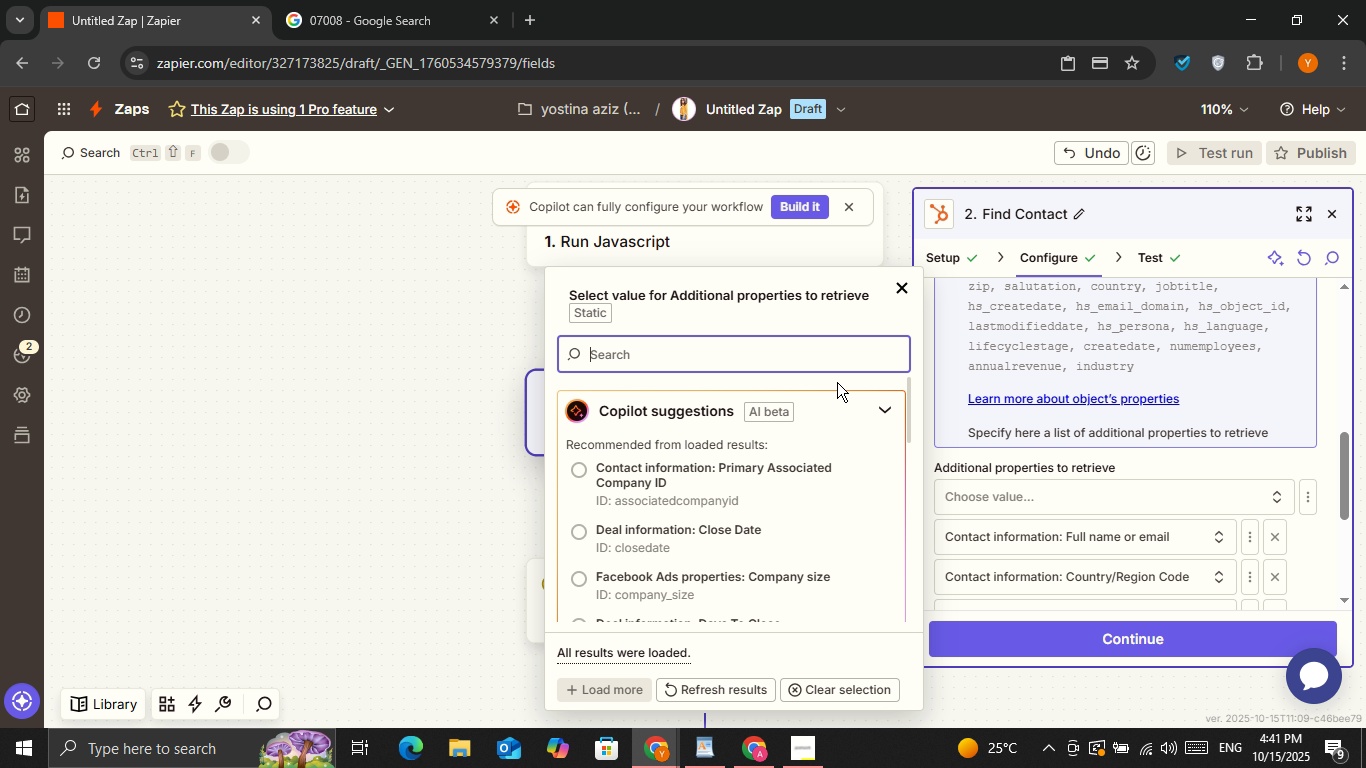 
key(Control+ControlLeft)
 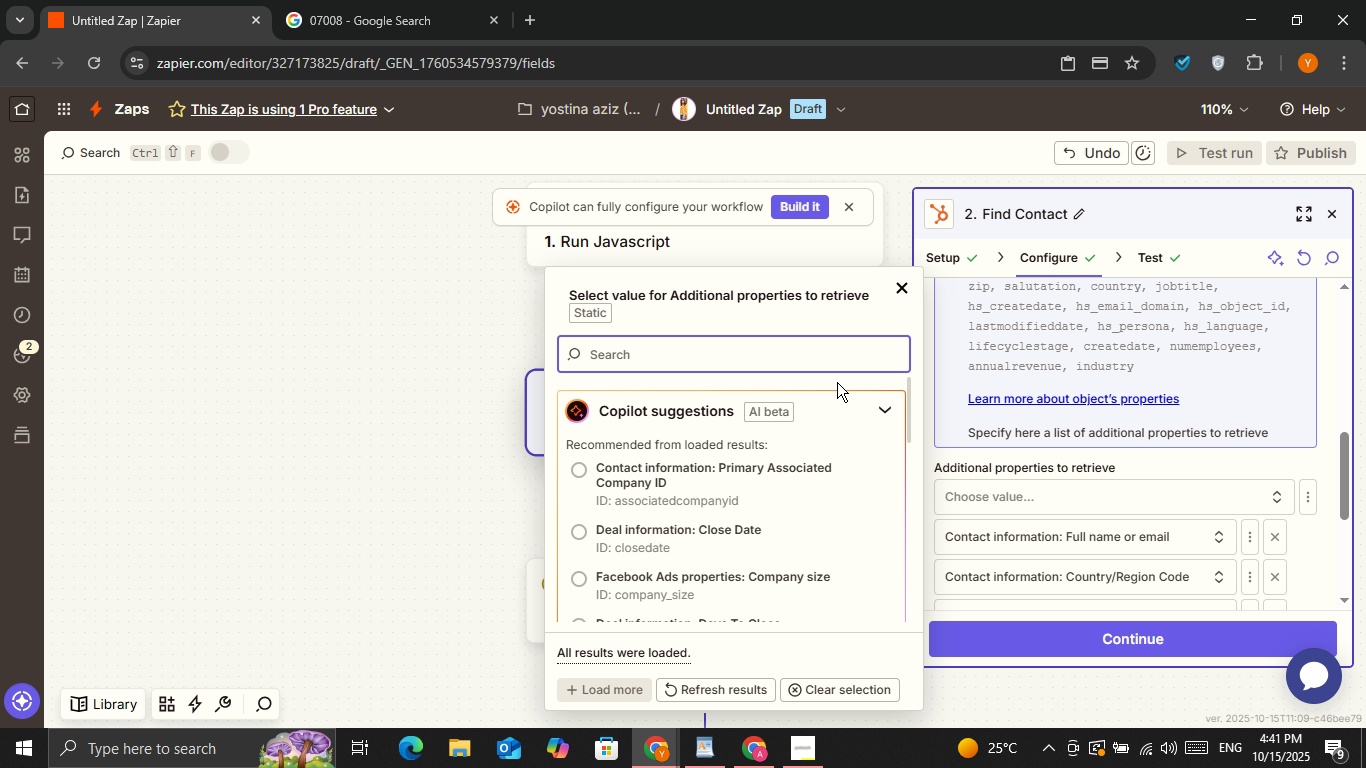 
key(Control+V)
 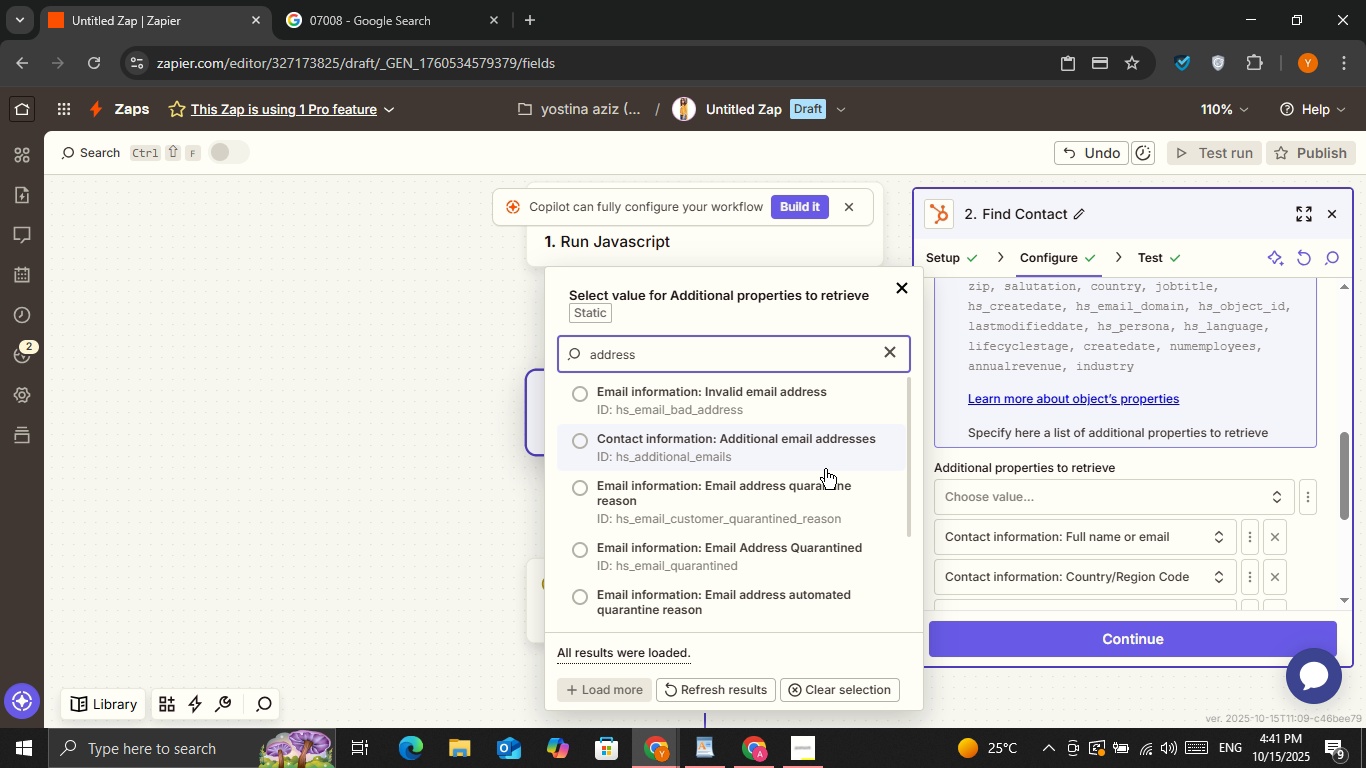 
scroll: coordinate [831, 513], scroll_direction: down, amount: 4.0
 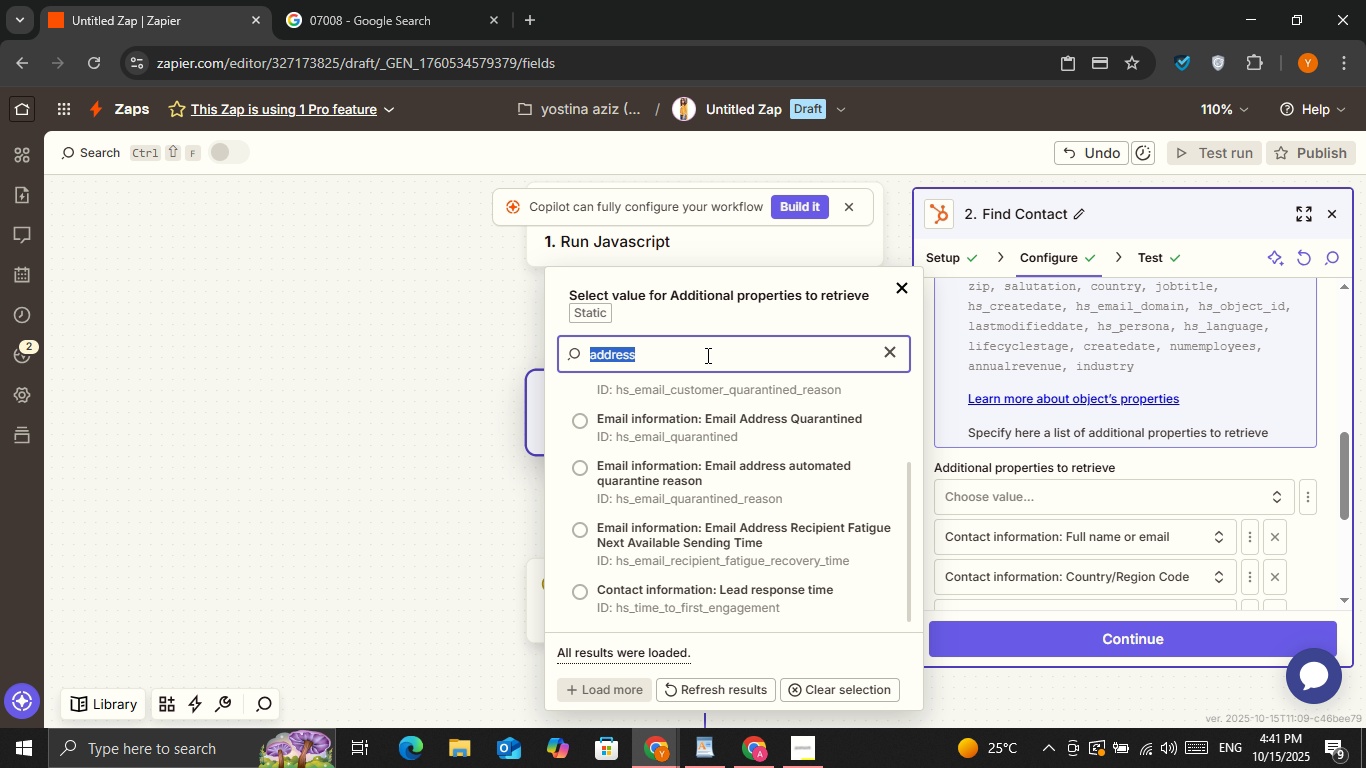 
double_click([706, 355])
 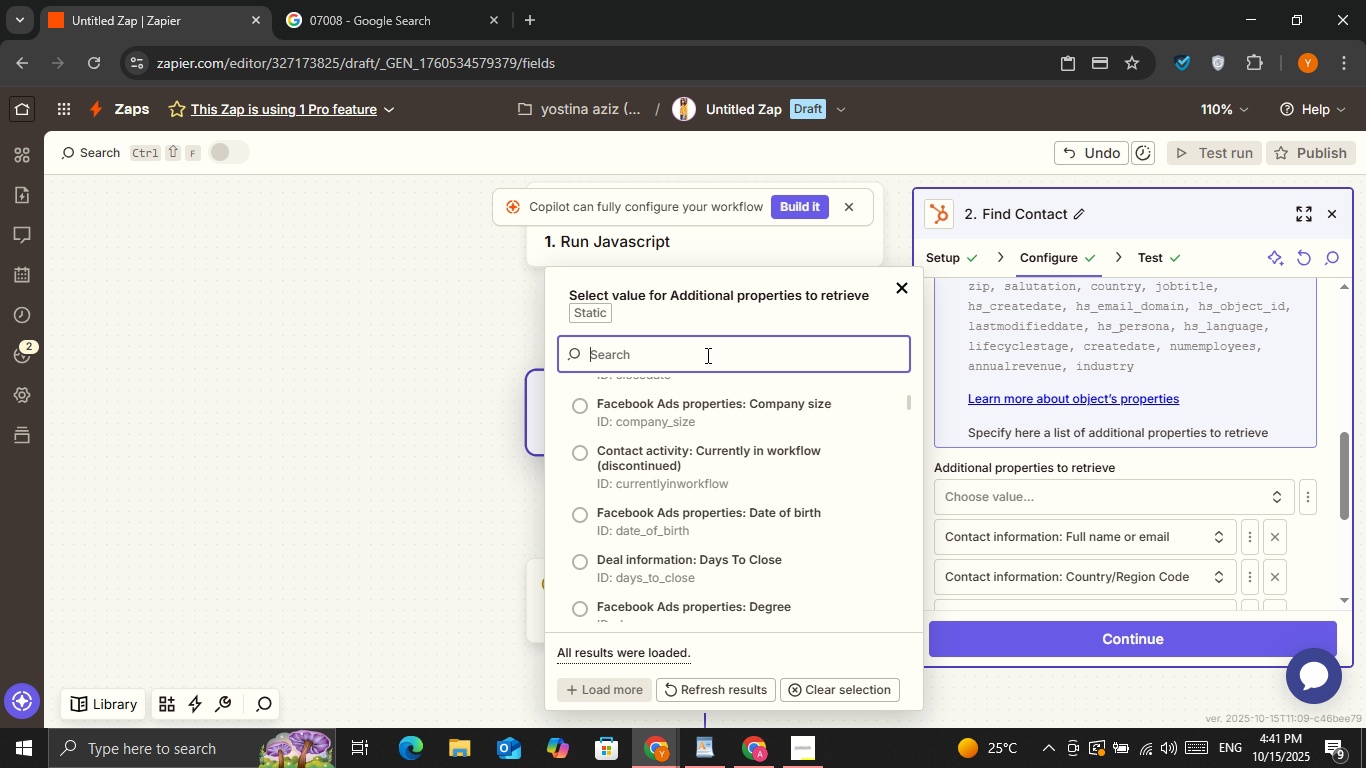 
key(Backspace)
 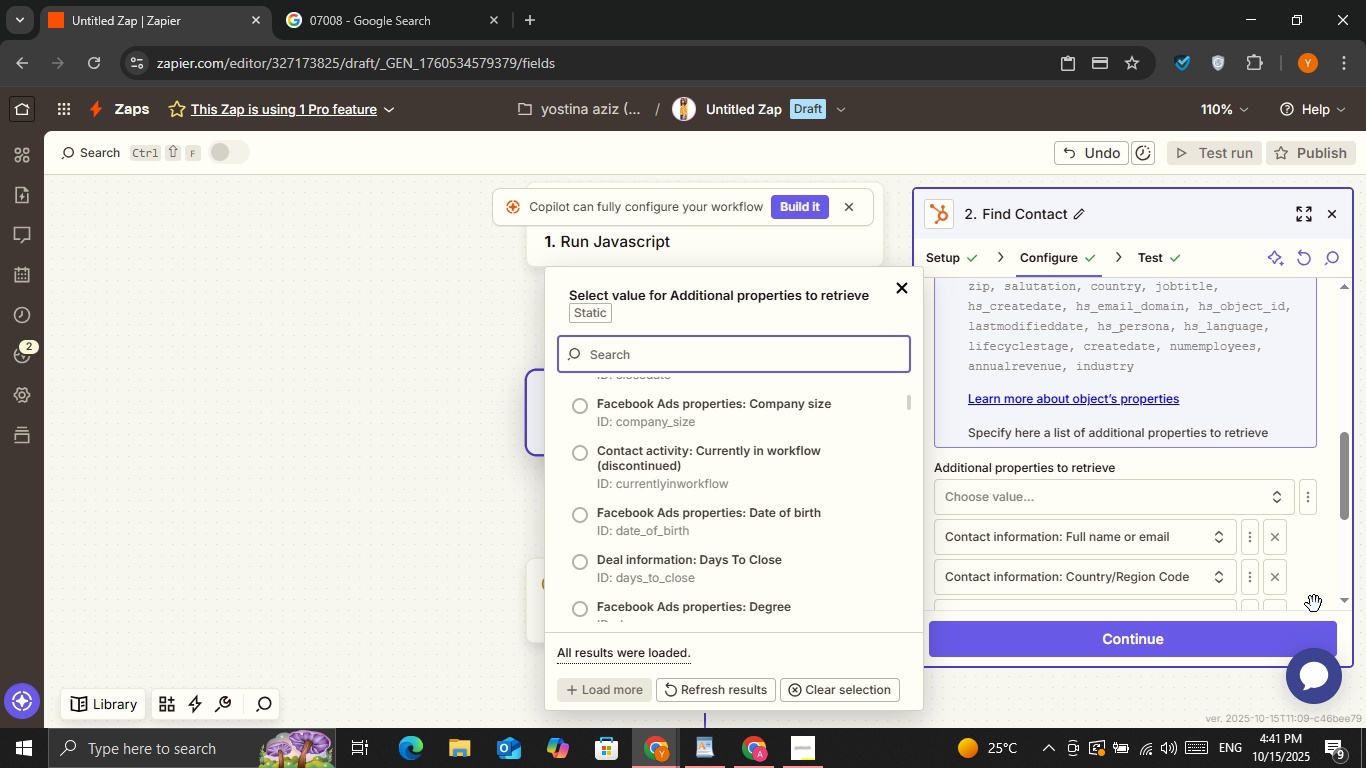 
scroll: coordinate [1112, 486], scroll_direction: down, amount: 2.0
 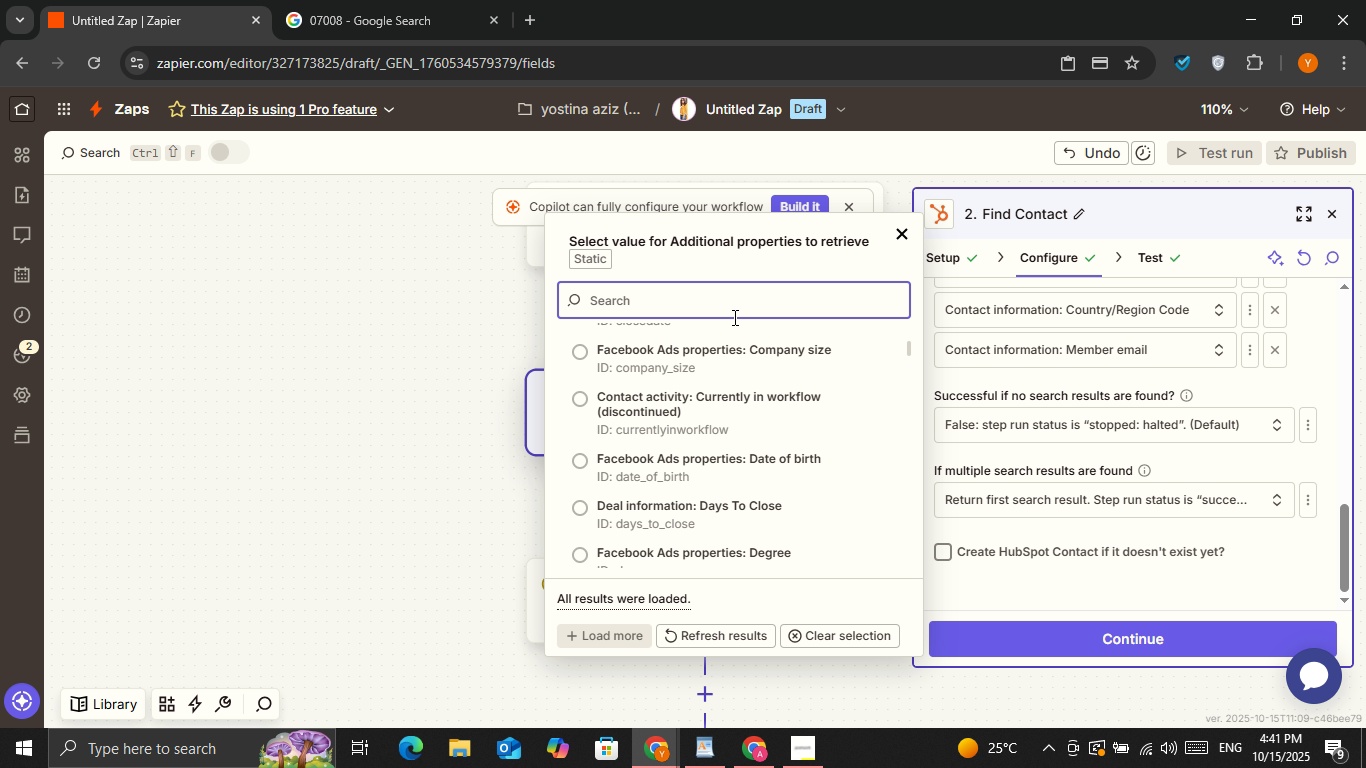 
left_click([732, 310])
 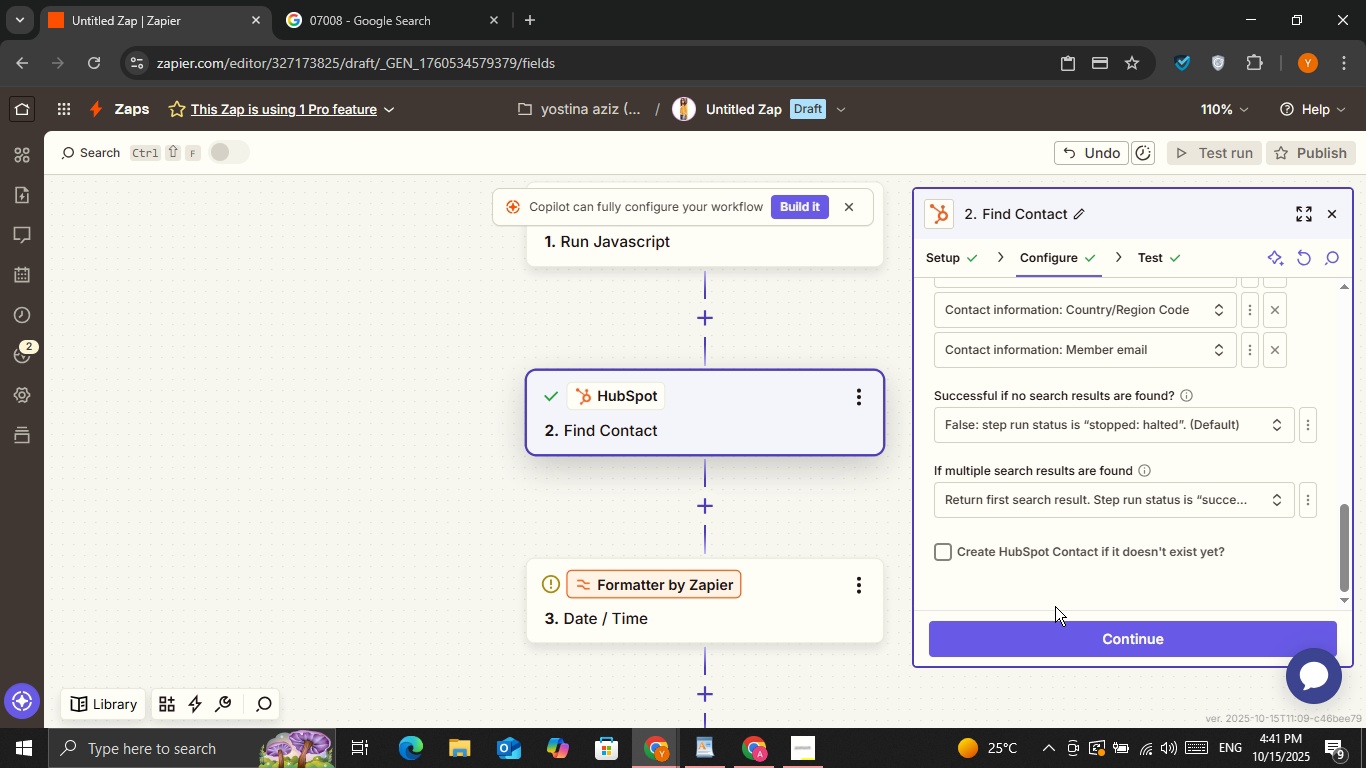 
double_click([1059, 632])
 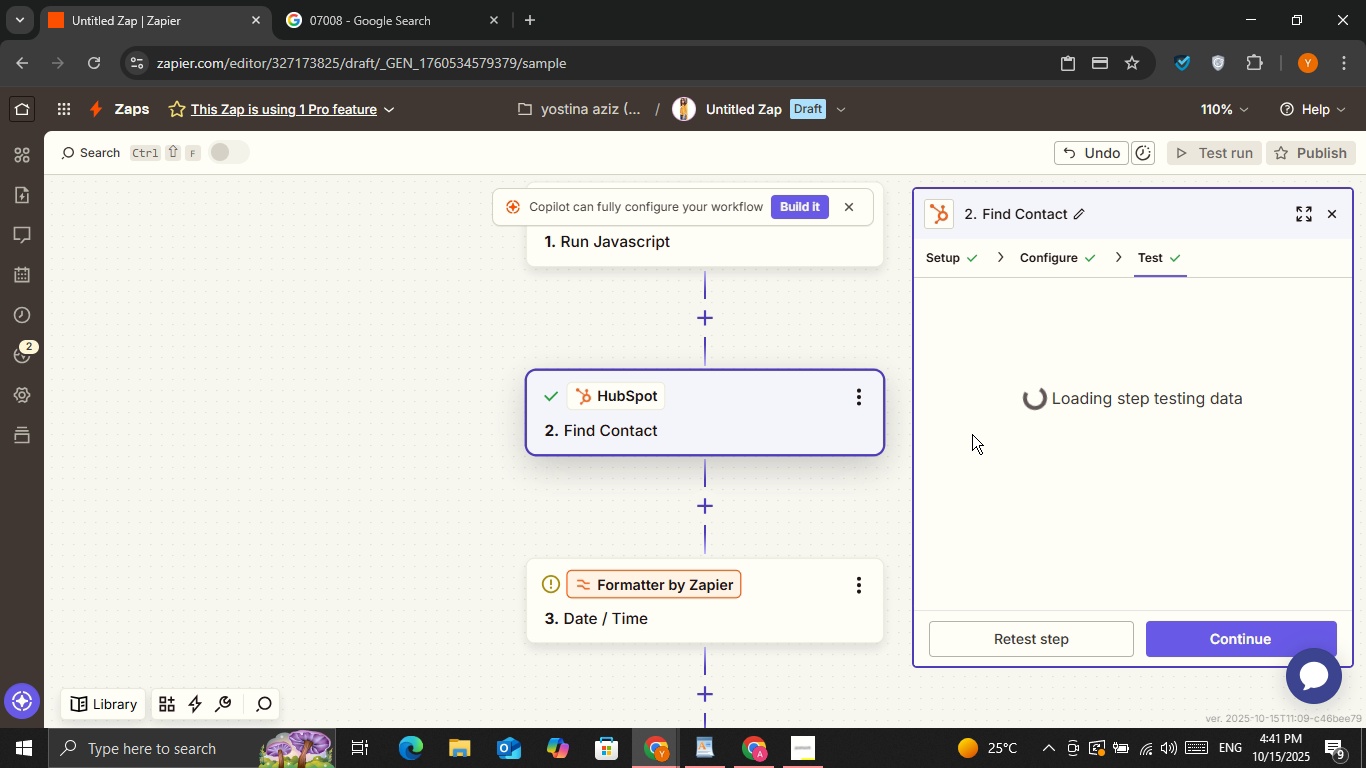 
left_click([972, 435])
 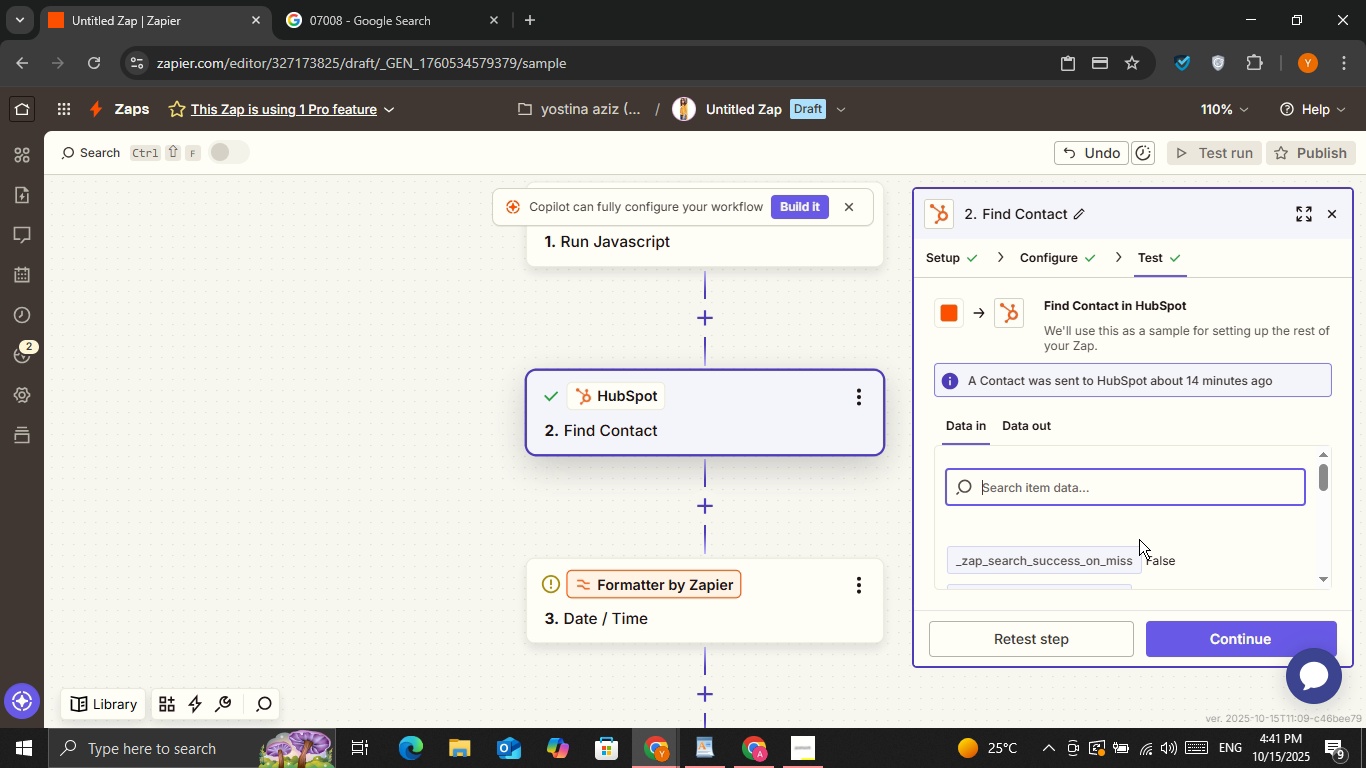 
scroll: coordinate [1176, 511], scroll_direction: down, amount: 2.0
 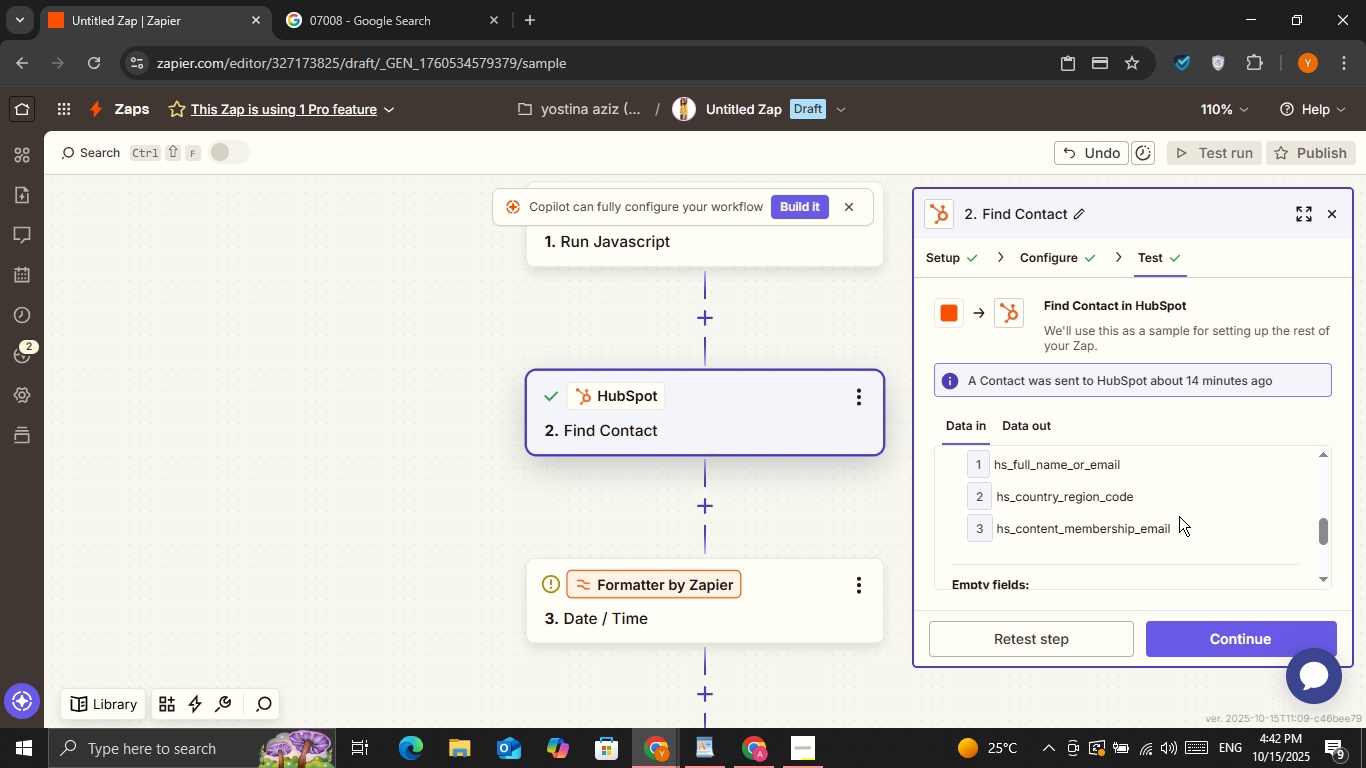 
left_click_drag(start_coordinate=[1181, 525], to_coordinate=[996, 457])
 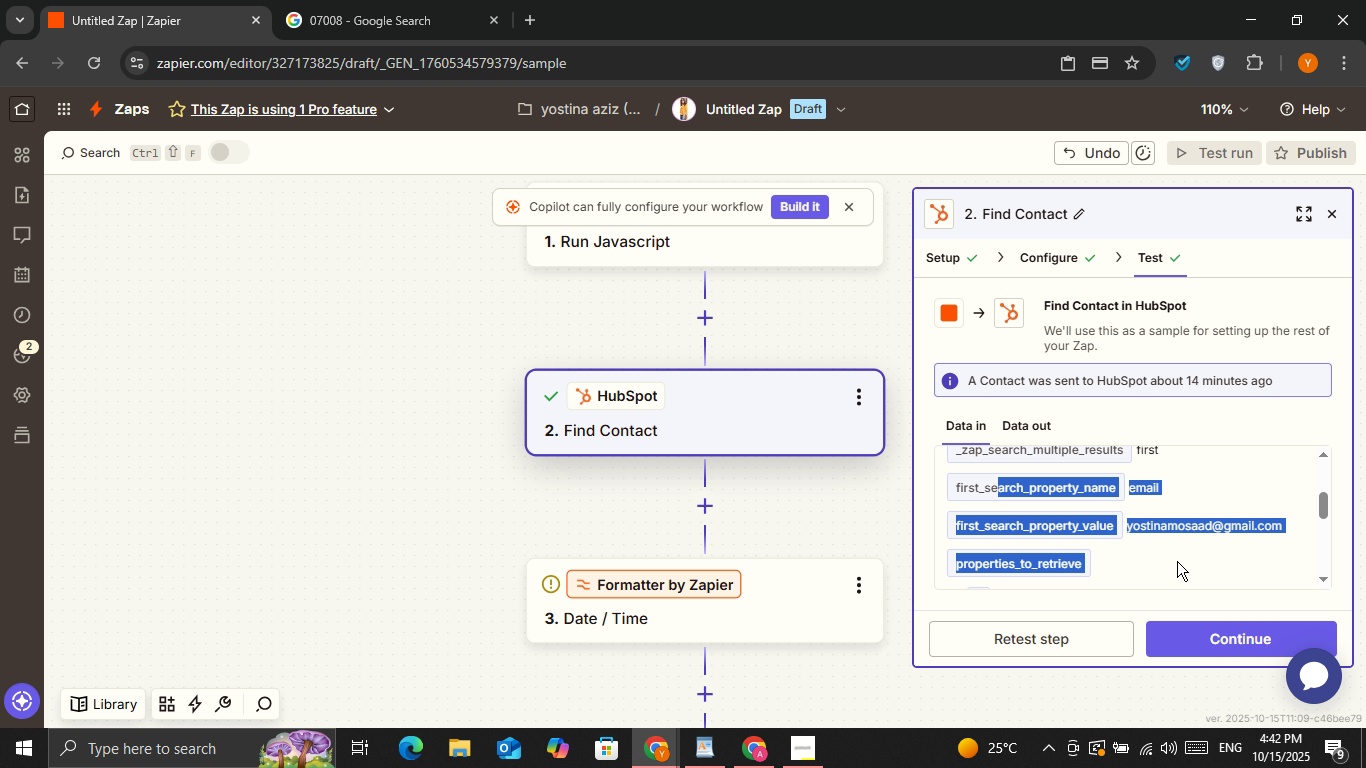 
scroll: coordinate [1156, 534], scroll_direction: down, amount: 2.0
 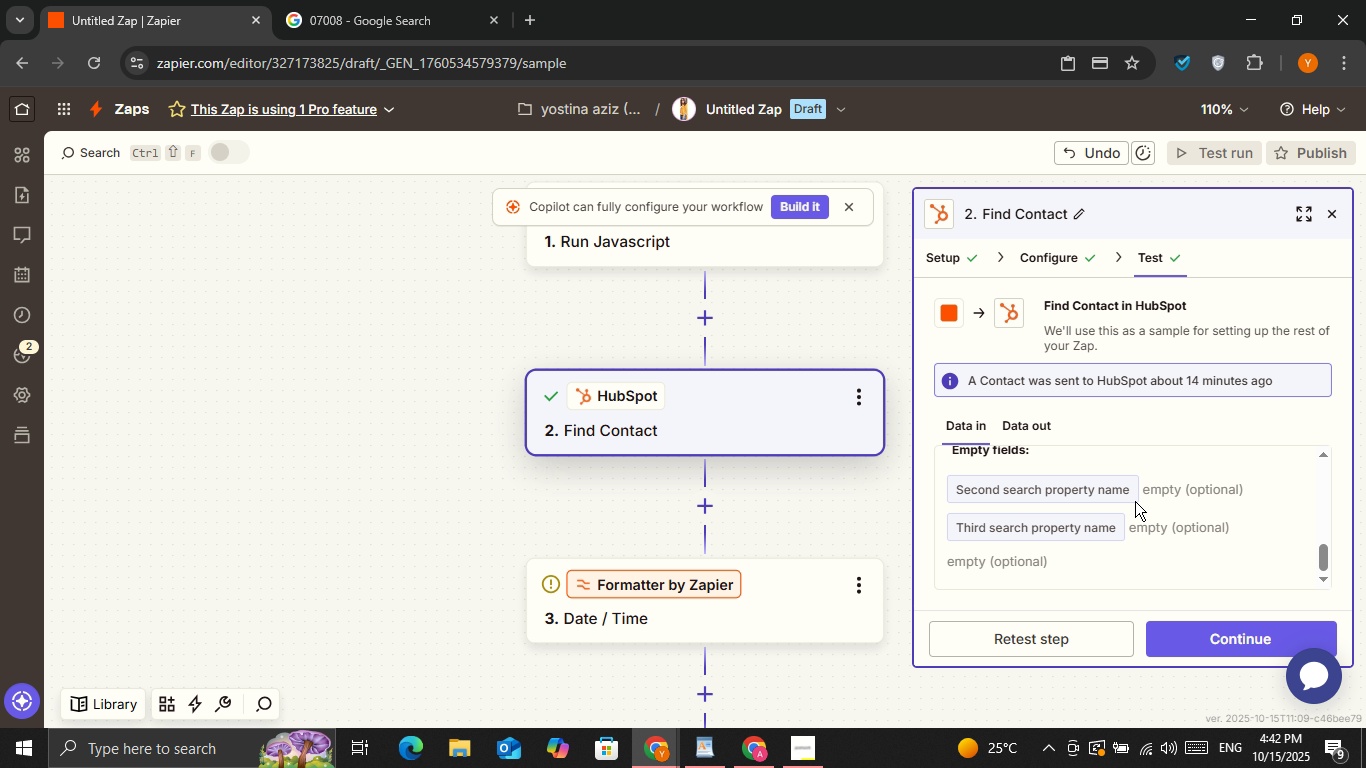 
wait(17.46)
 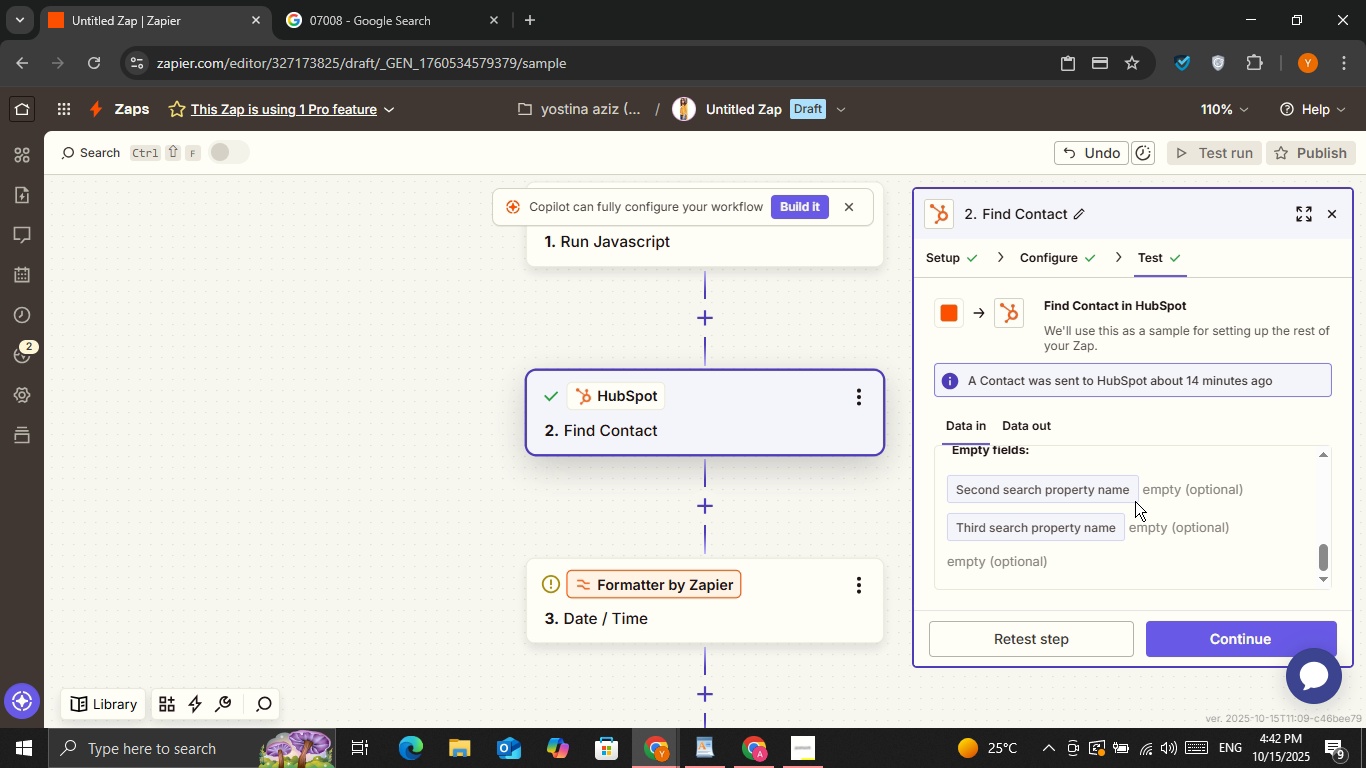 
scroll: coordinate [1153, 542], scroll_direction: up, amount: 1.0
 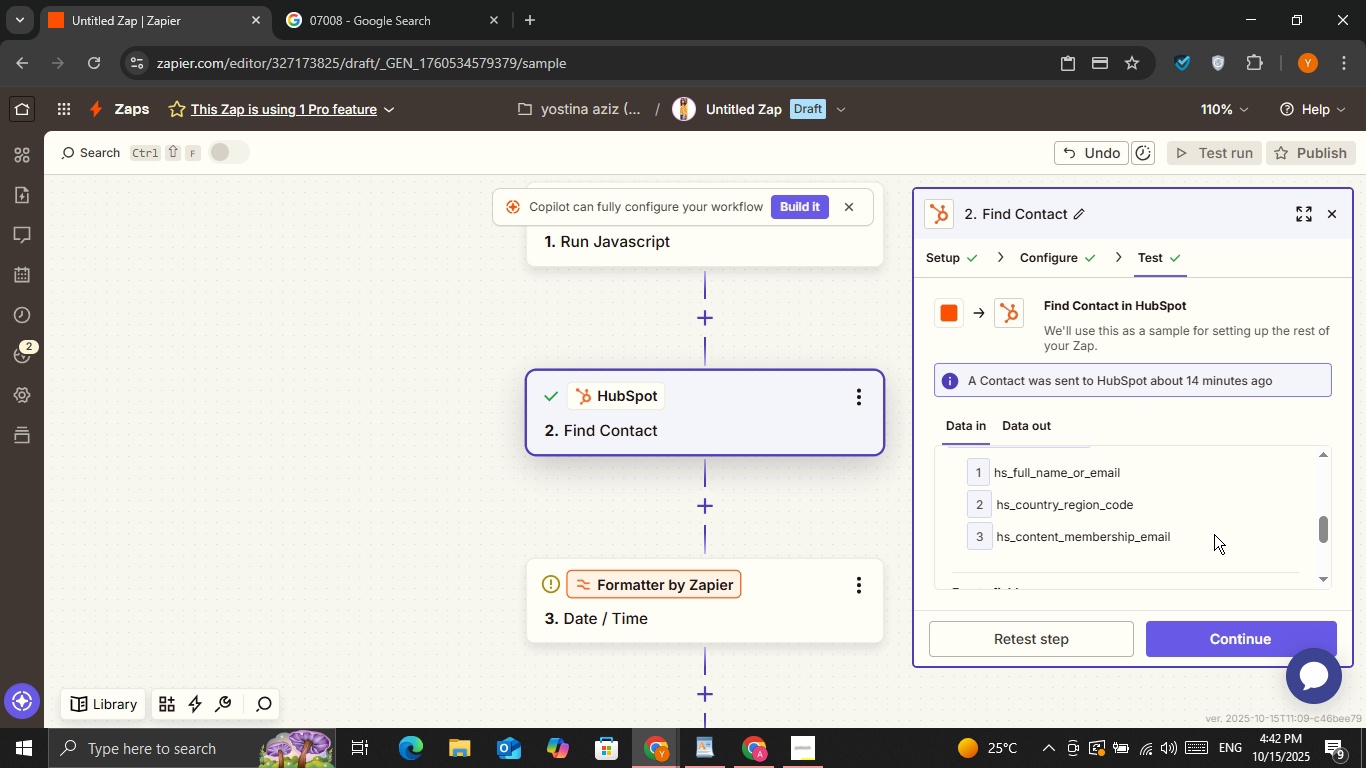 
left_click([1214, 534])
 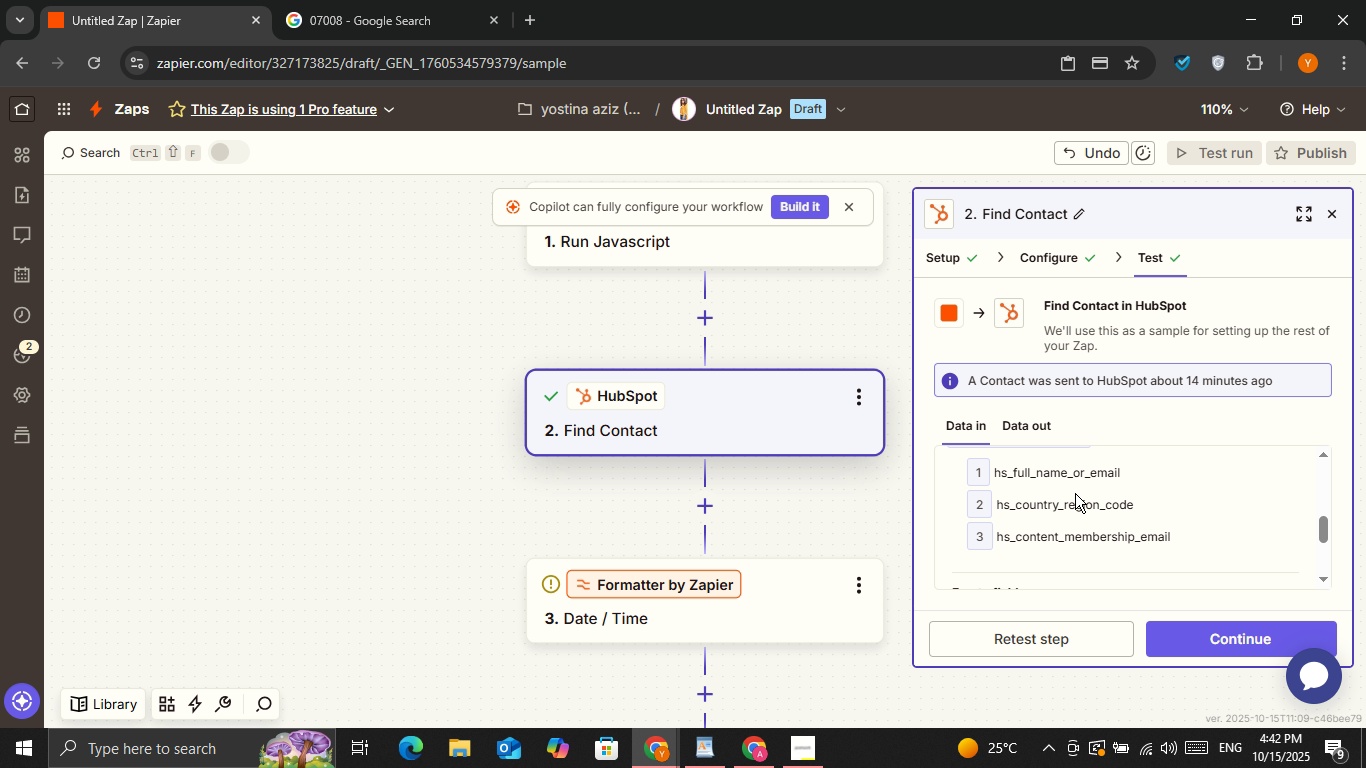 
scroll: coordinate [1083, 485], scroll_direction: up, amount: 2.0
 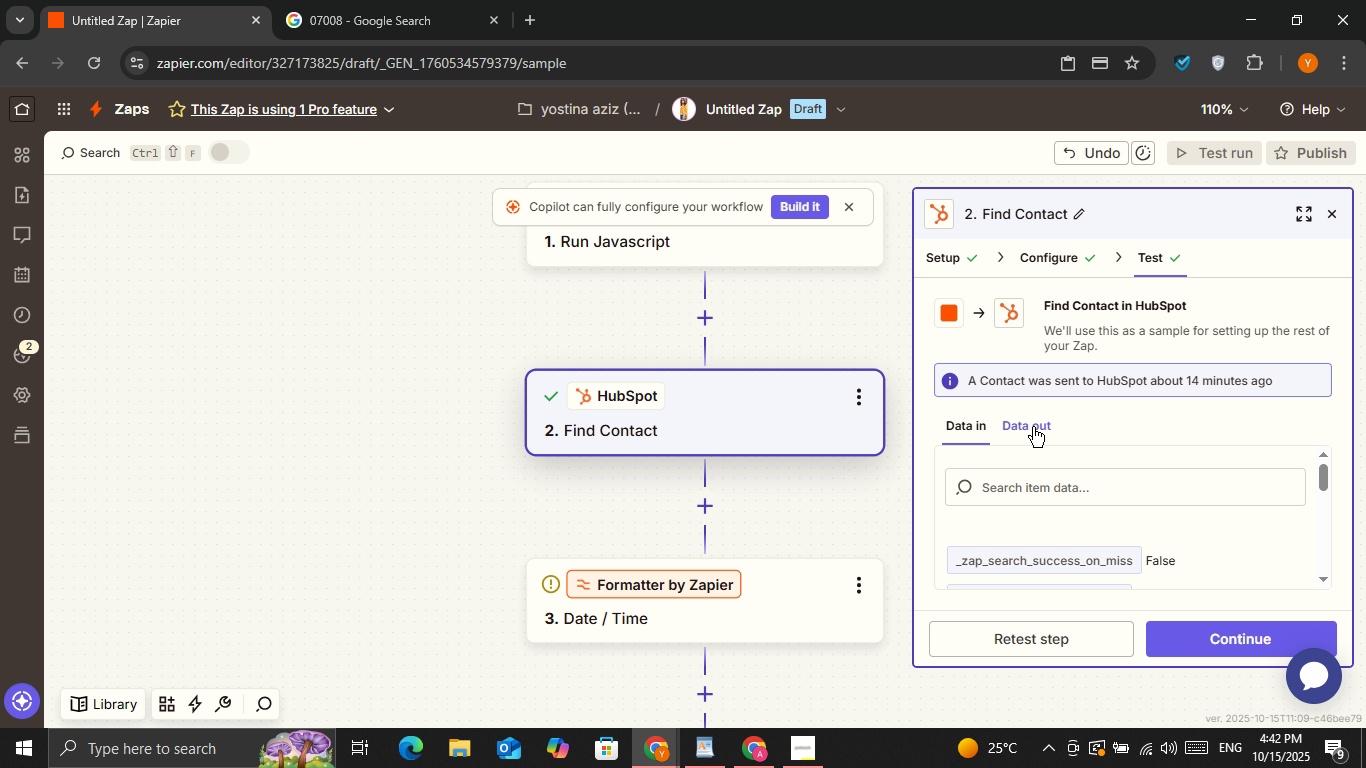 
left_click([1033, 427])
 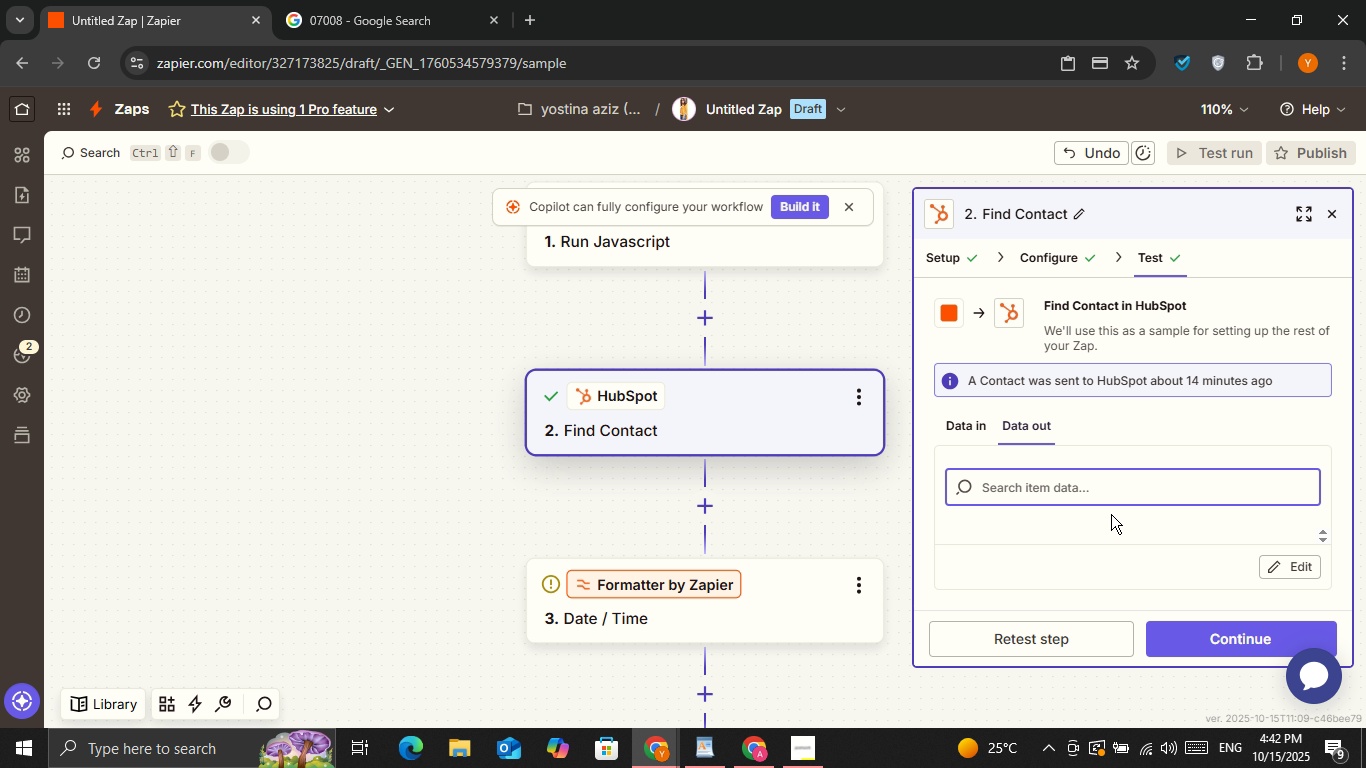 
scroll: coordinate [1203, 526], scroll_direction: down, amount: 6.0
 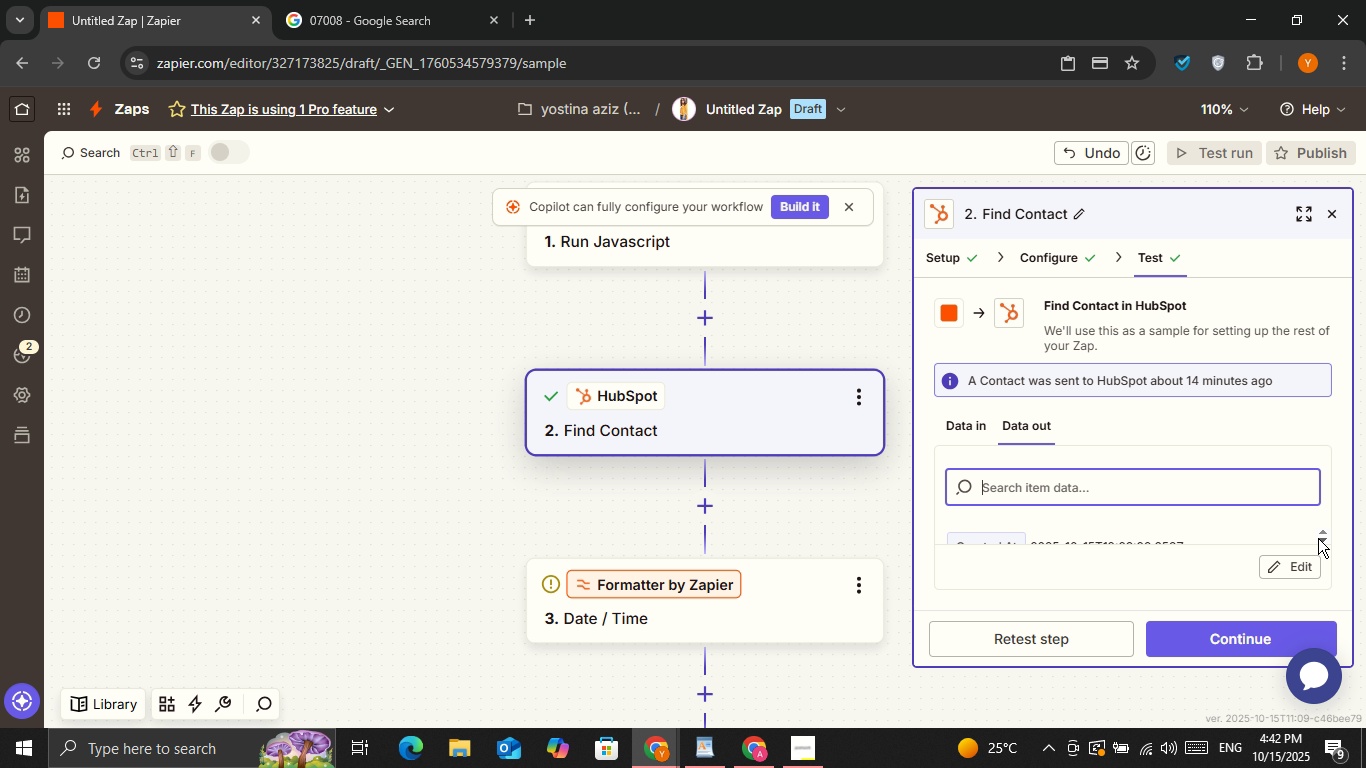 
double_click([1318, 538])
 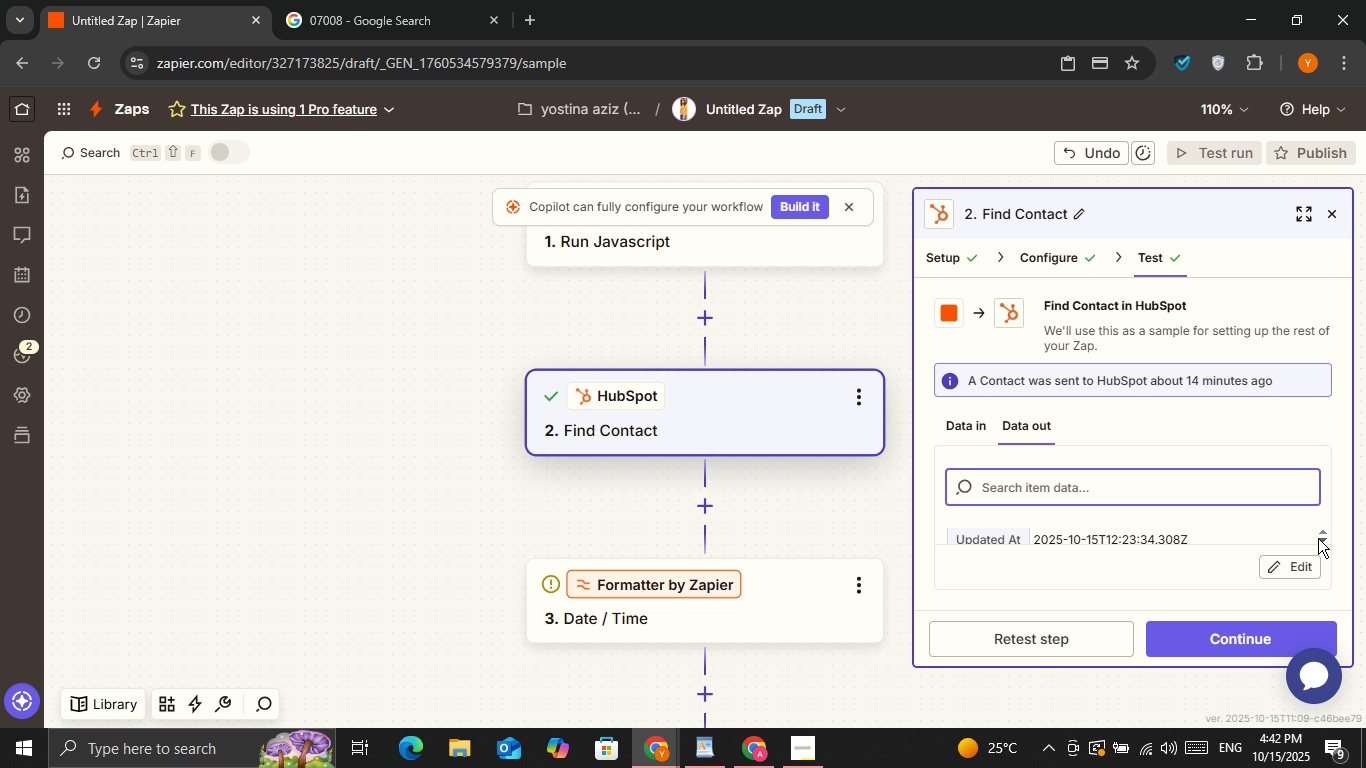 
triple_click([1318, 538])
 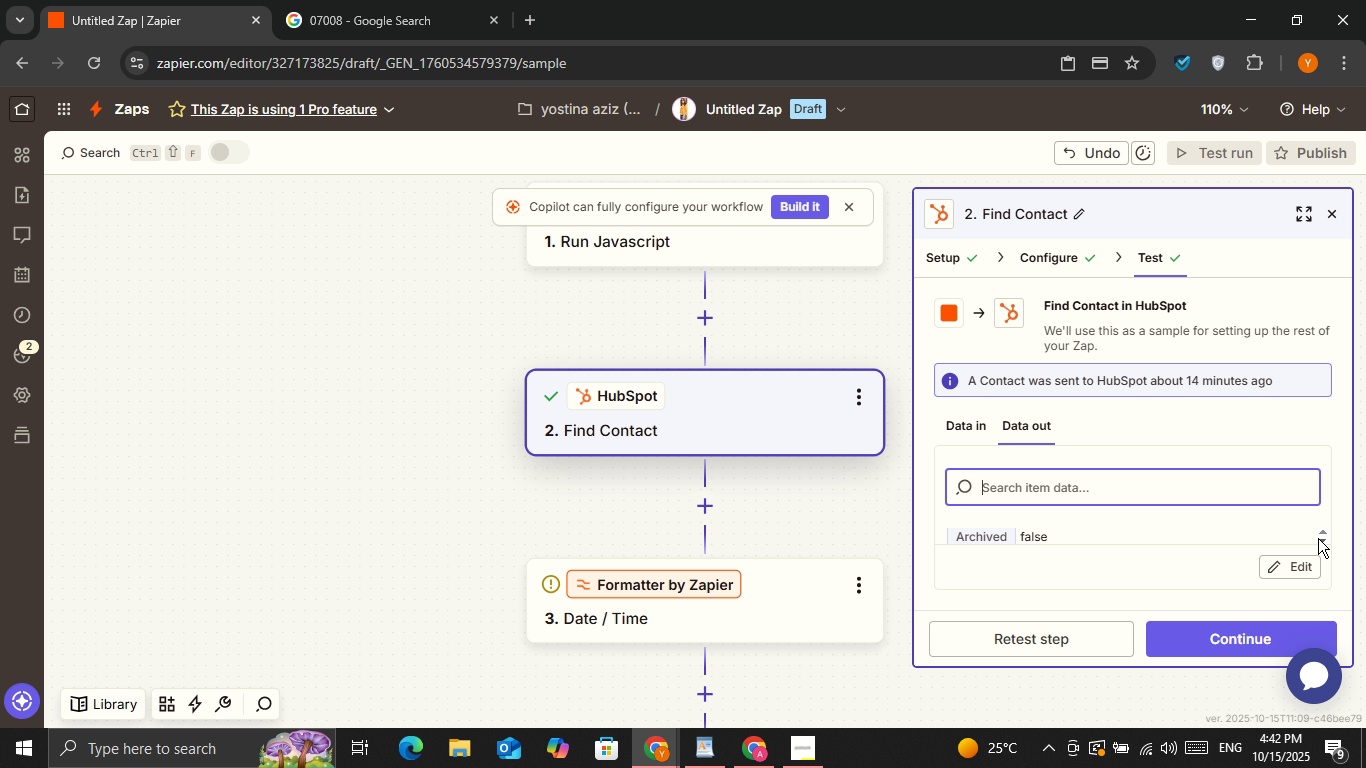 
triple_click([1318, 538])
 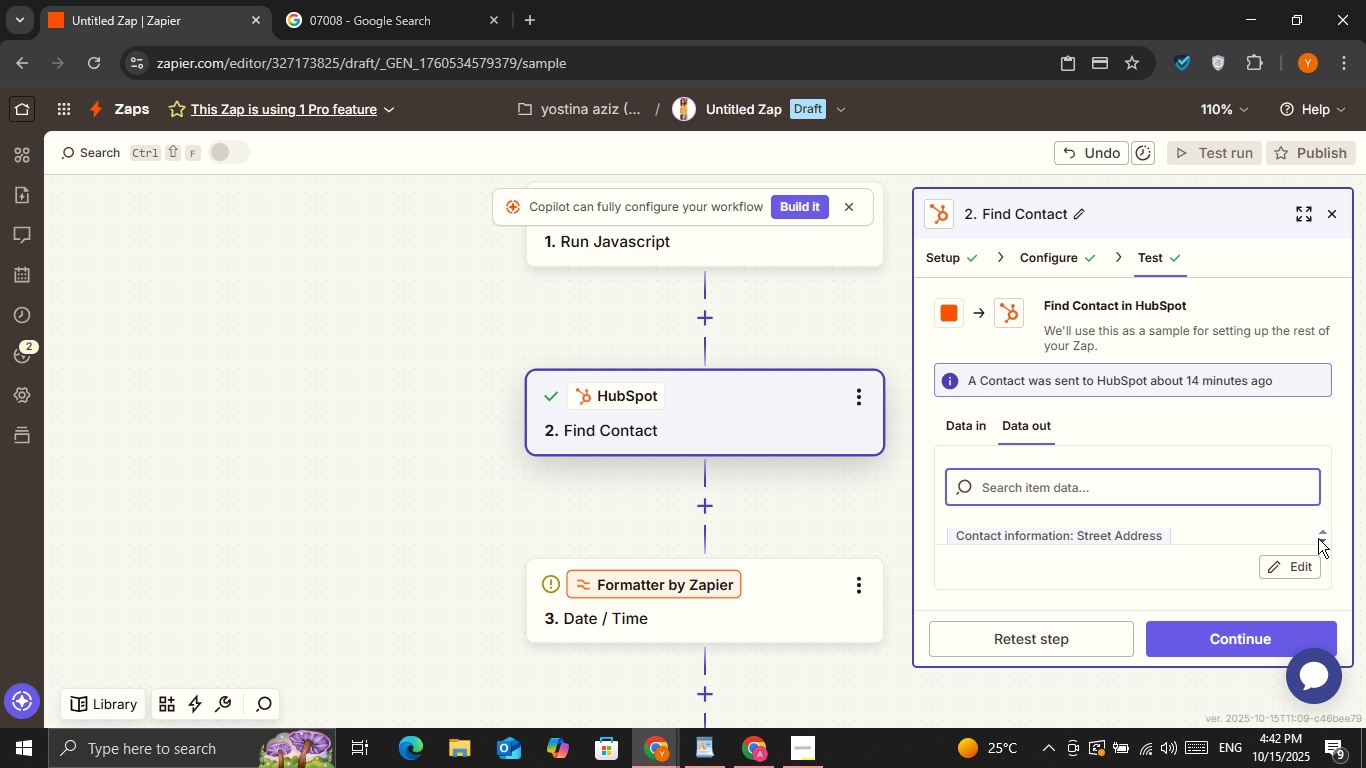 
left_click([1318, 538])
 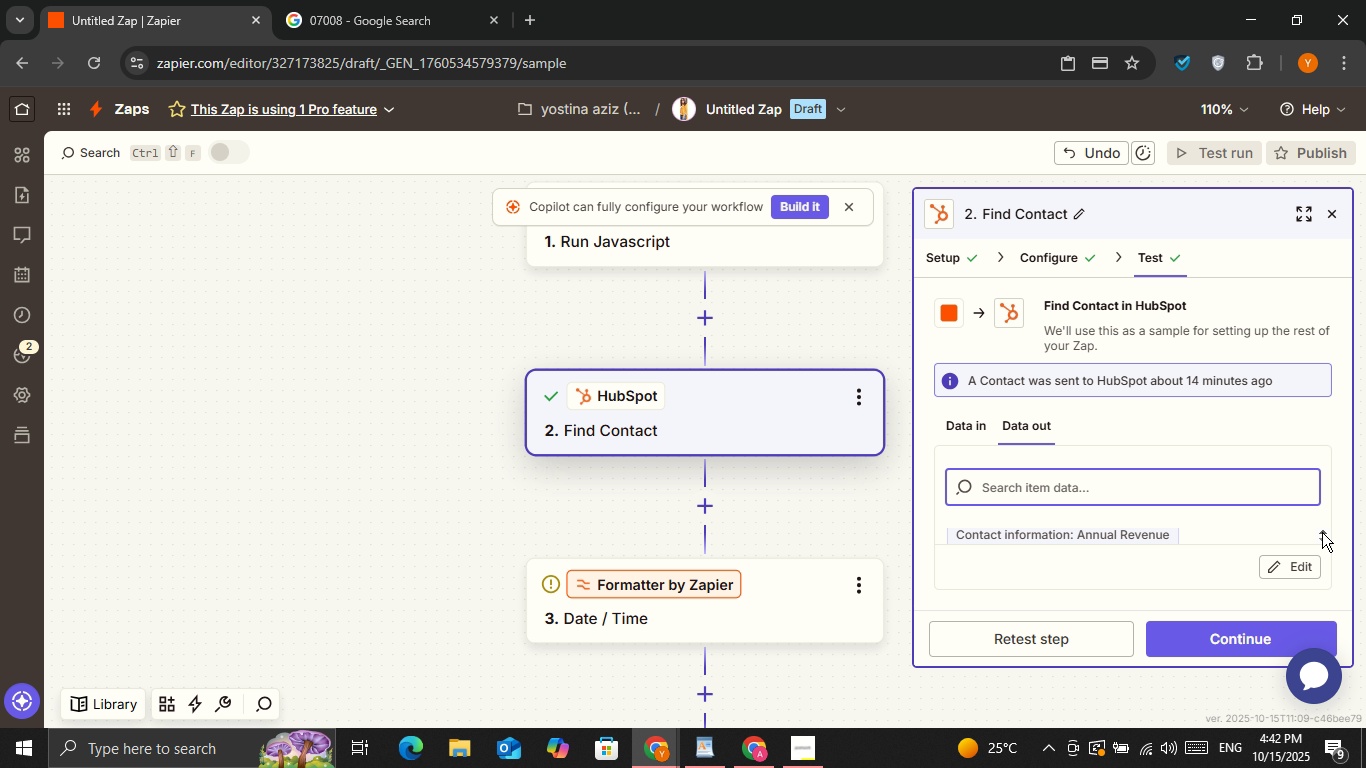 
left_click([1321, 530])
 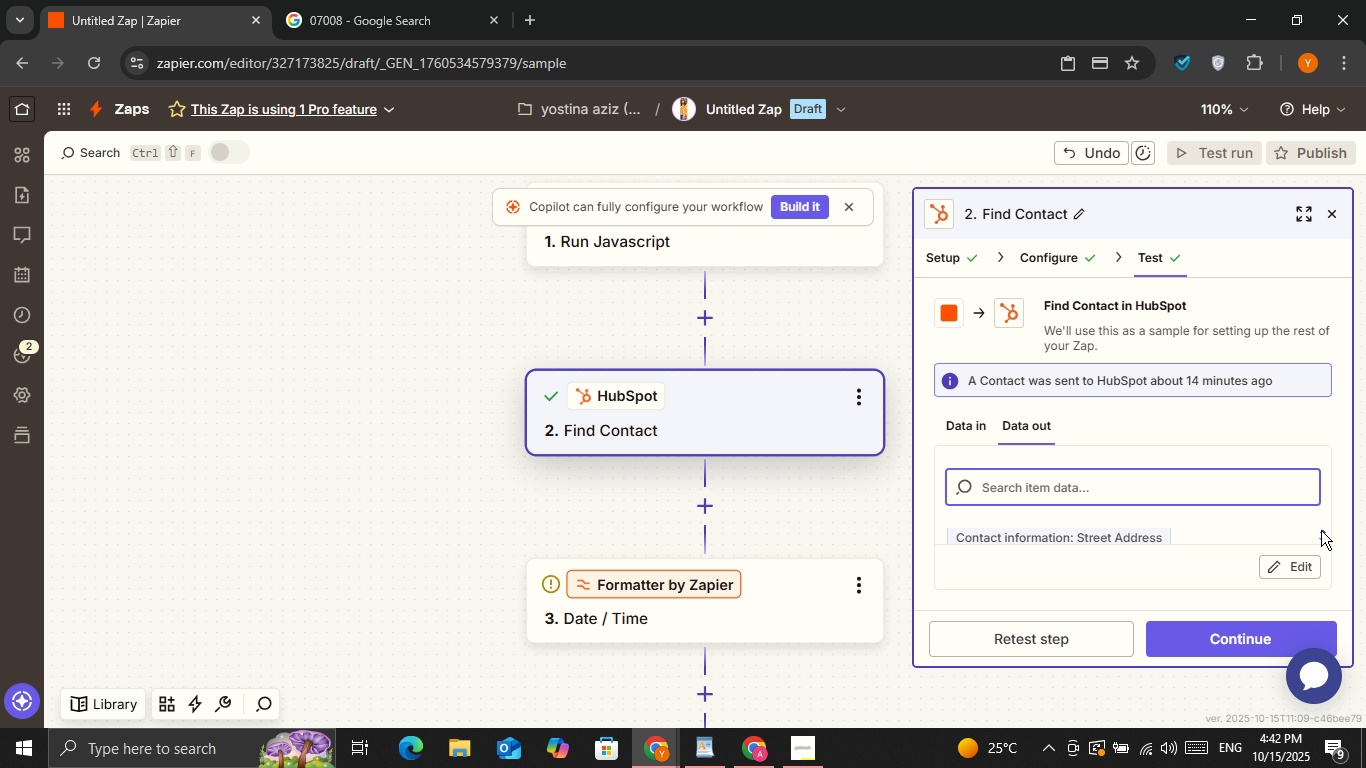 
left_click([1321, 530])
 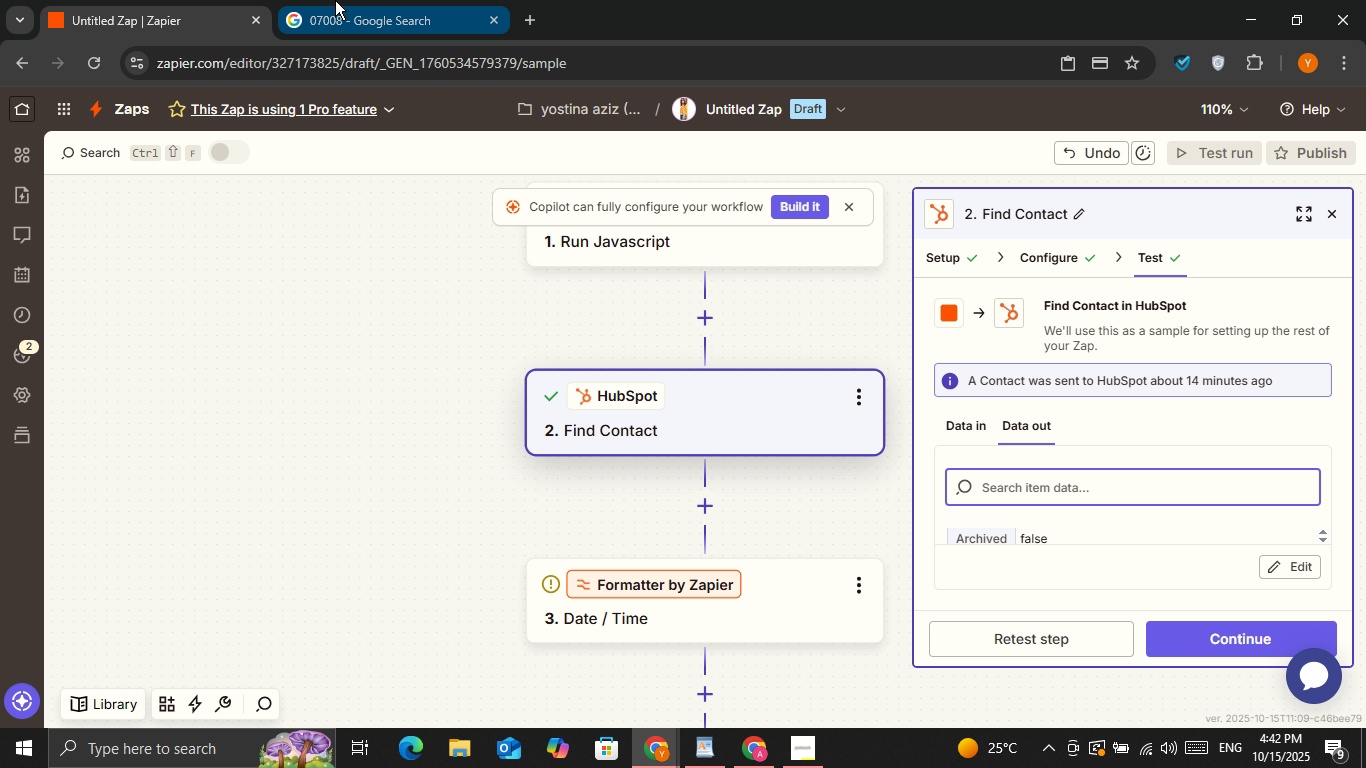 
left_click([535, 8])
 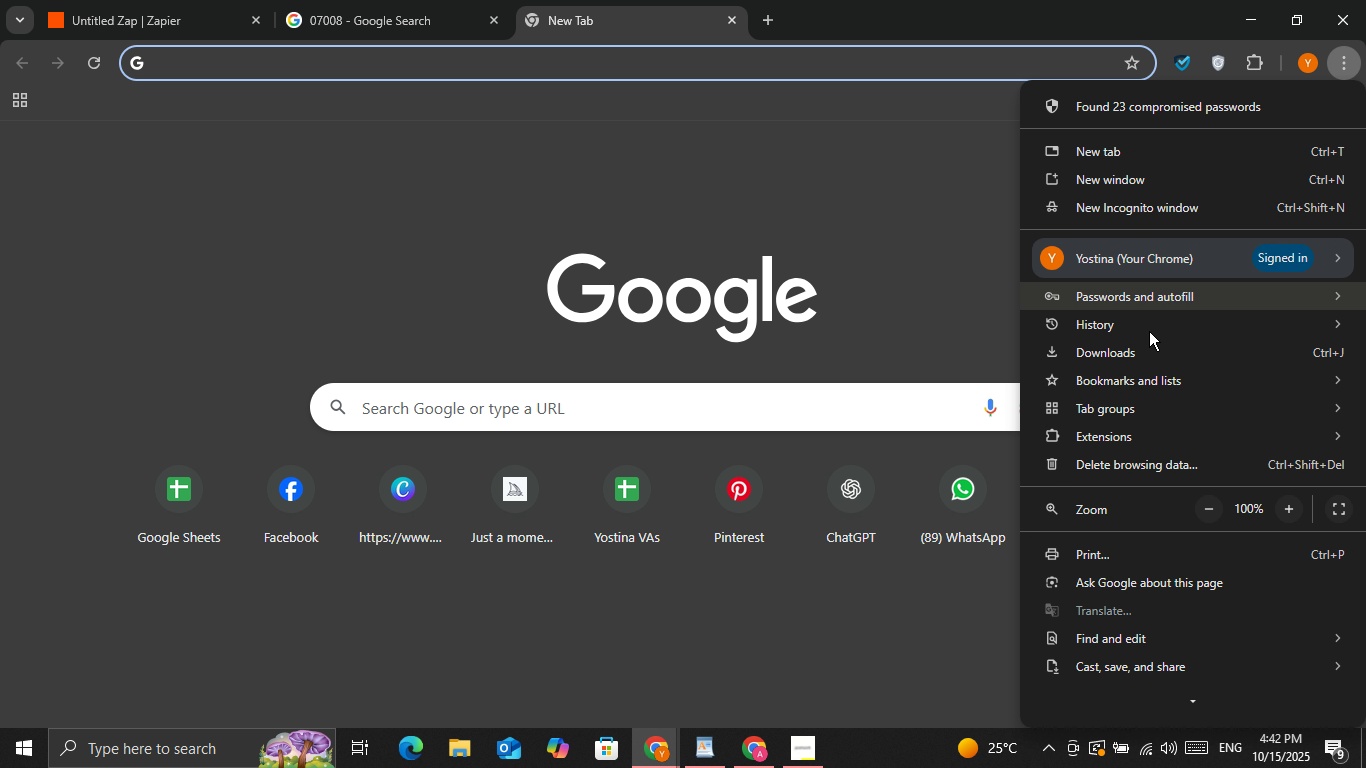 
left_click([1095, 323])
 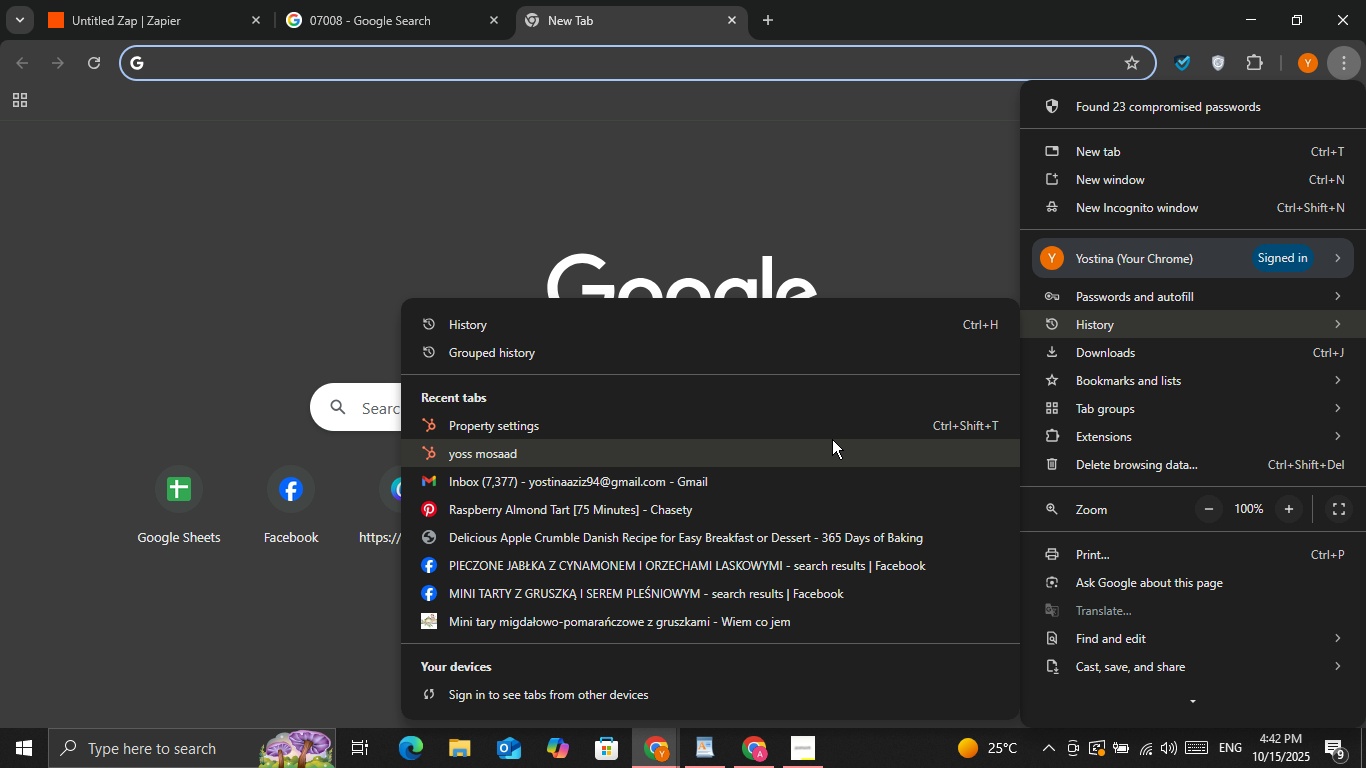 
left_click([832, 443])
 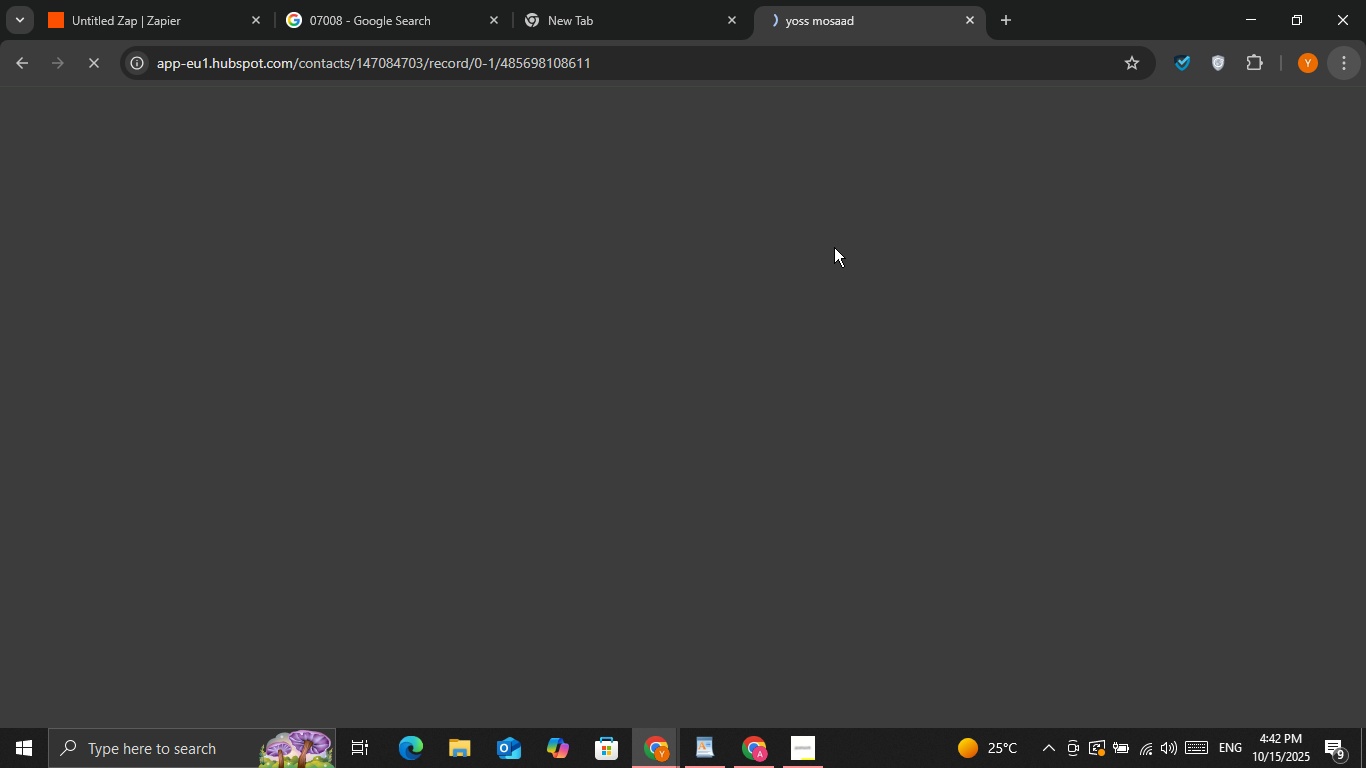 
mouse_move([813, 239])
 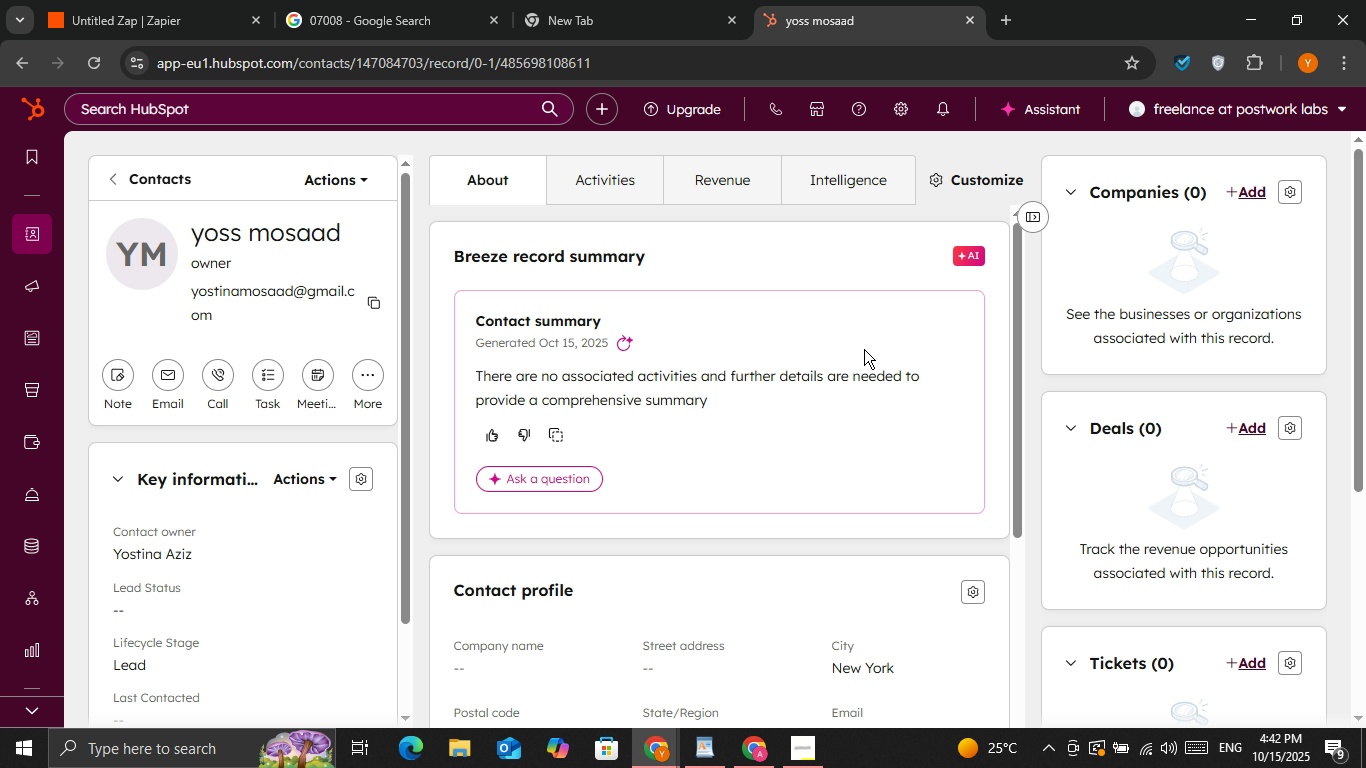 
scroll: coordinate [861, 349], scroll_direction: down, amount: 1.0
 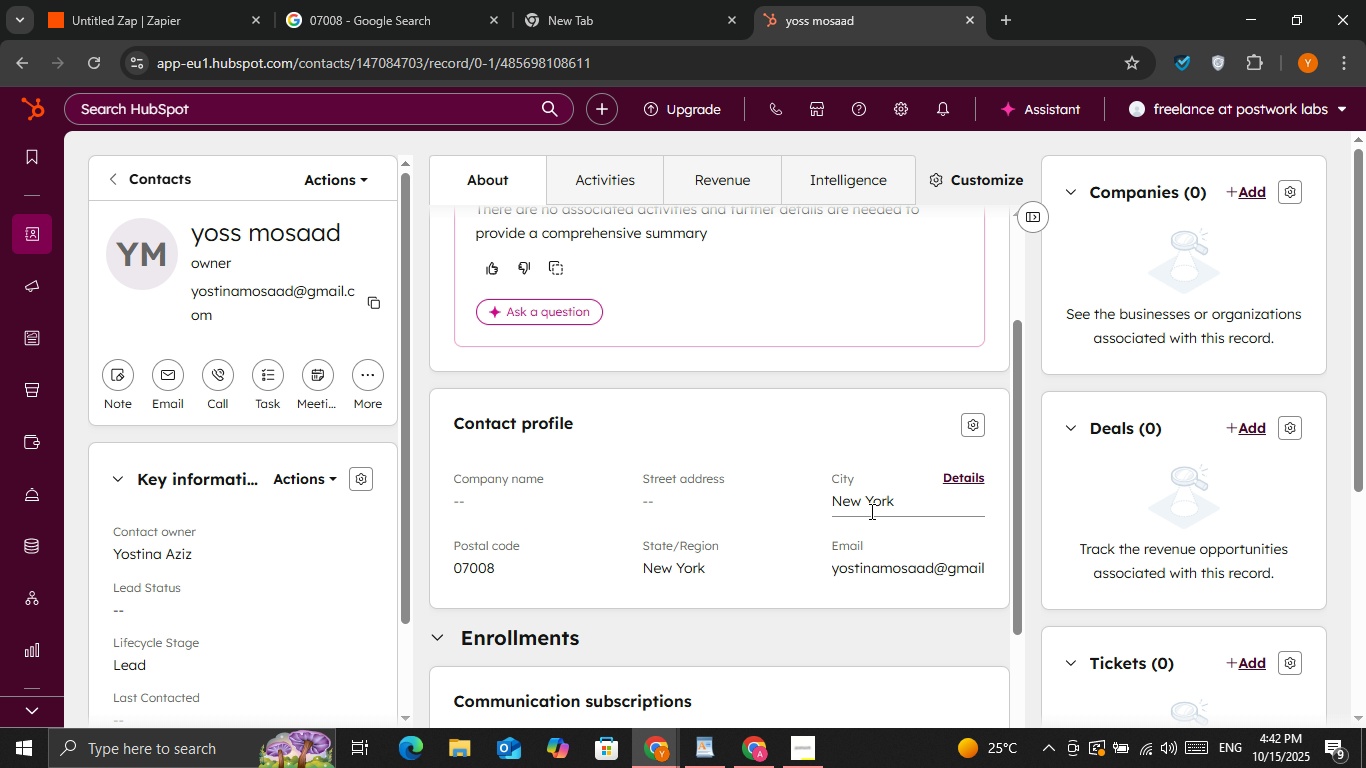 
wait(6.38)
 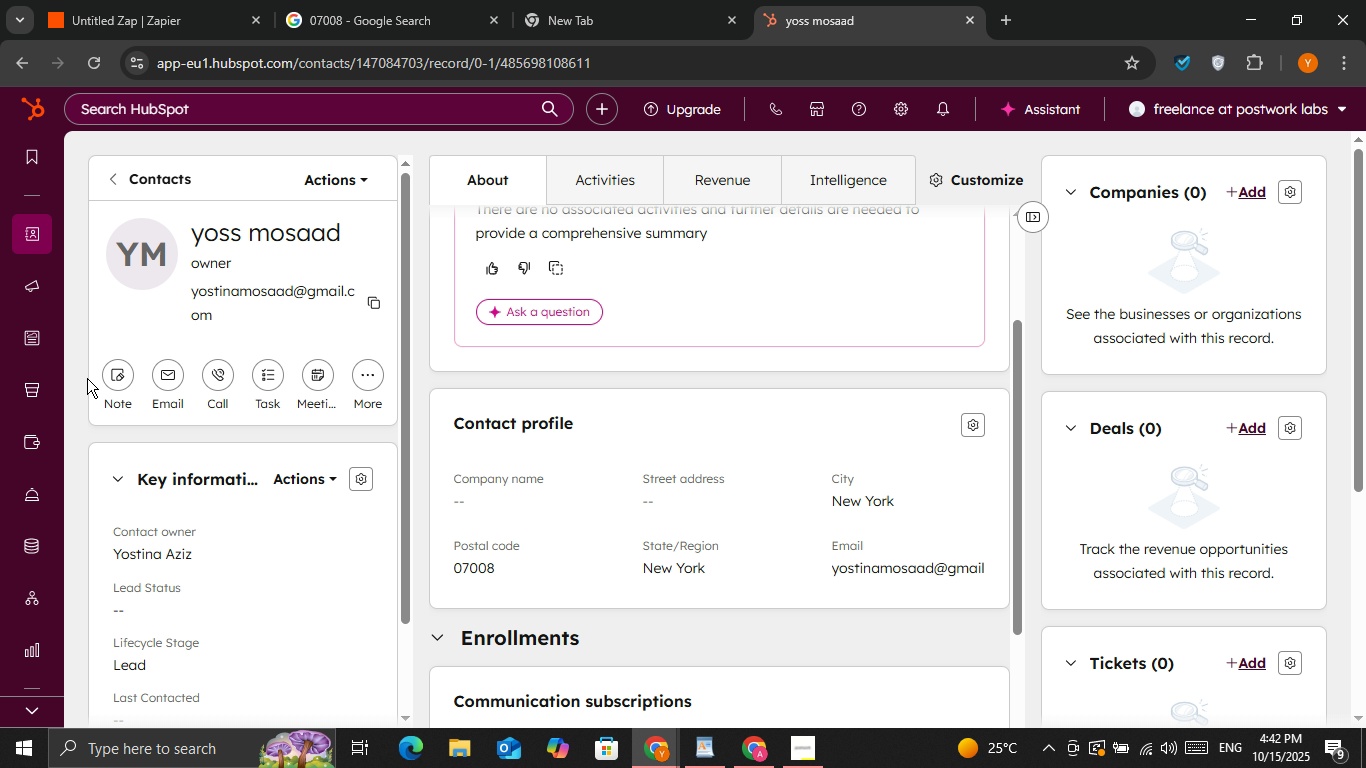 
double_click([570, 423])
 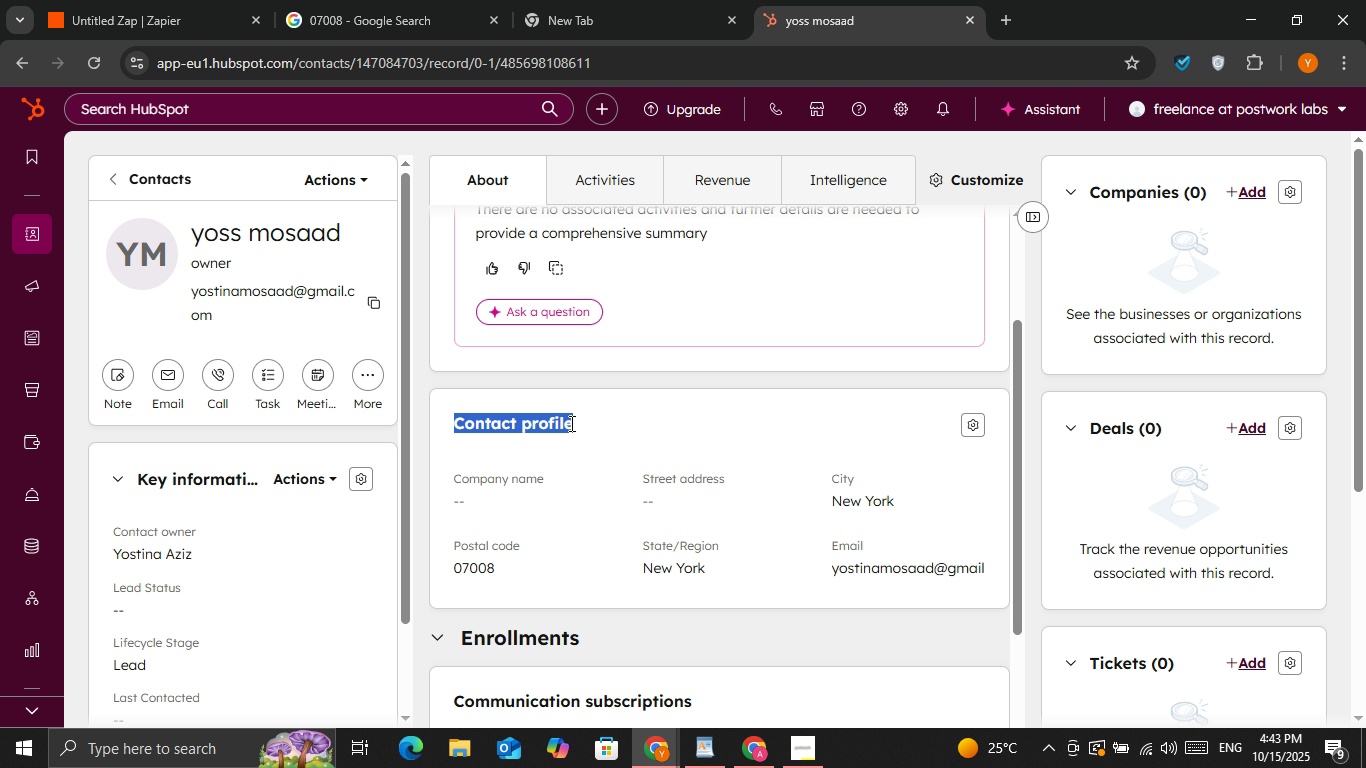 
triple_click([570, 423])
 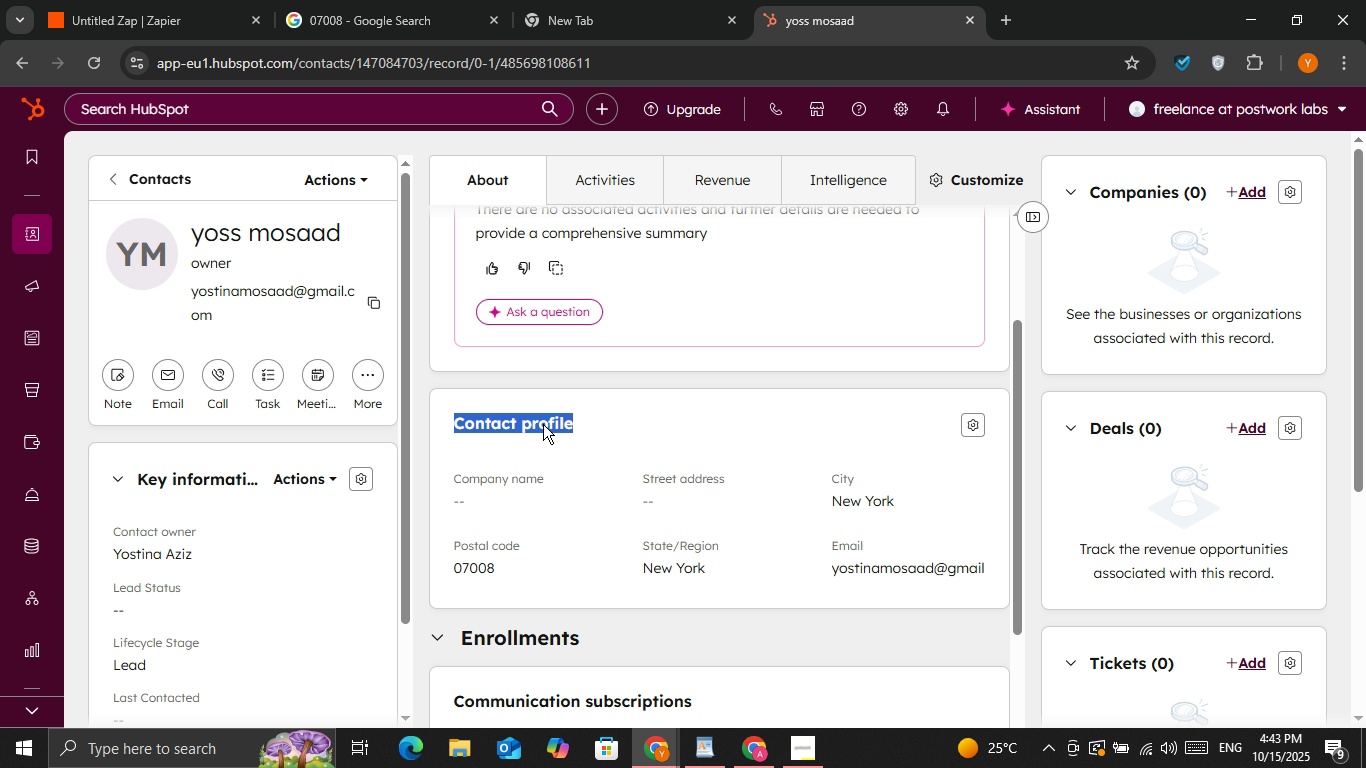 
right_click([543, 424])
 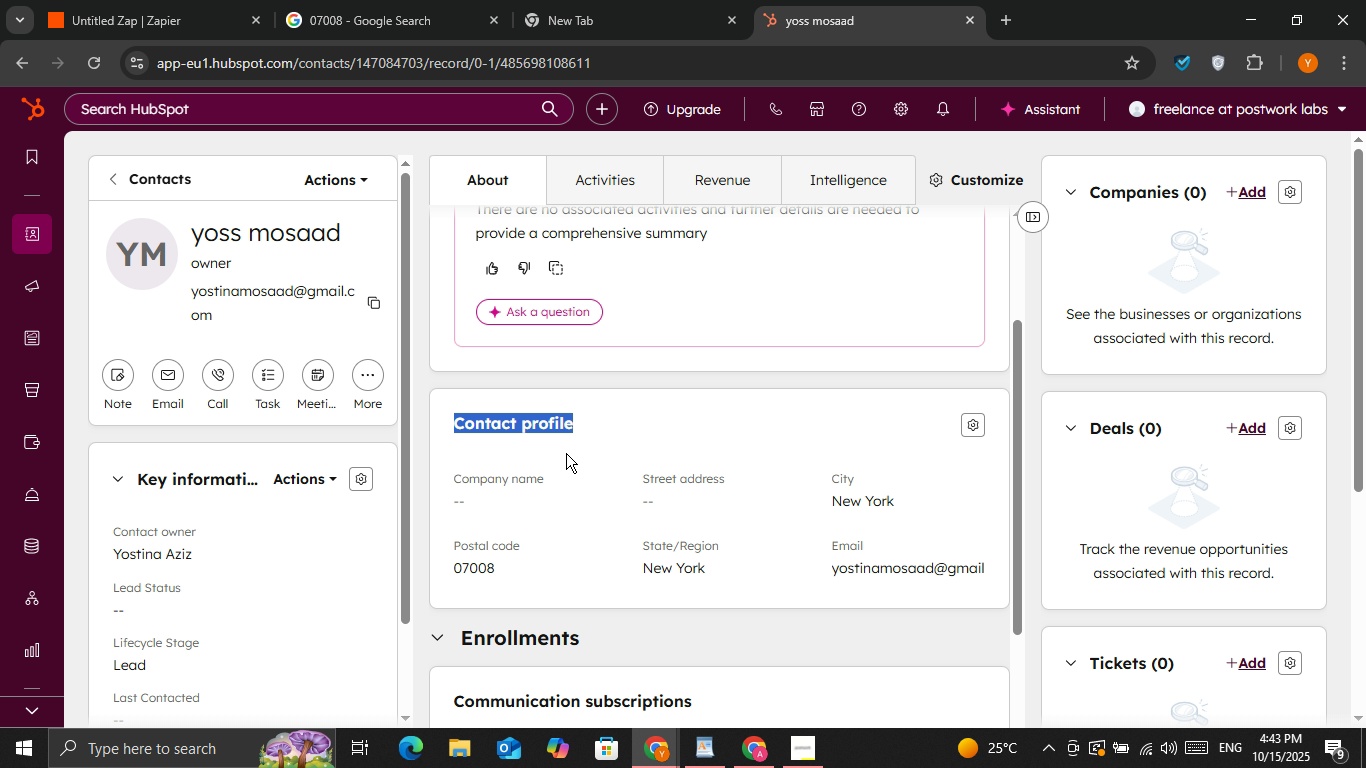 
left_click([566, 453])
 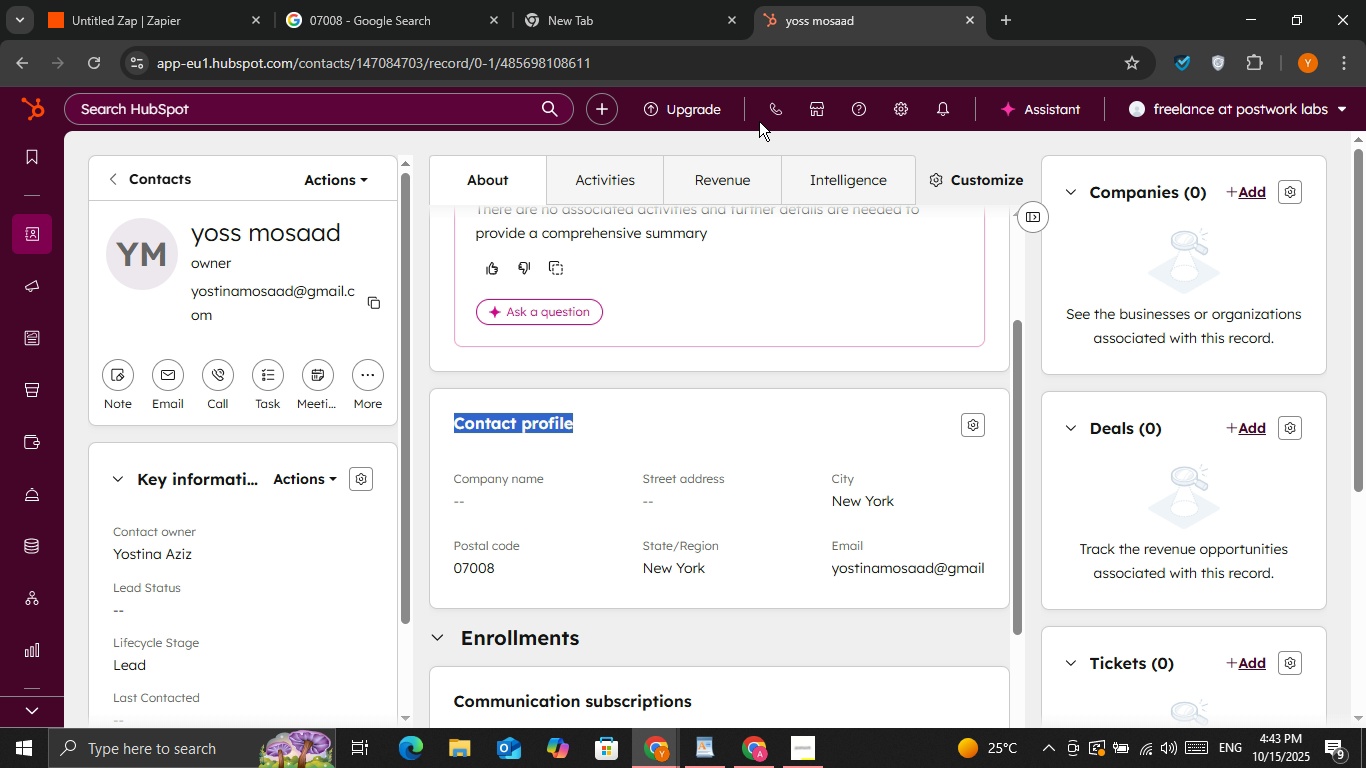 
left_click([751, 77])
 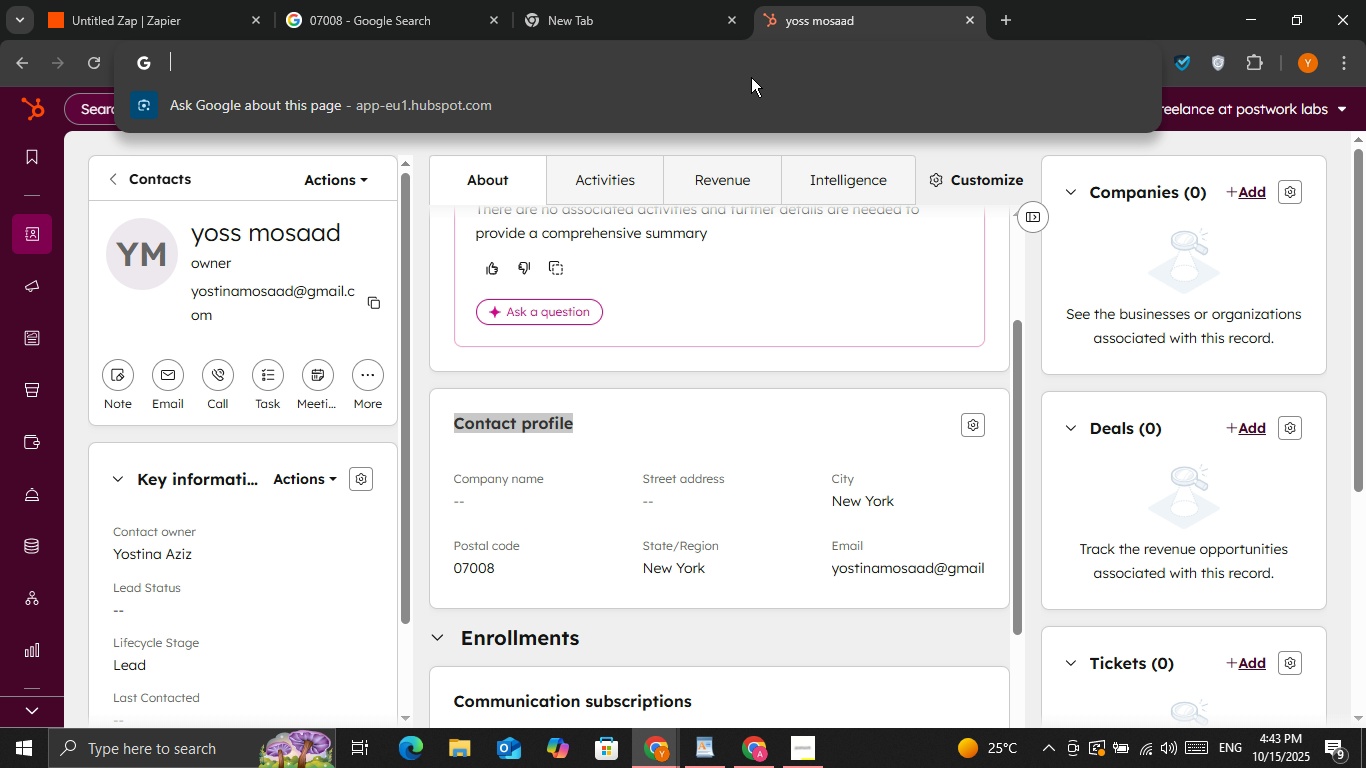 
key(Backspace)
type(how to get ino from )
 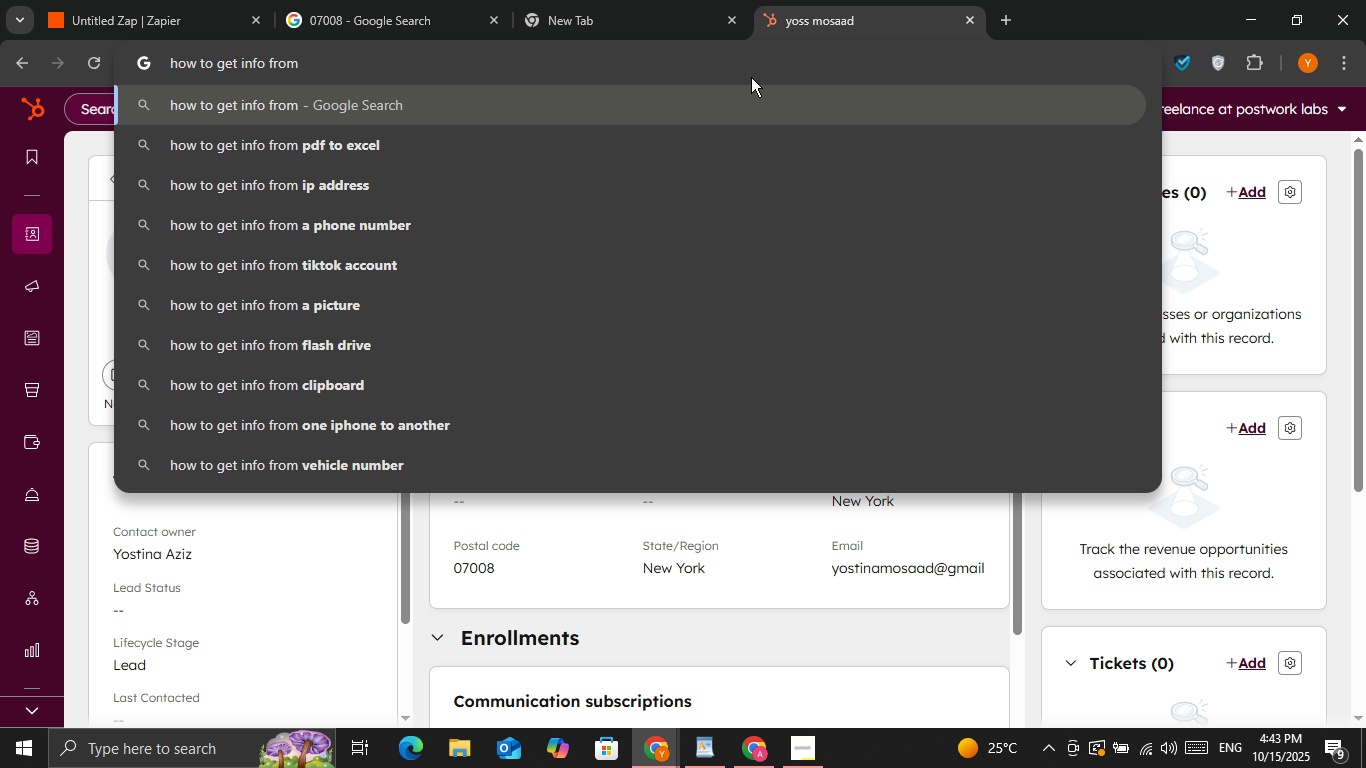 
key(Control+V)
 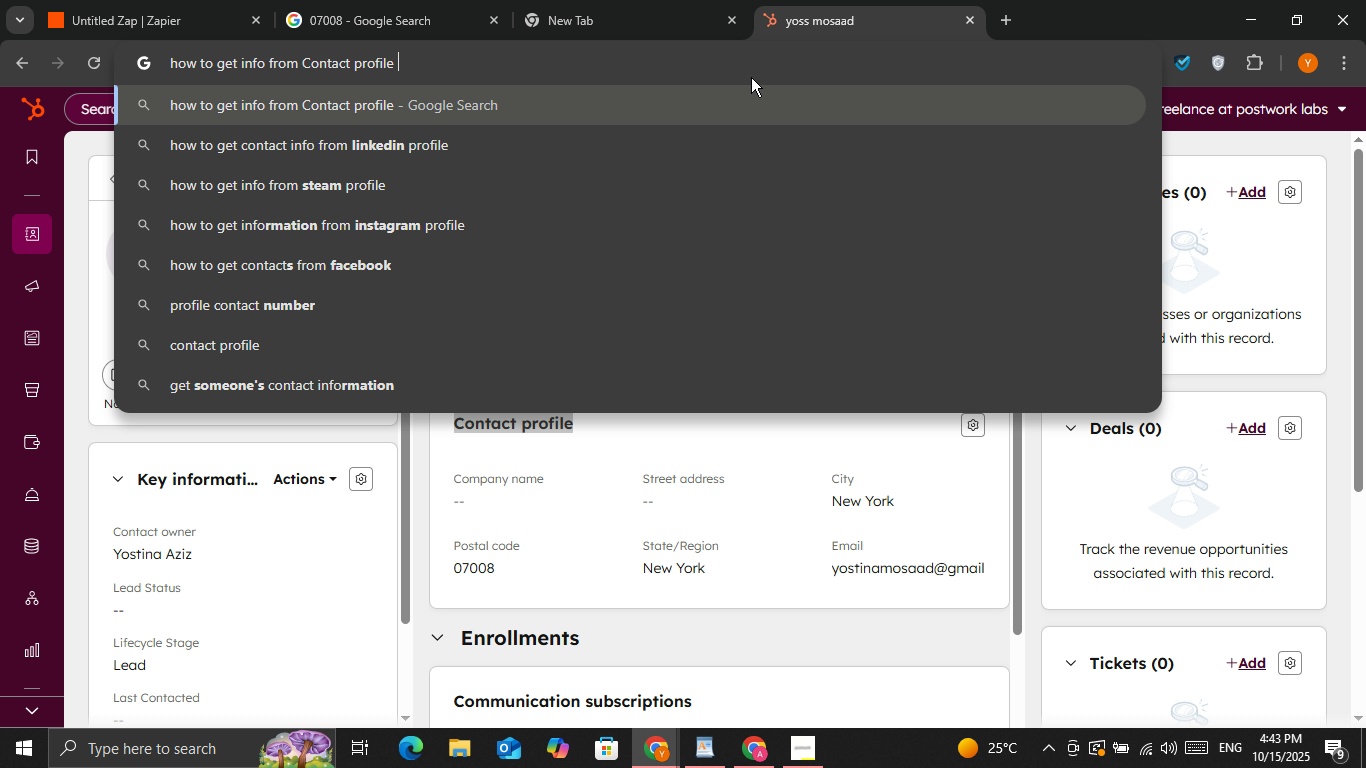 
type( in hubspot from zapier)
 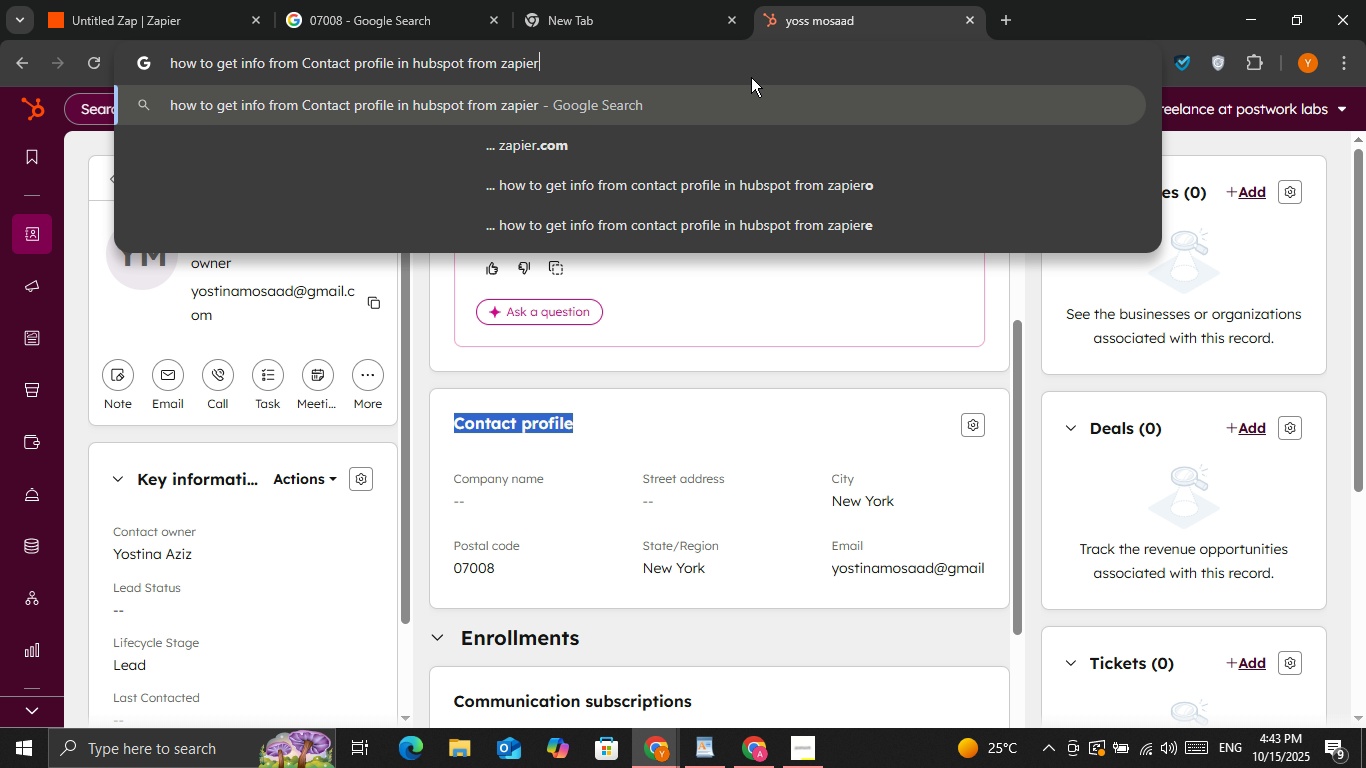 
key(Enter)
 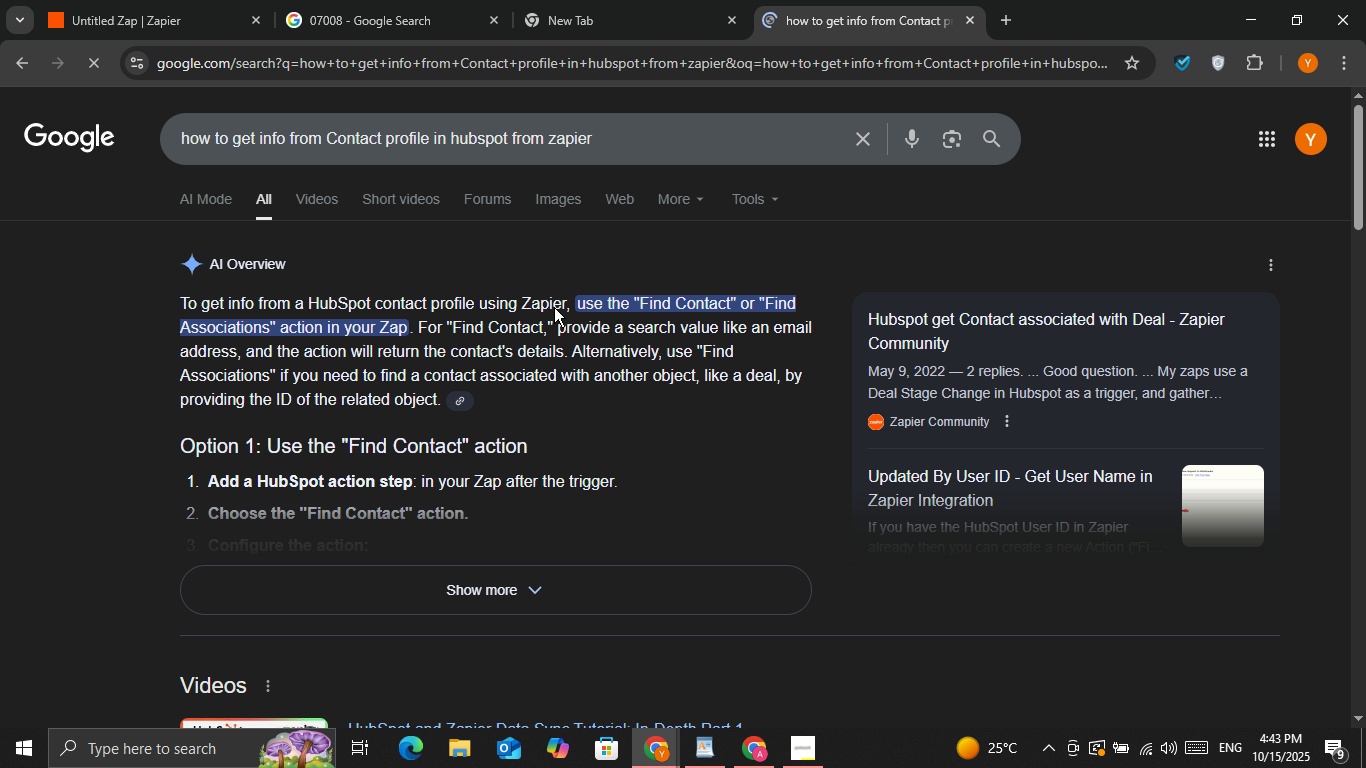 
left_click([412, 577])
 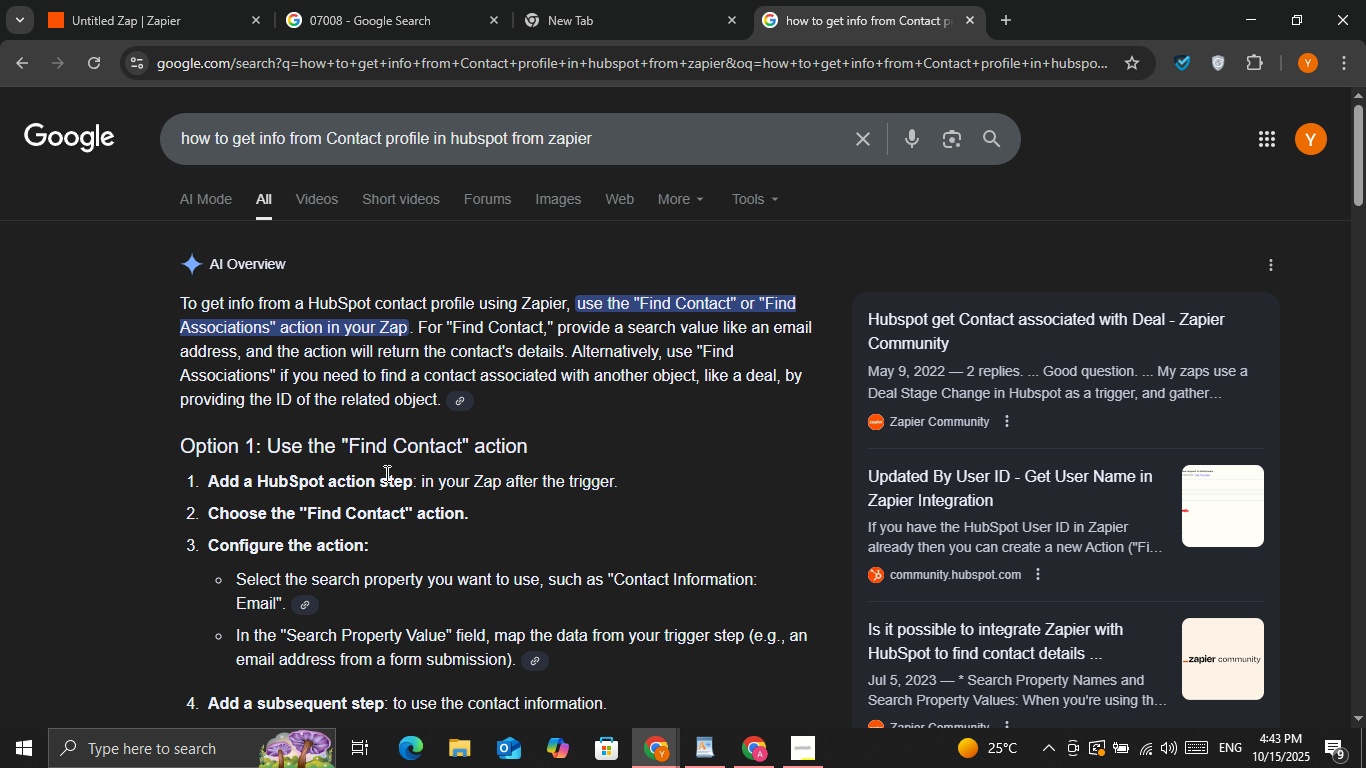 
scroll: coordinate [385, 473], scroll_direction: down, amount: 1.0
 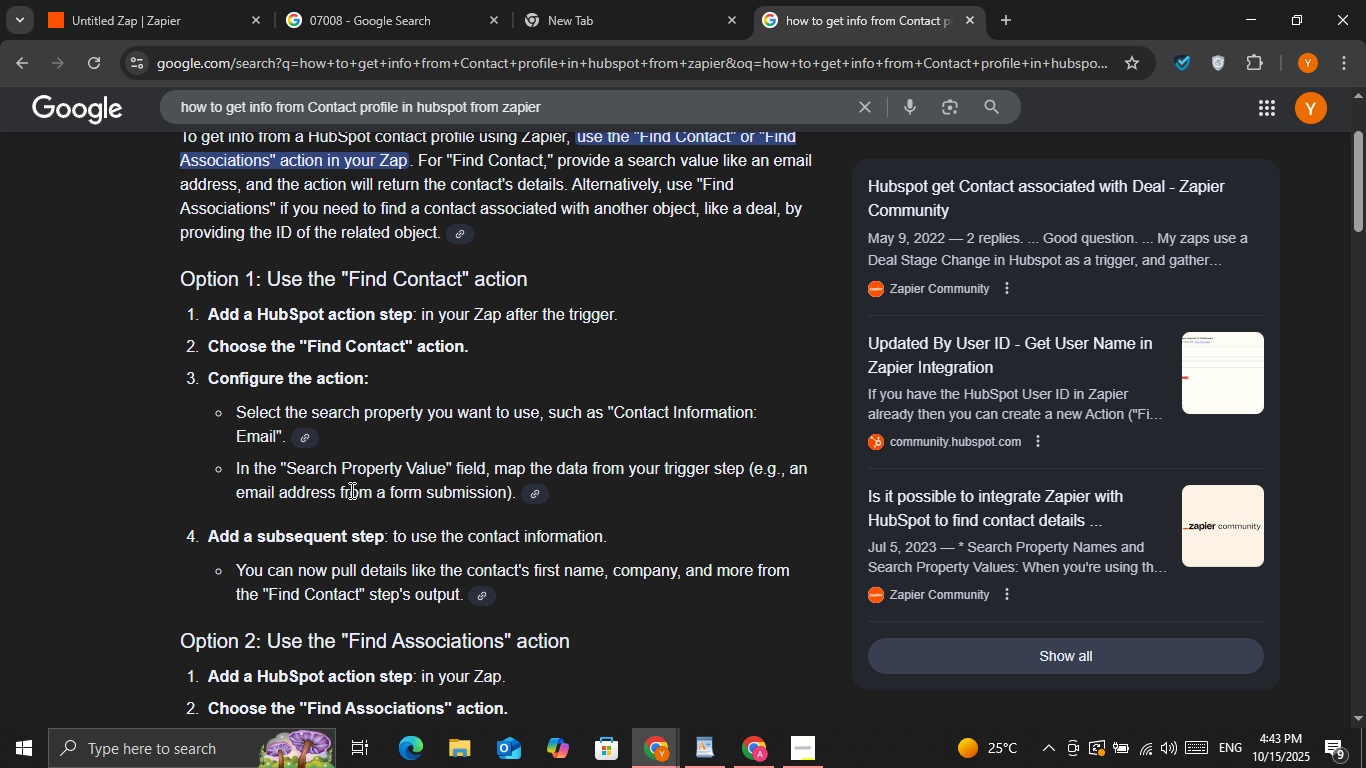 
wait(10.37)
 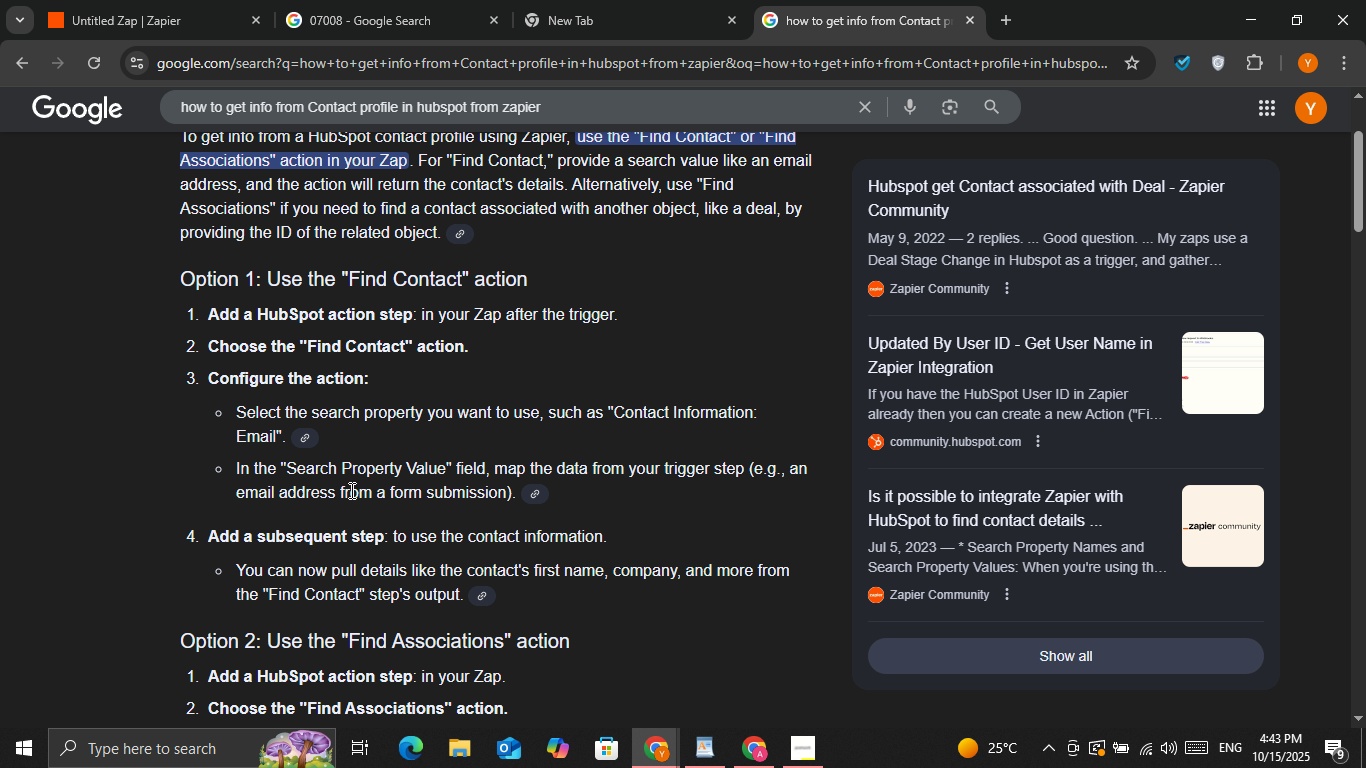 
scroll: coordinate [355, 483], scroll_direction: down, amount: 2.0
 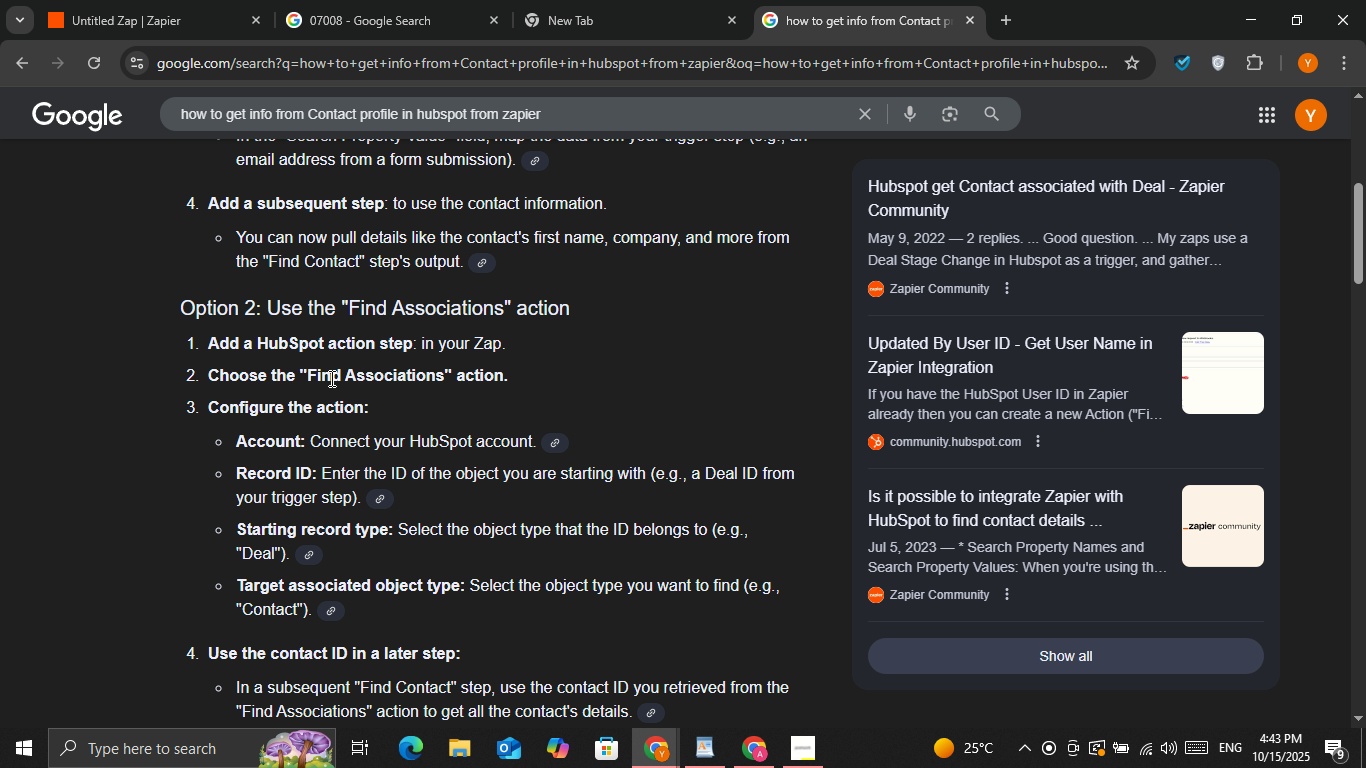 
wait(11.31)
 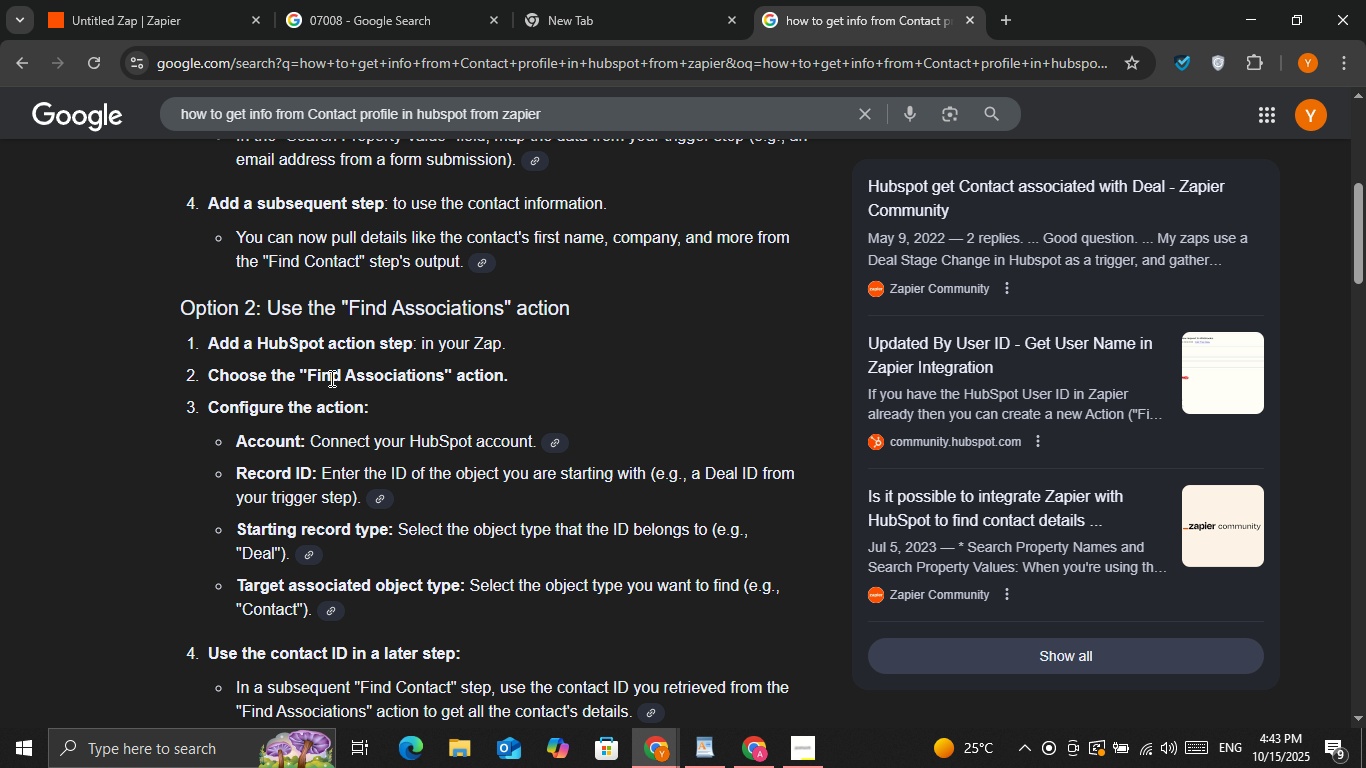 
scroll: coordinate [366, 369], scroll_direction: down, amount: 2.0
 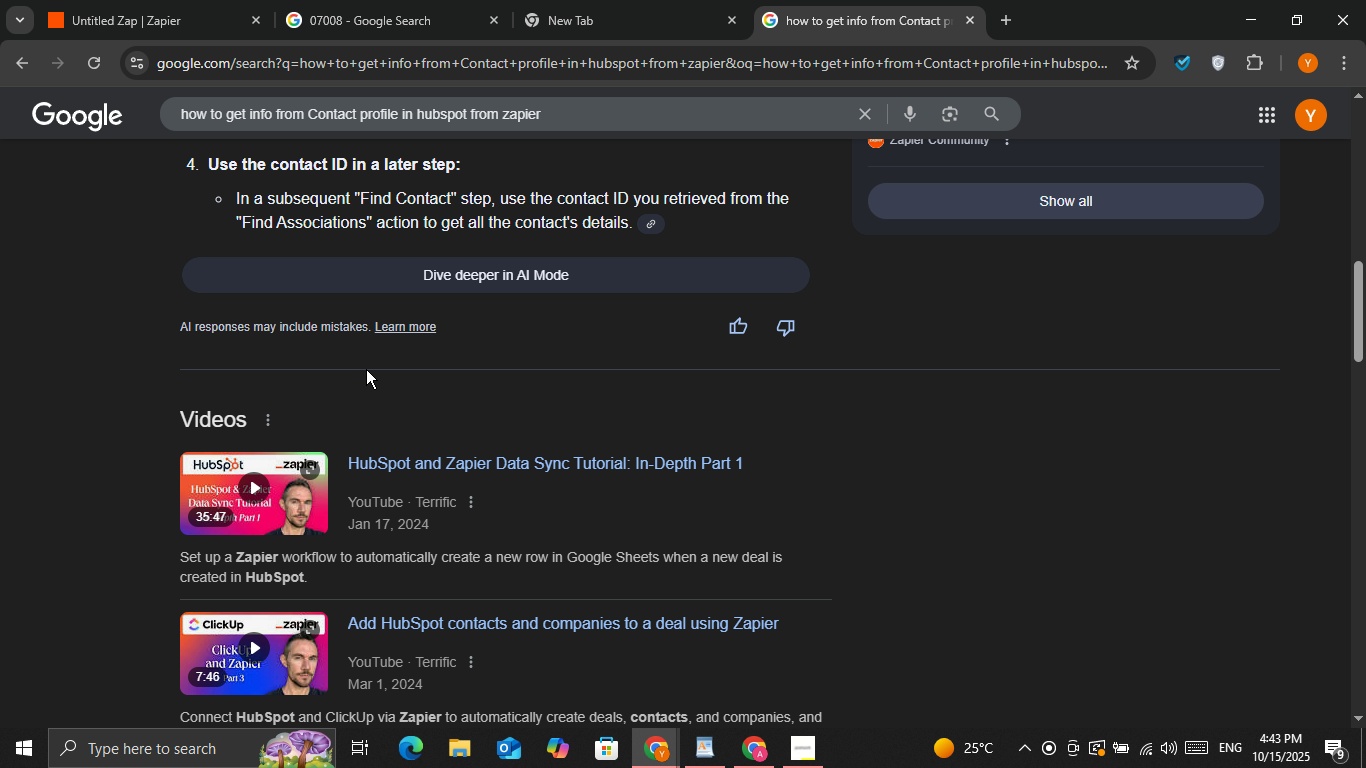 
scroll: coordinate [366, 369], scroll_direction: up, amount: 1.0
 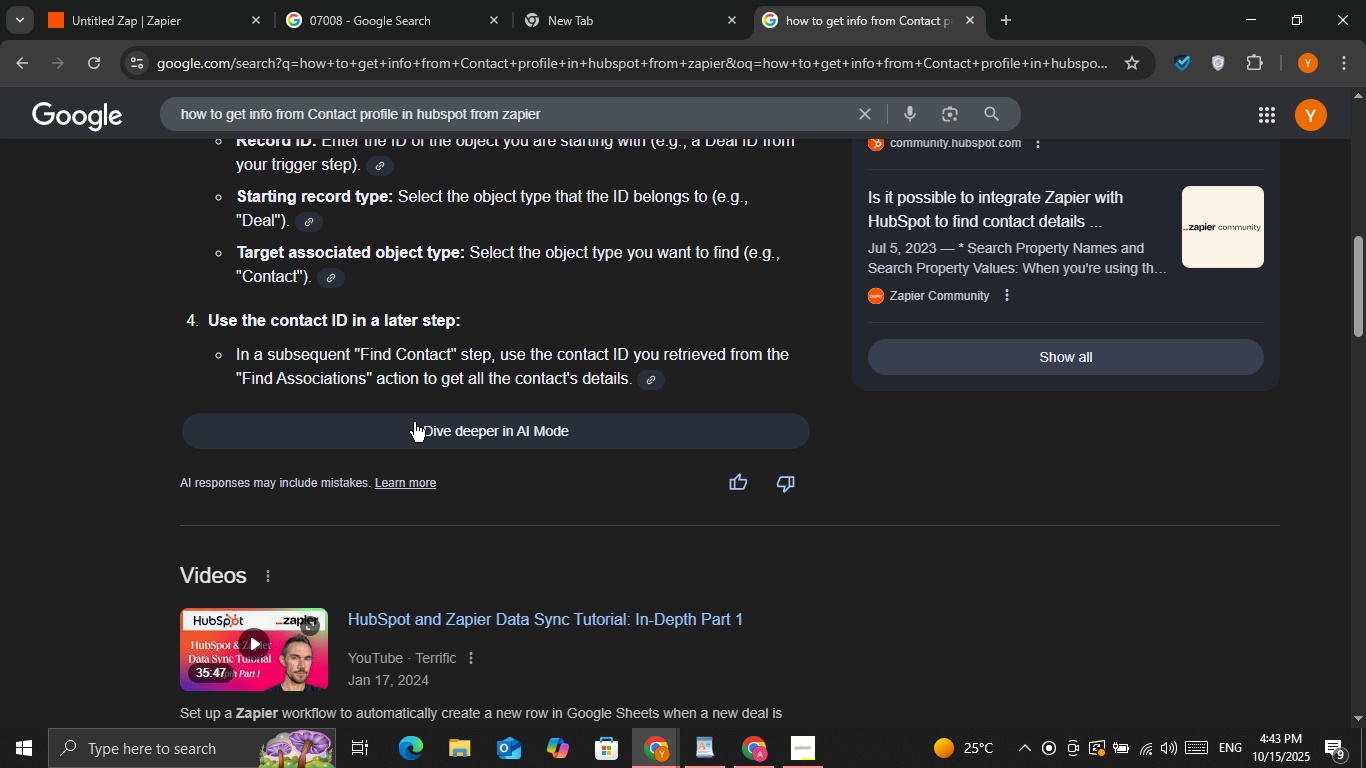 
left_click([420, 430])
 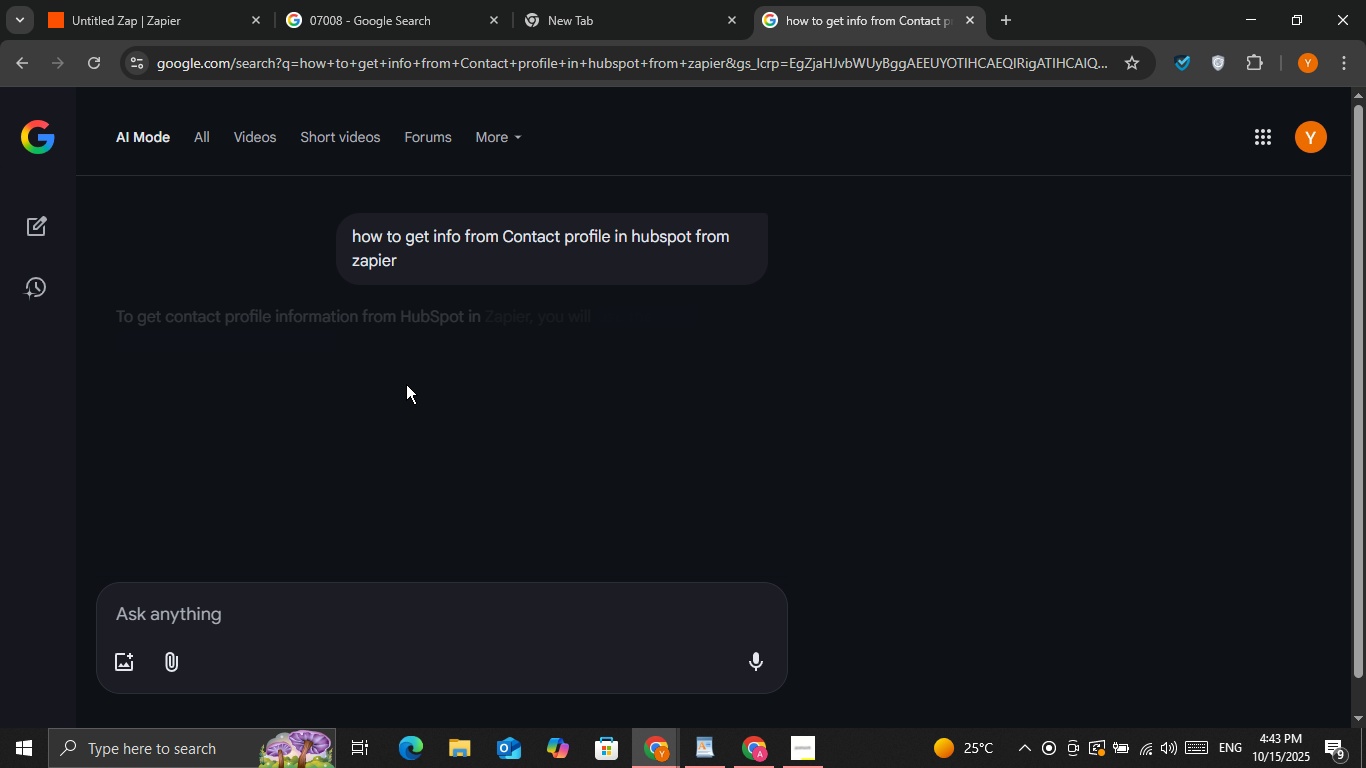 
scroll: coordinate [405, 381], scroll_direction: down, amount: 2.0
 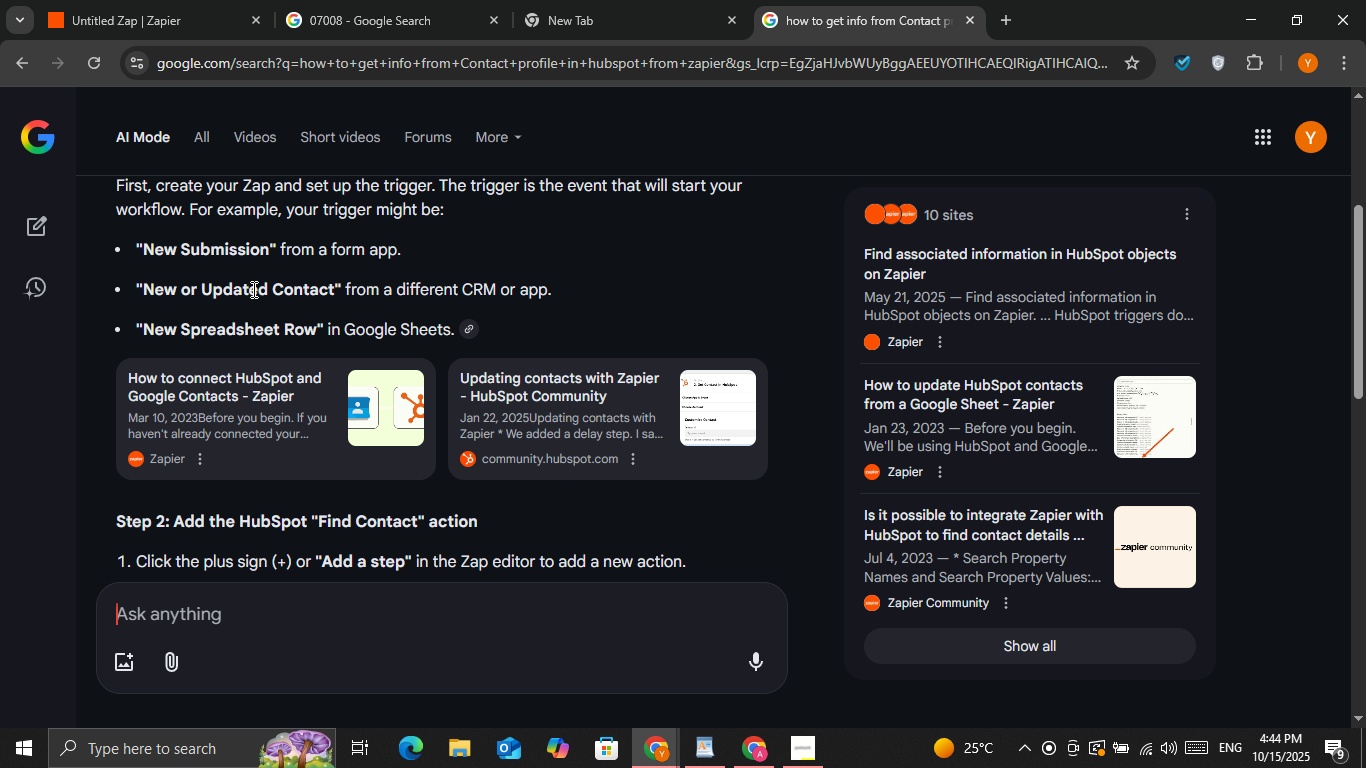 
wait(5.38)
 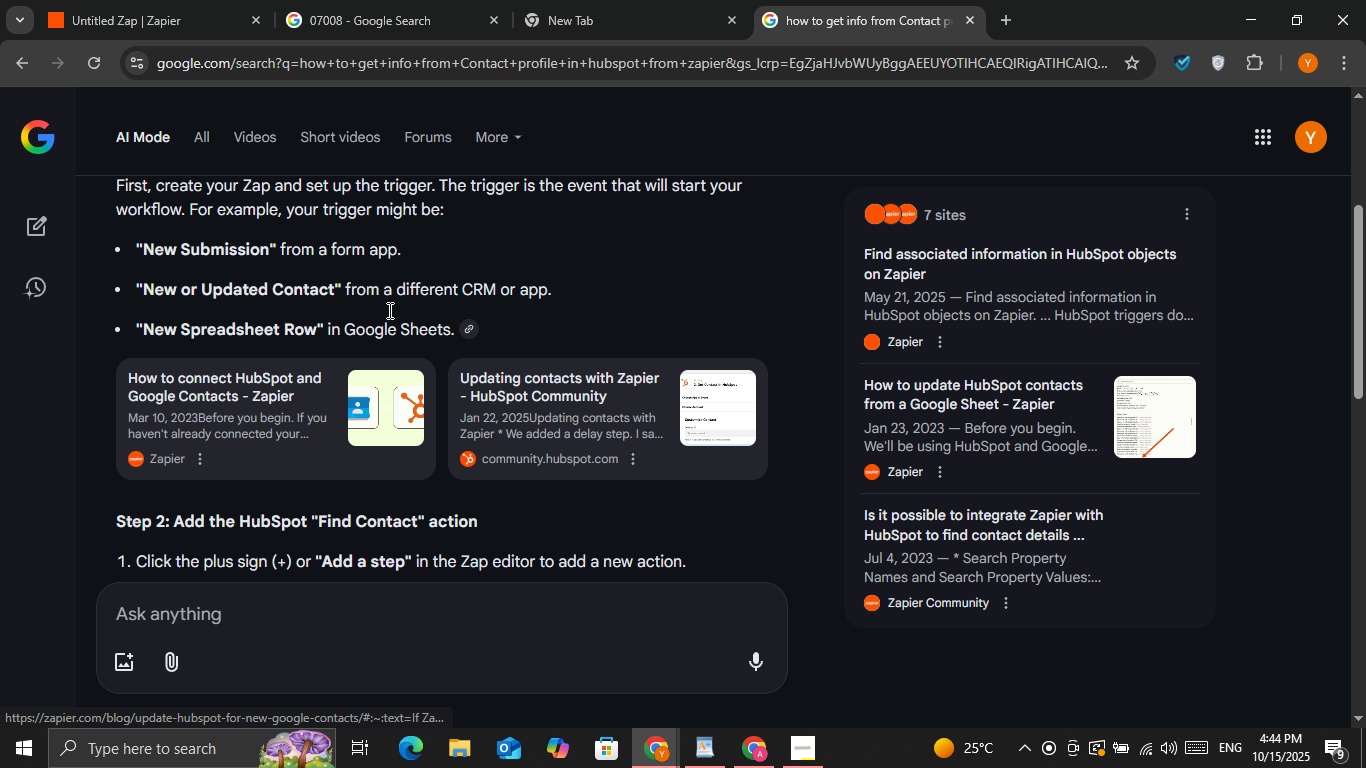 
scroll: coordinate [383, 398], scroll_direction: down, amount: 4.0
 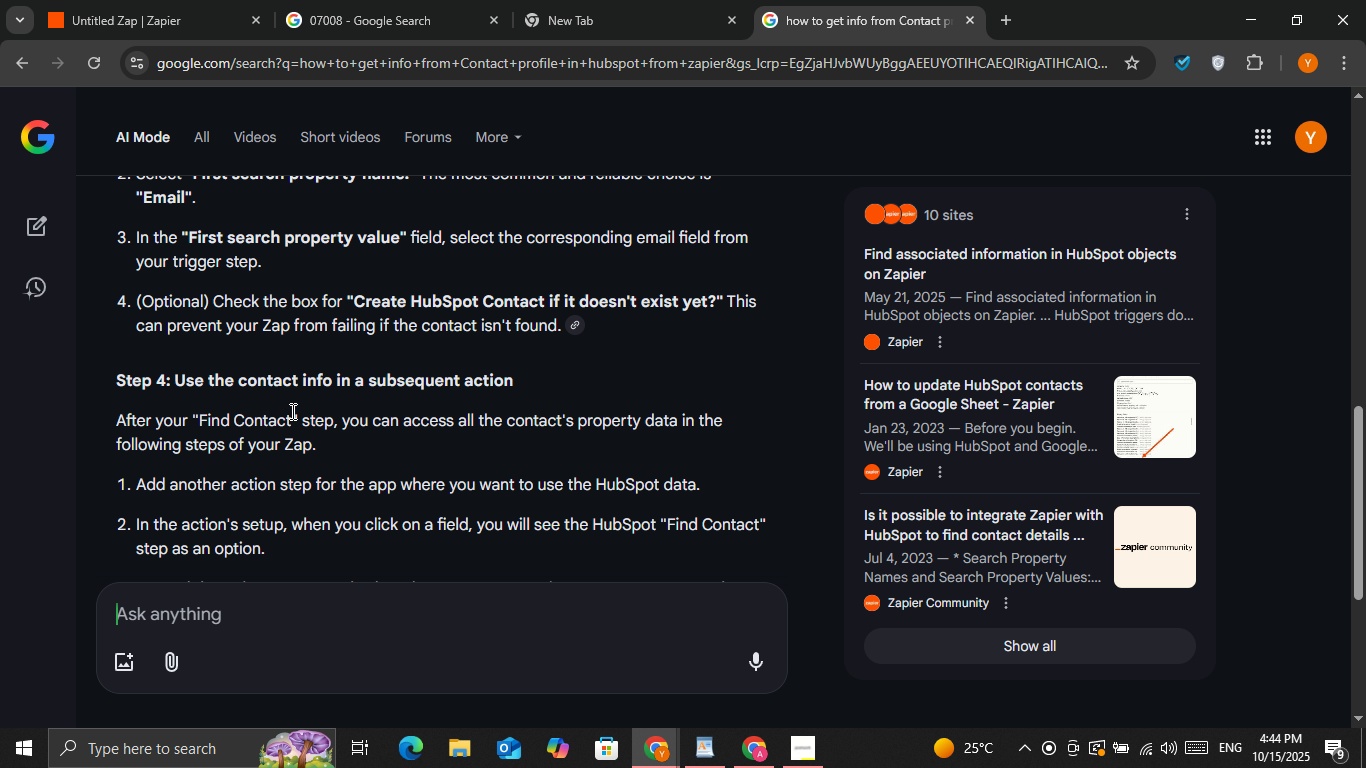 
wait(9.34)
 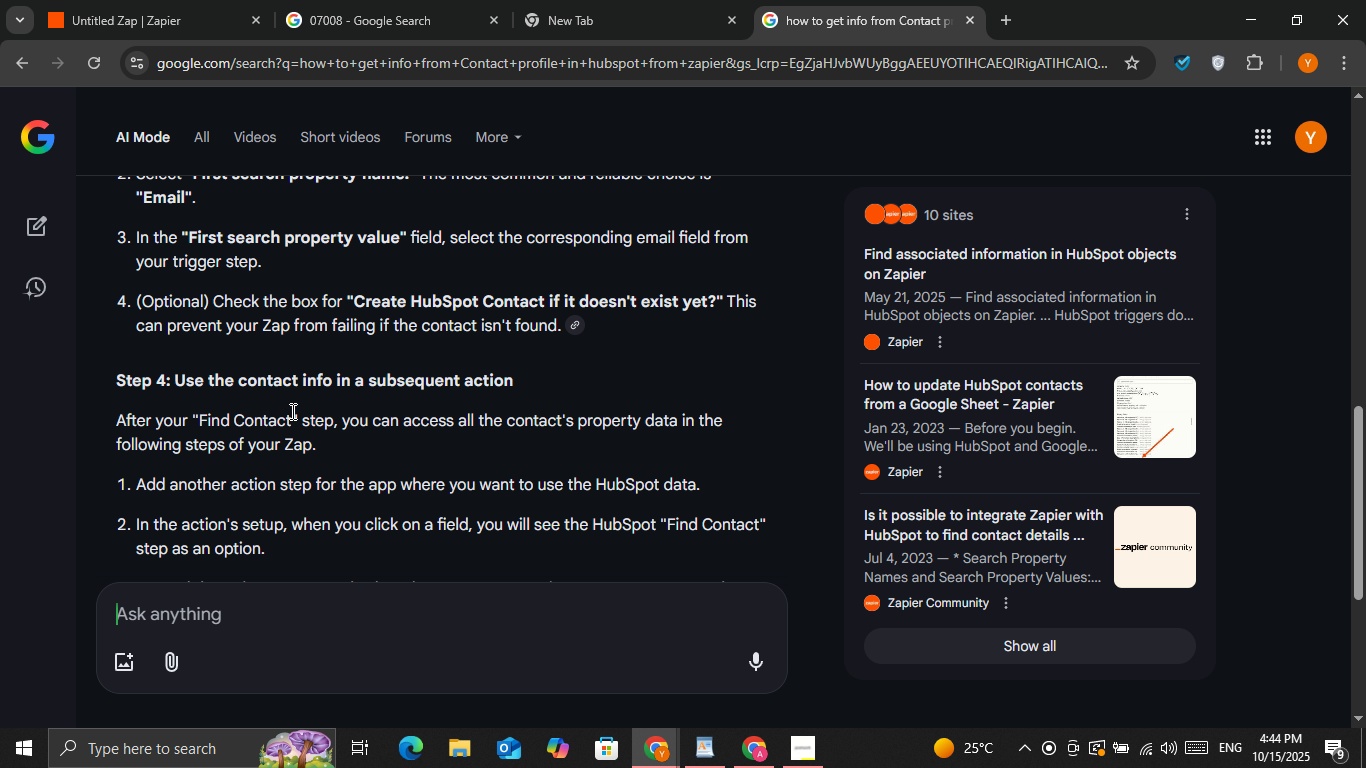 
scroll: coordinate [333, 373], scroll_direction: down, amount: 2.0
 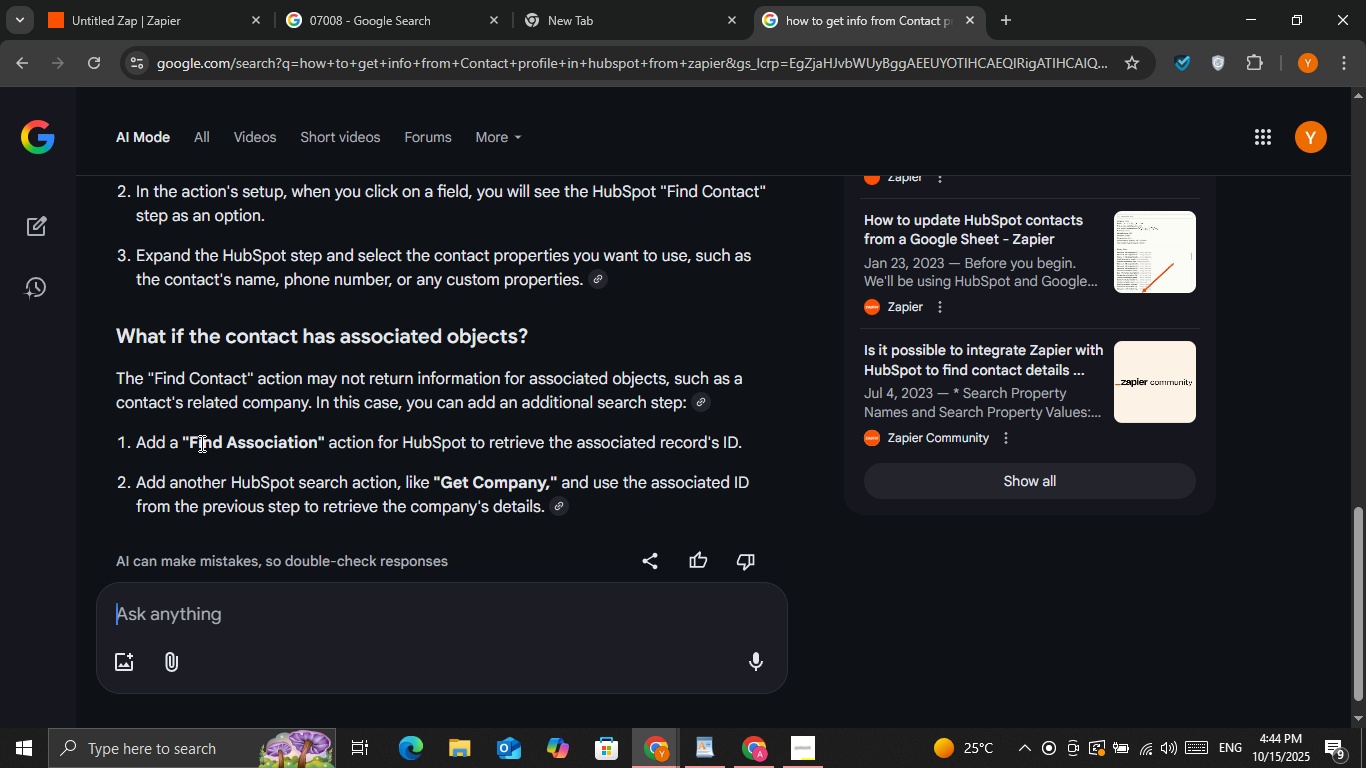 
left_click_drag(start_coordinate=[192, 439], to_coordinate=[314, 442])
 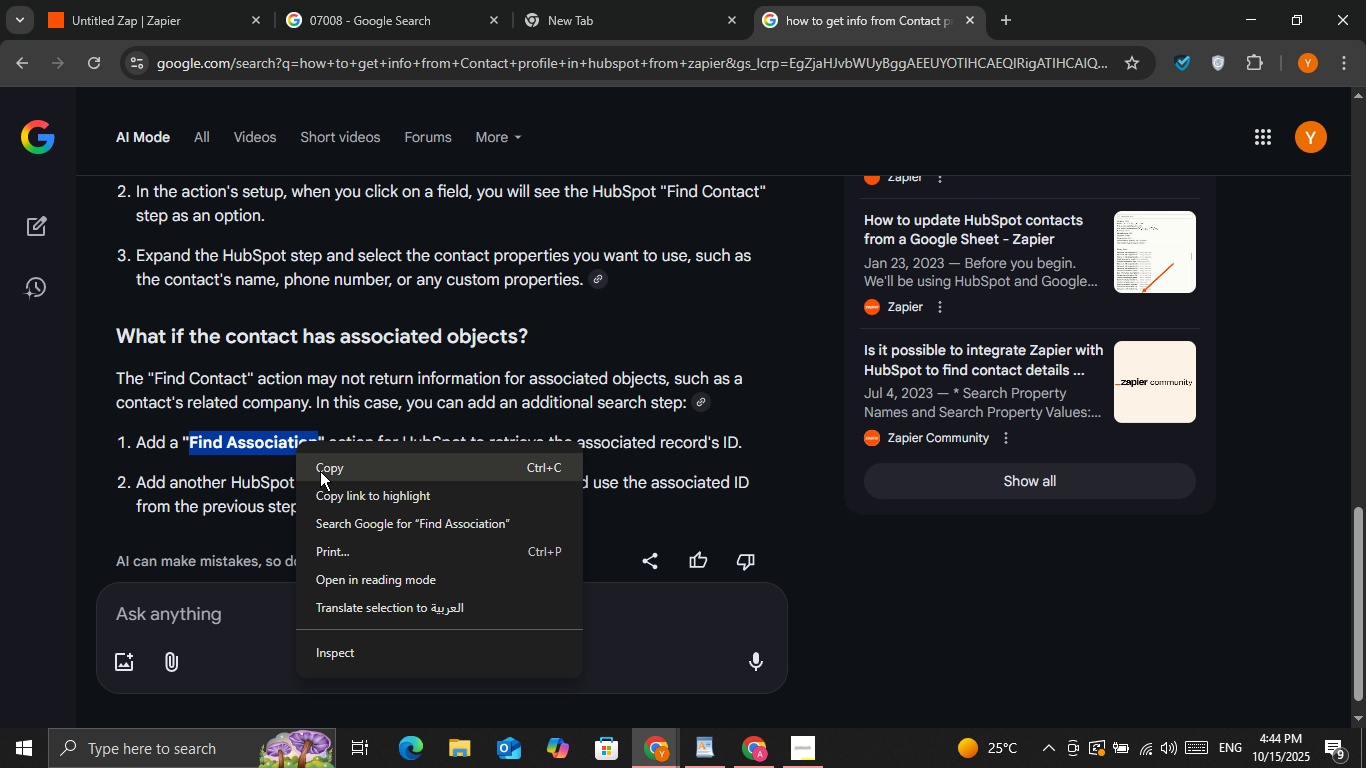 
left_click([320, 471])
 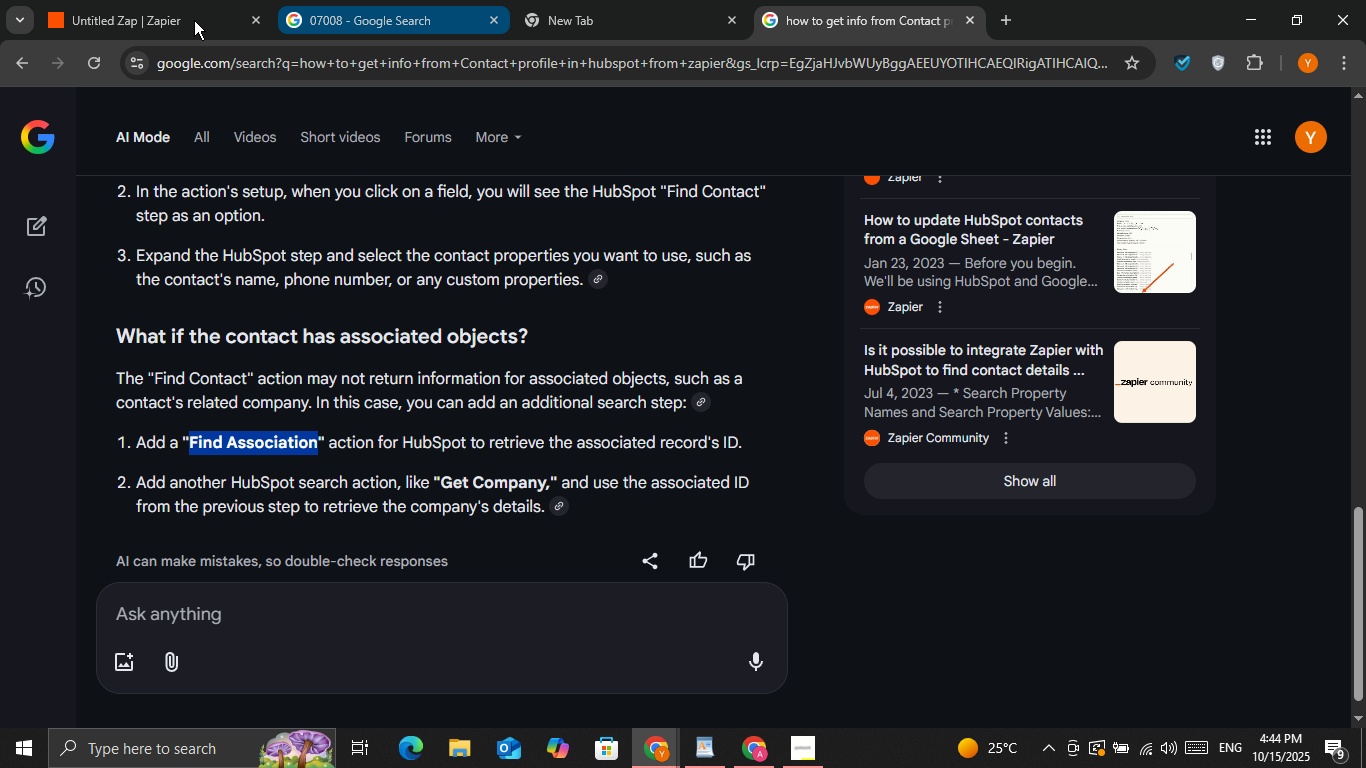 
left_click([172, 19])
 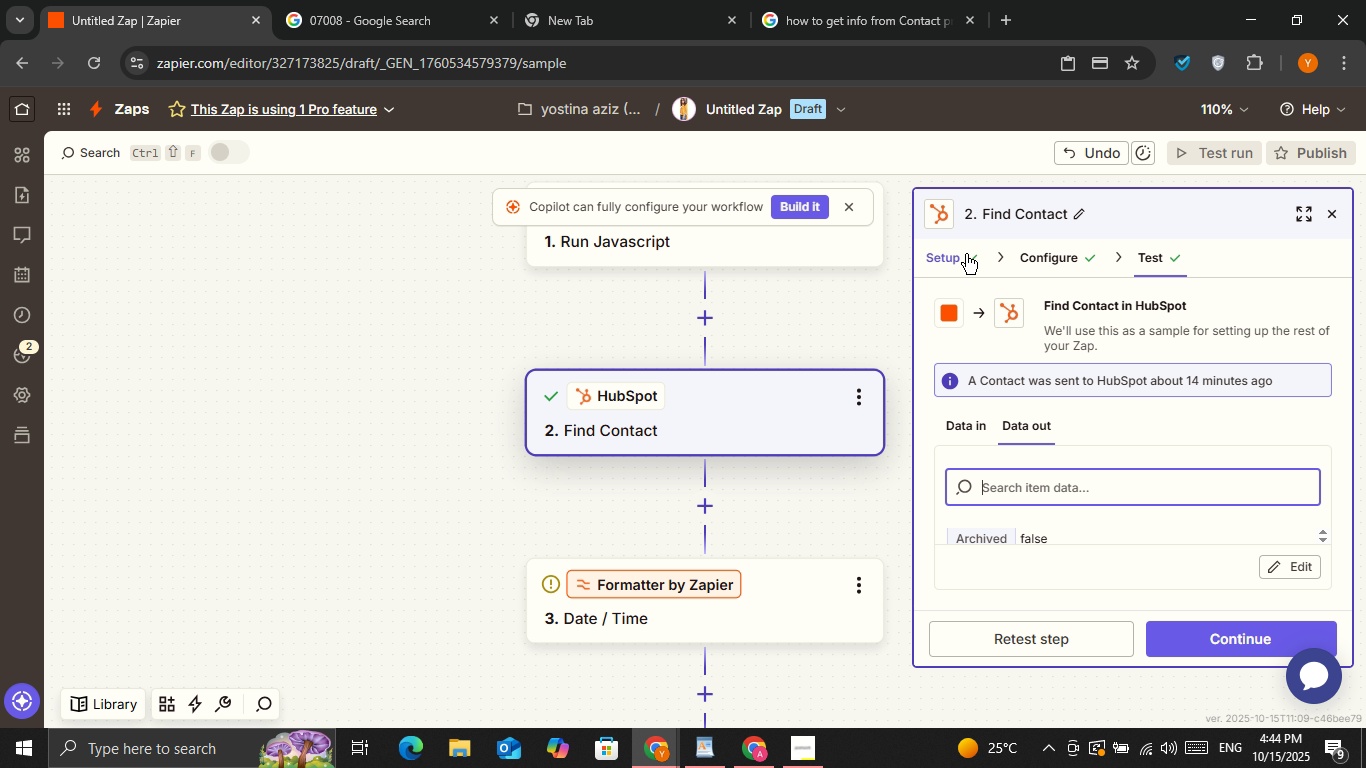 
left_click([966, 254])
 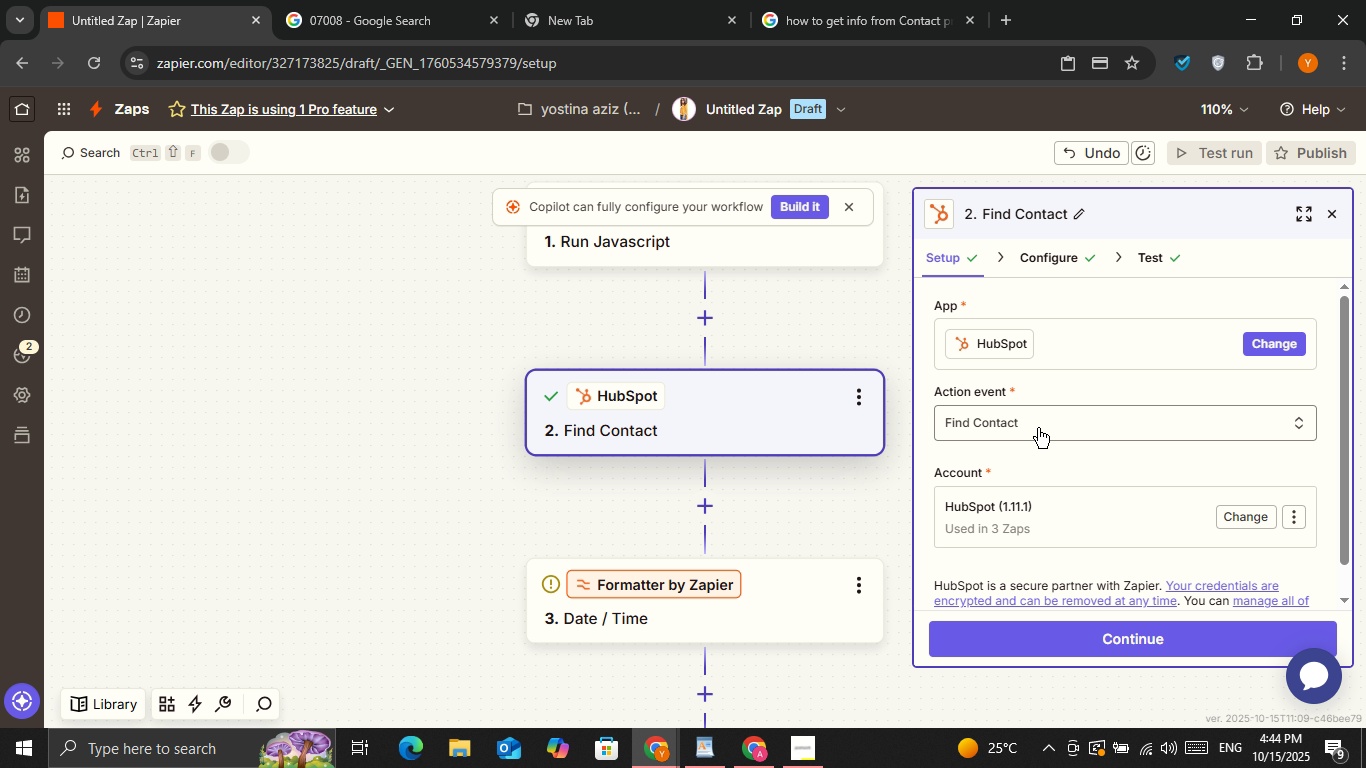 
left_click([1038, 428])
 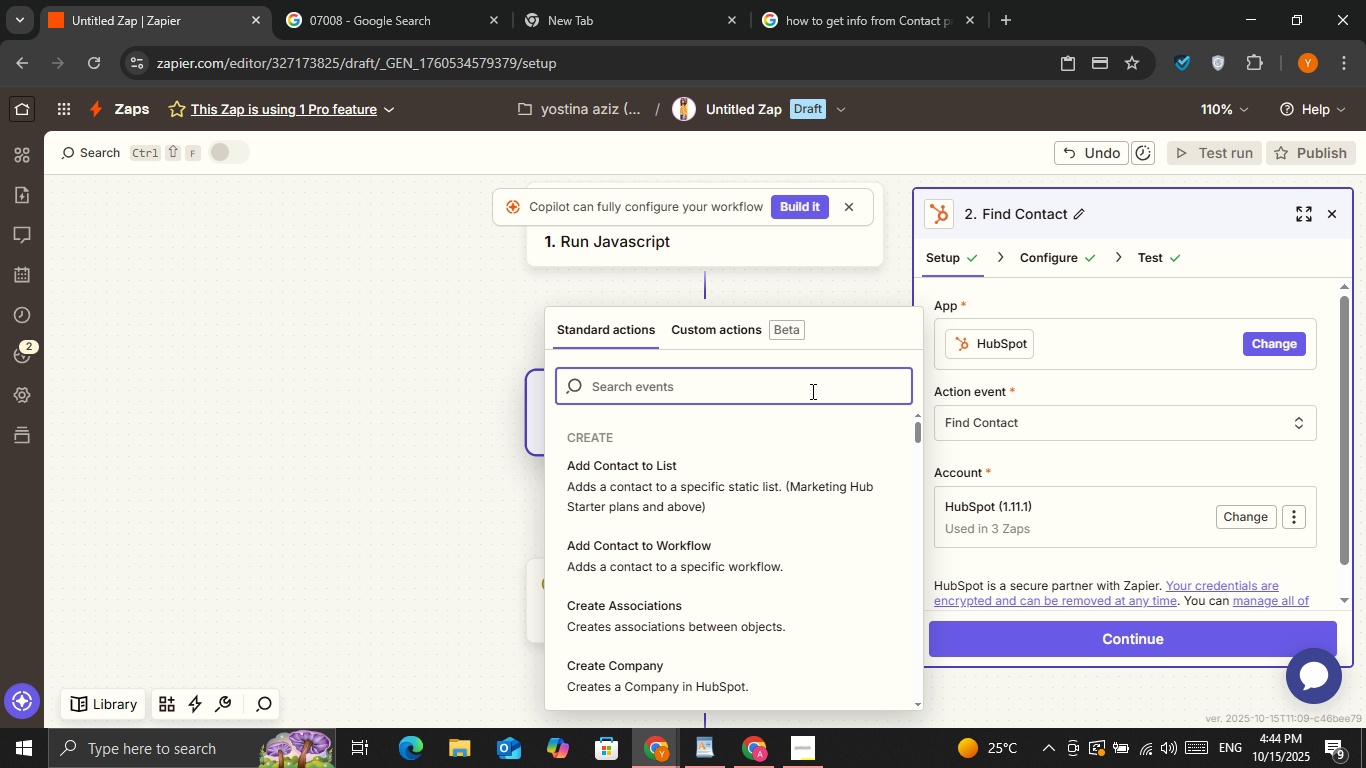 
left_click([810, 390])
 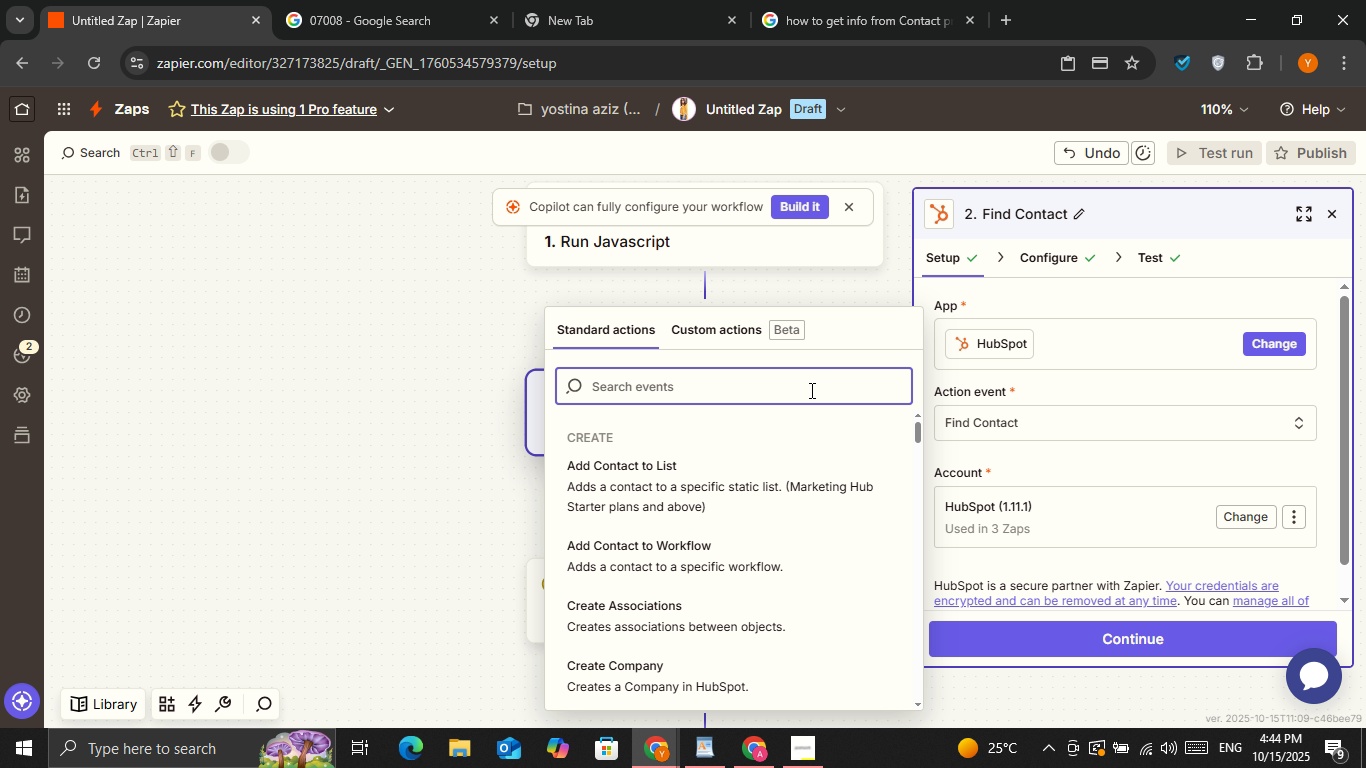 
key(Control+ControlLeft)
 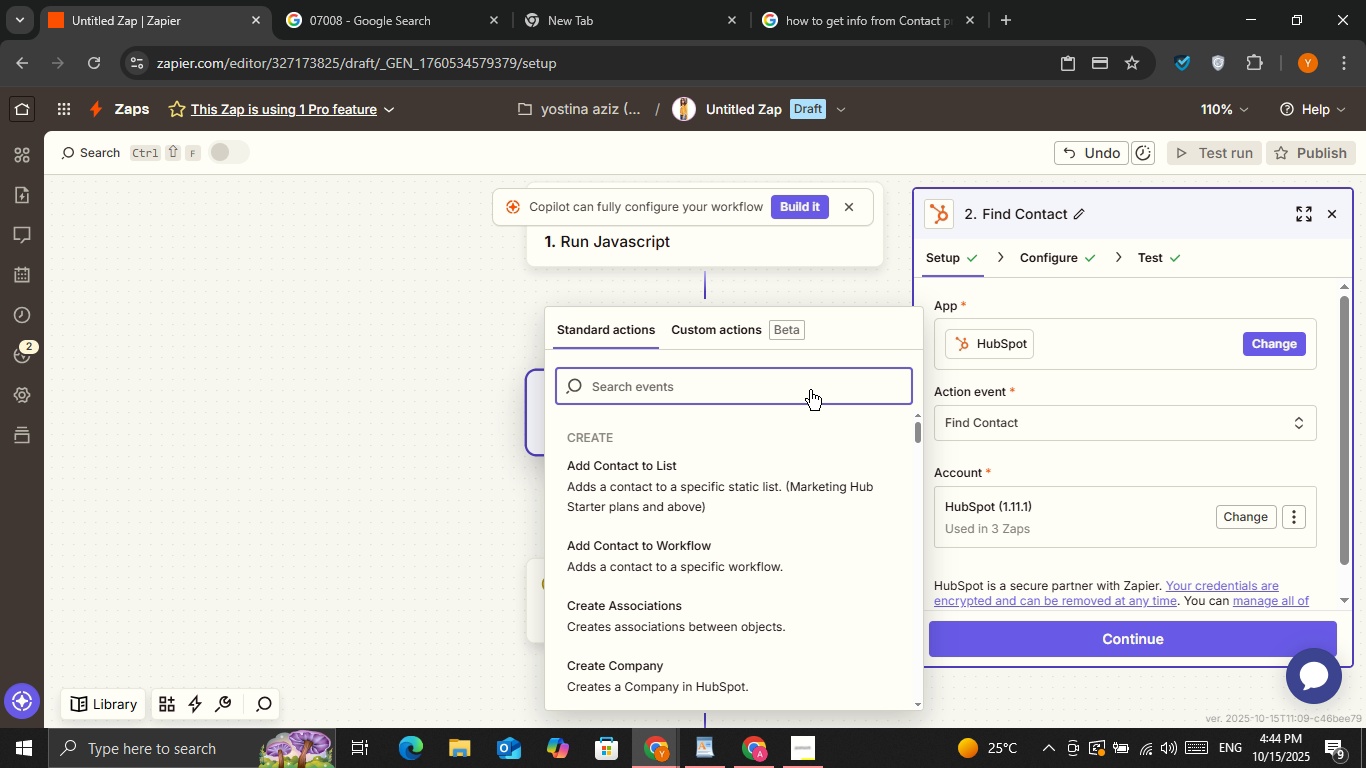 
key(Control+V)
 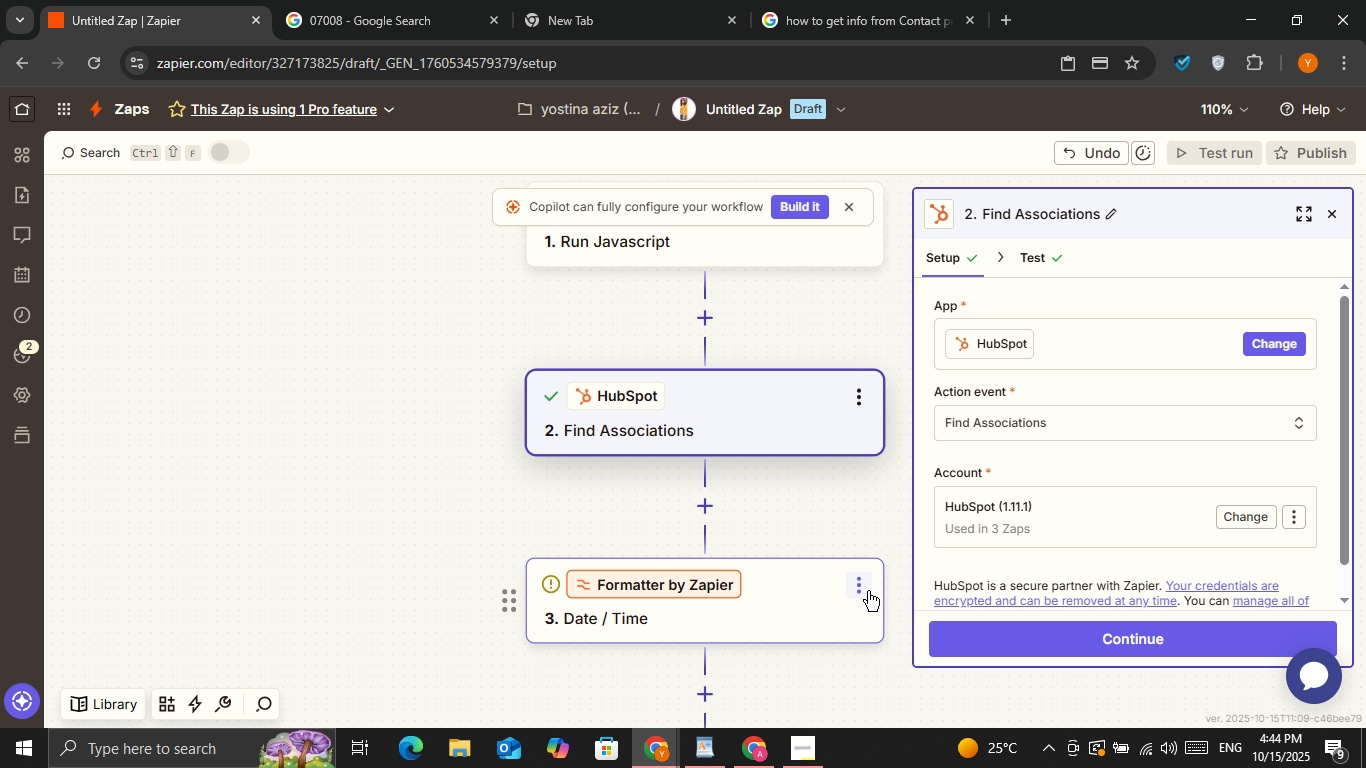 
left_click([1041, 649])
 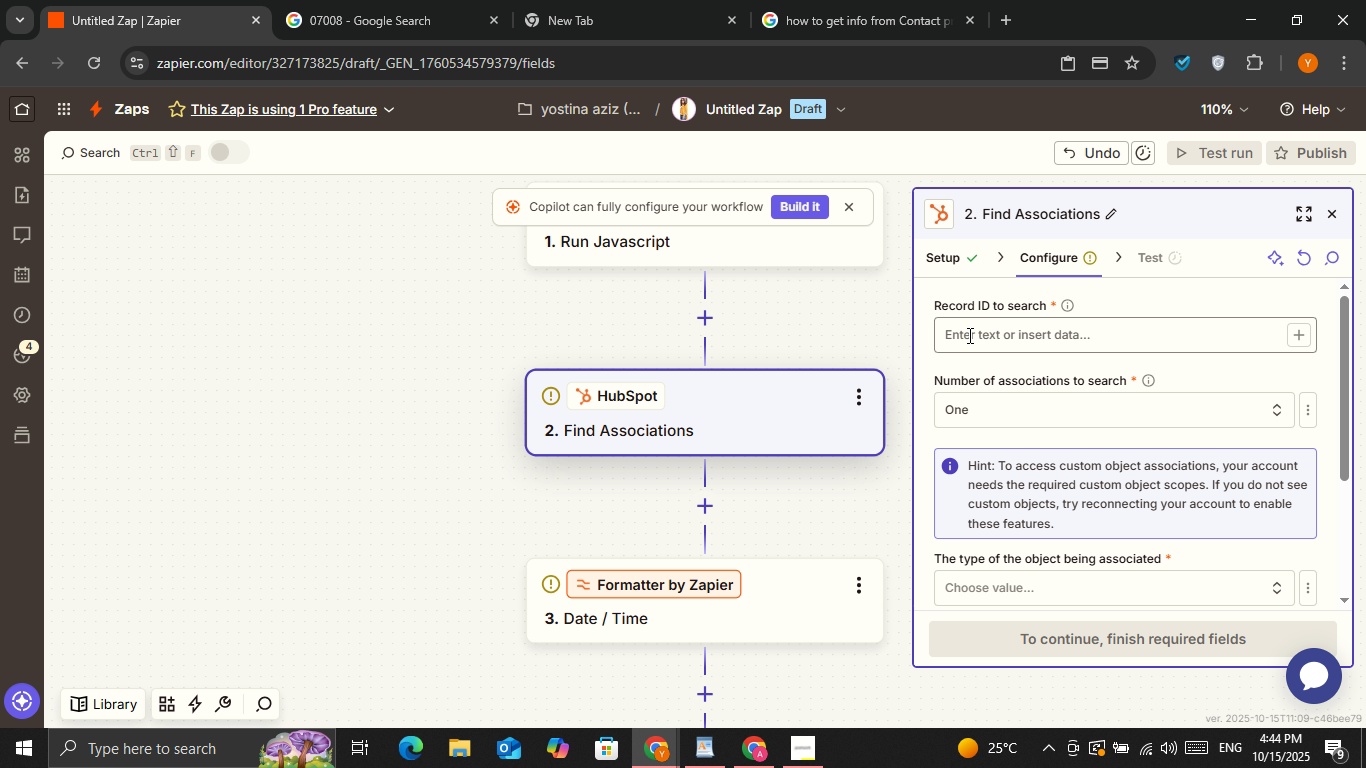 
left_click([1008, 344])
 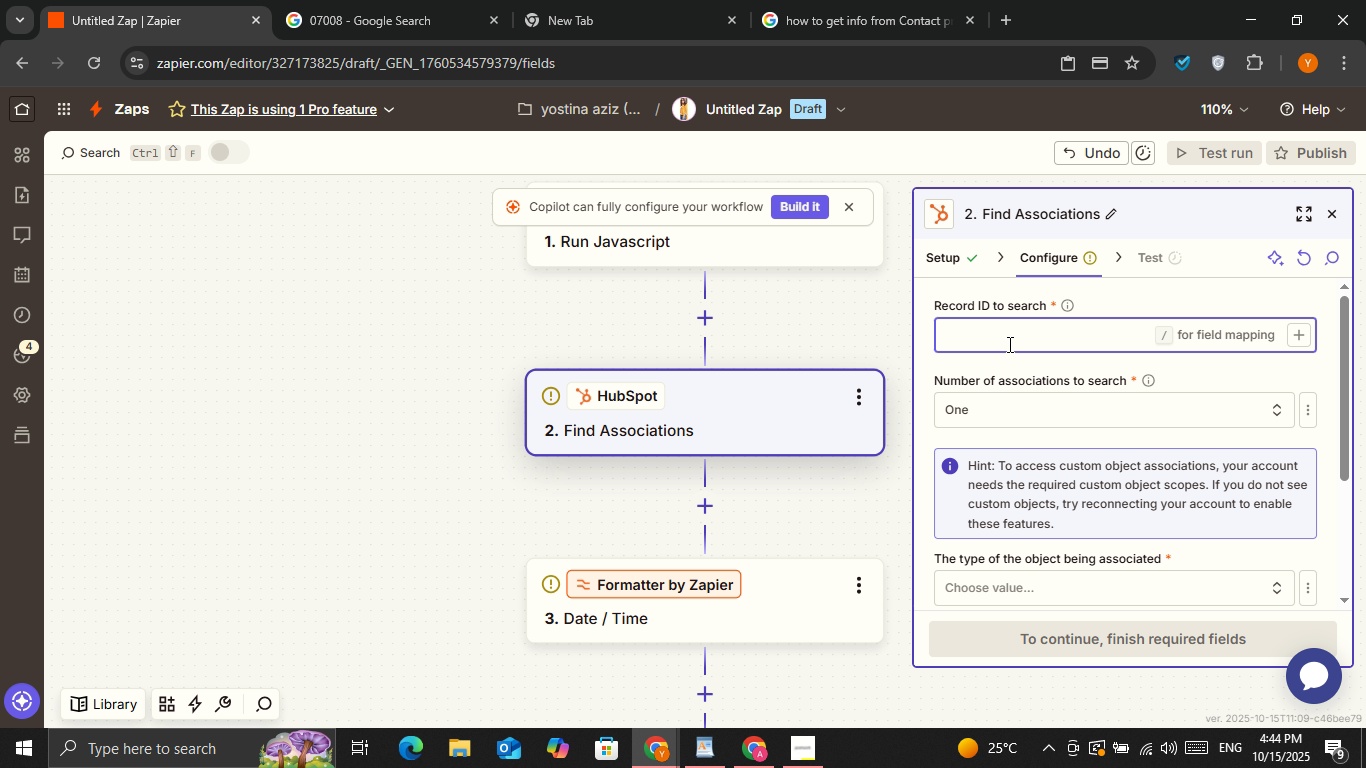 
left_click([1008, 344])
 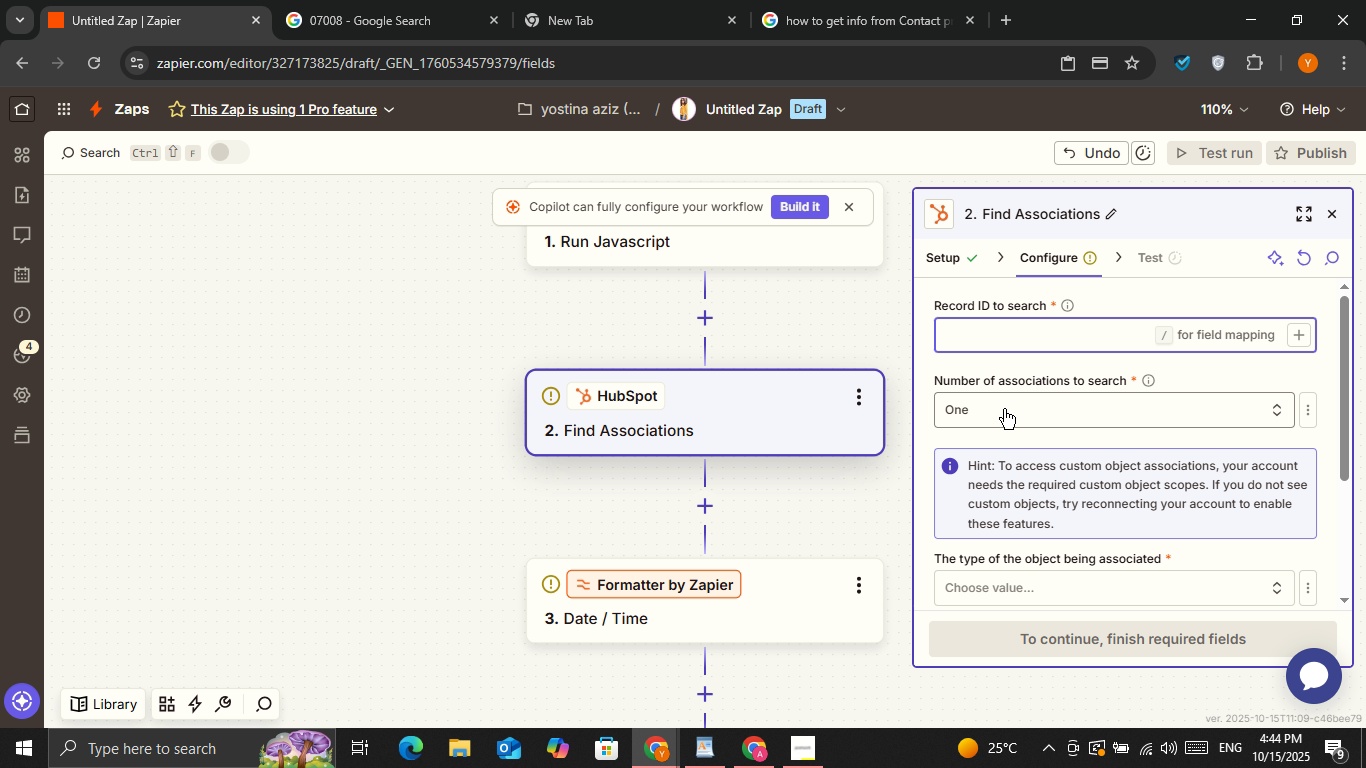 
left_click([1004, 409])
 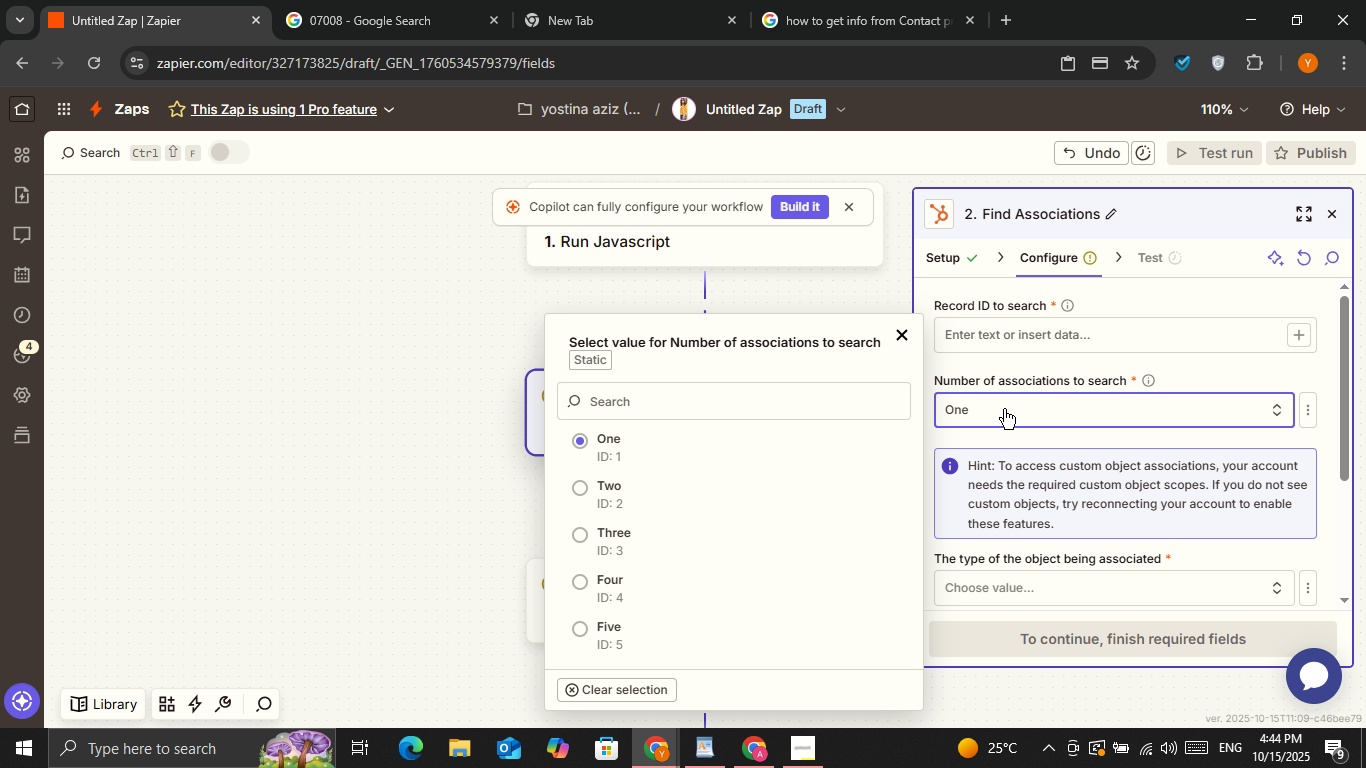 
left_click([1004, 409])
 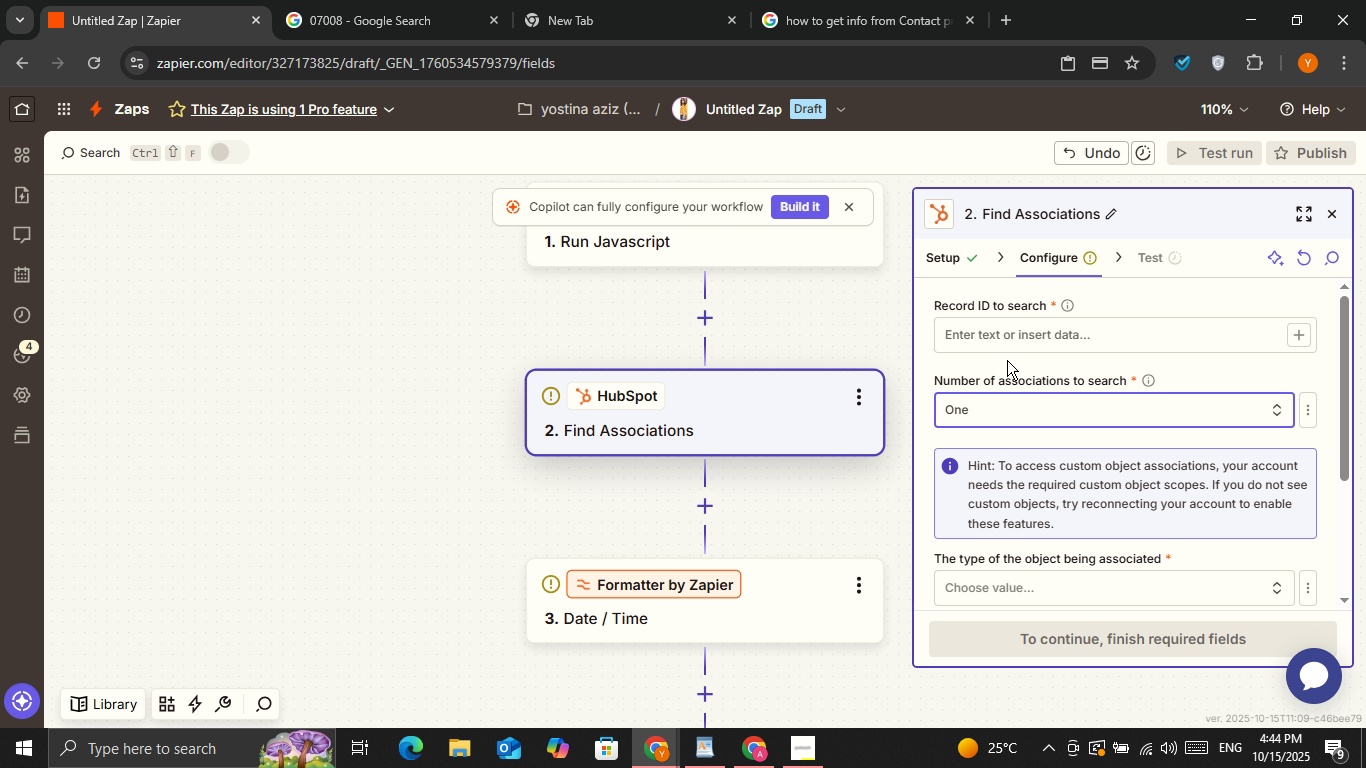 
scroll: coordinate [1017, 367], scroll_direction: down, amount: 1.0
 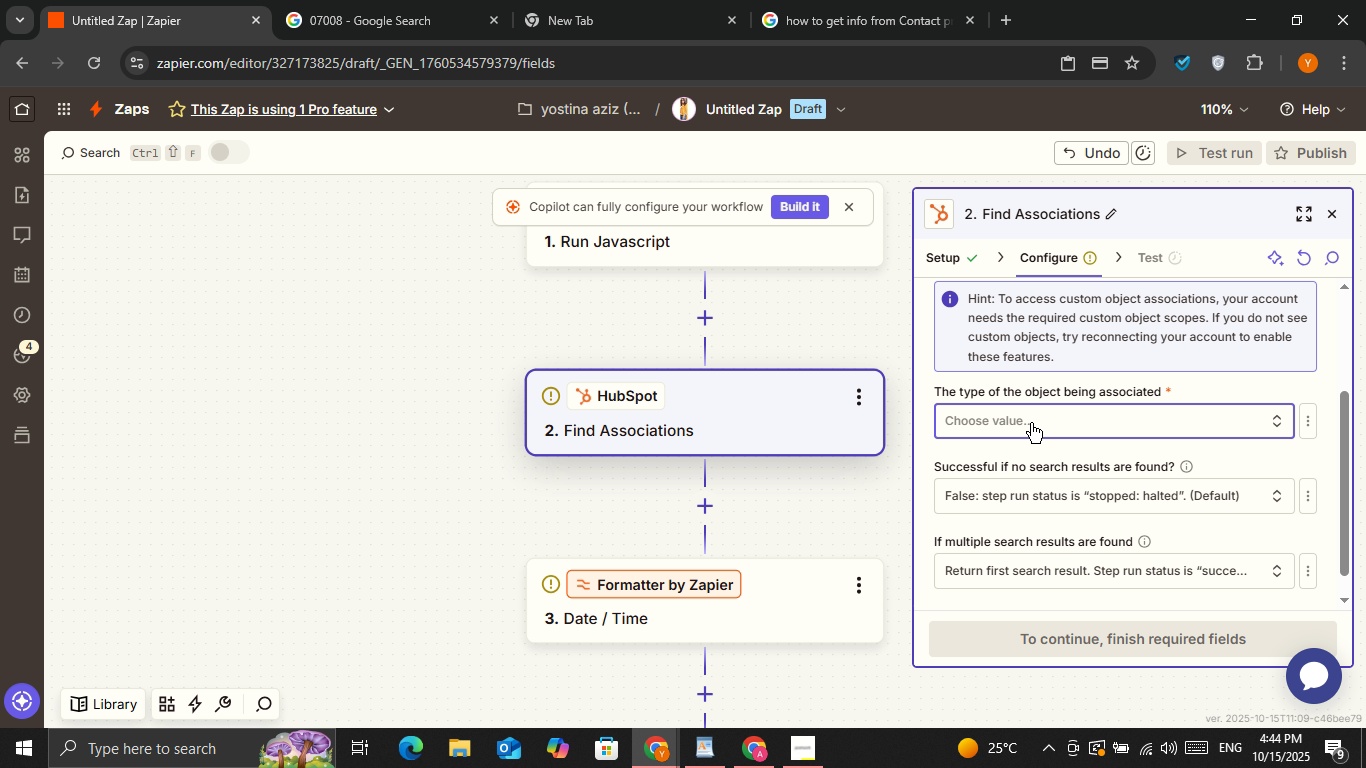 
left_click([1031, 423])
 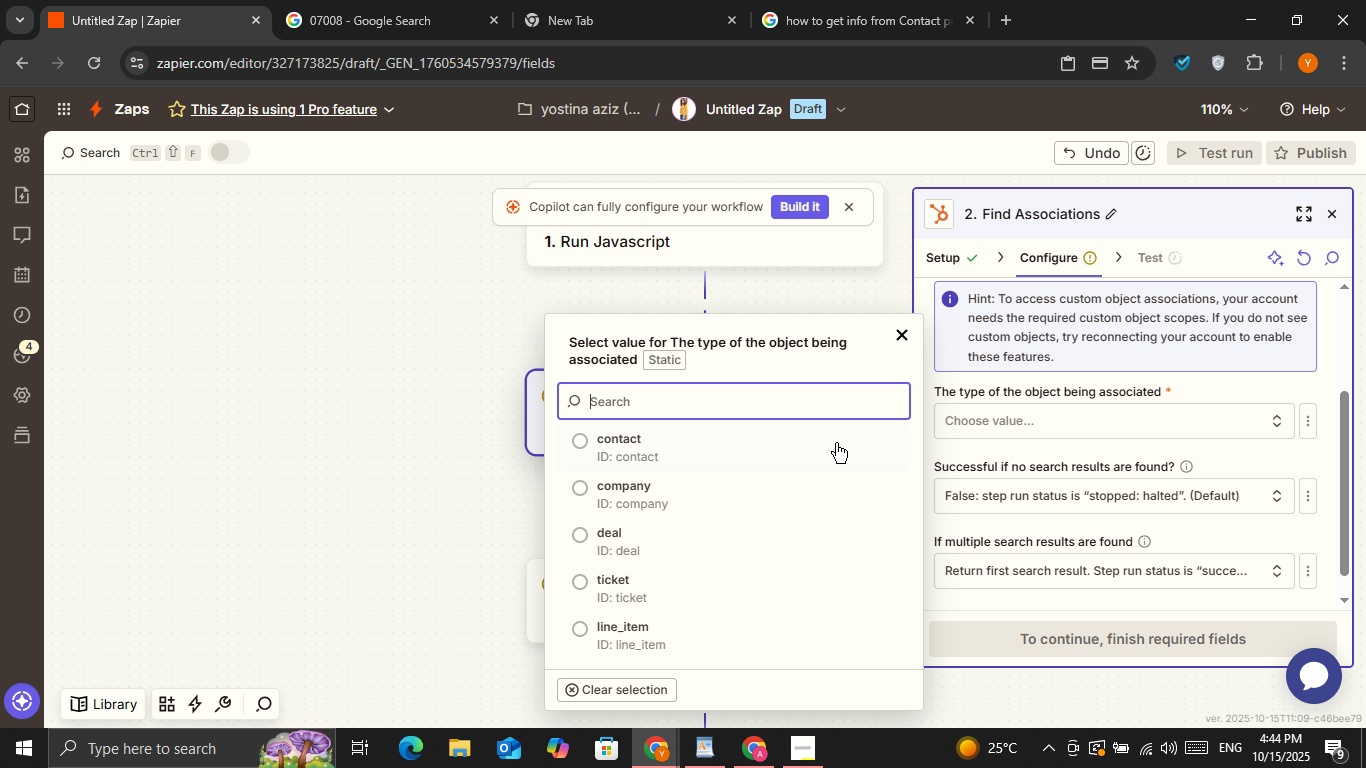 
left_click([825, 442])
 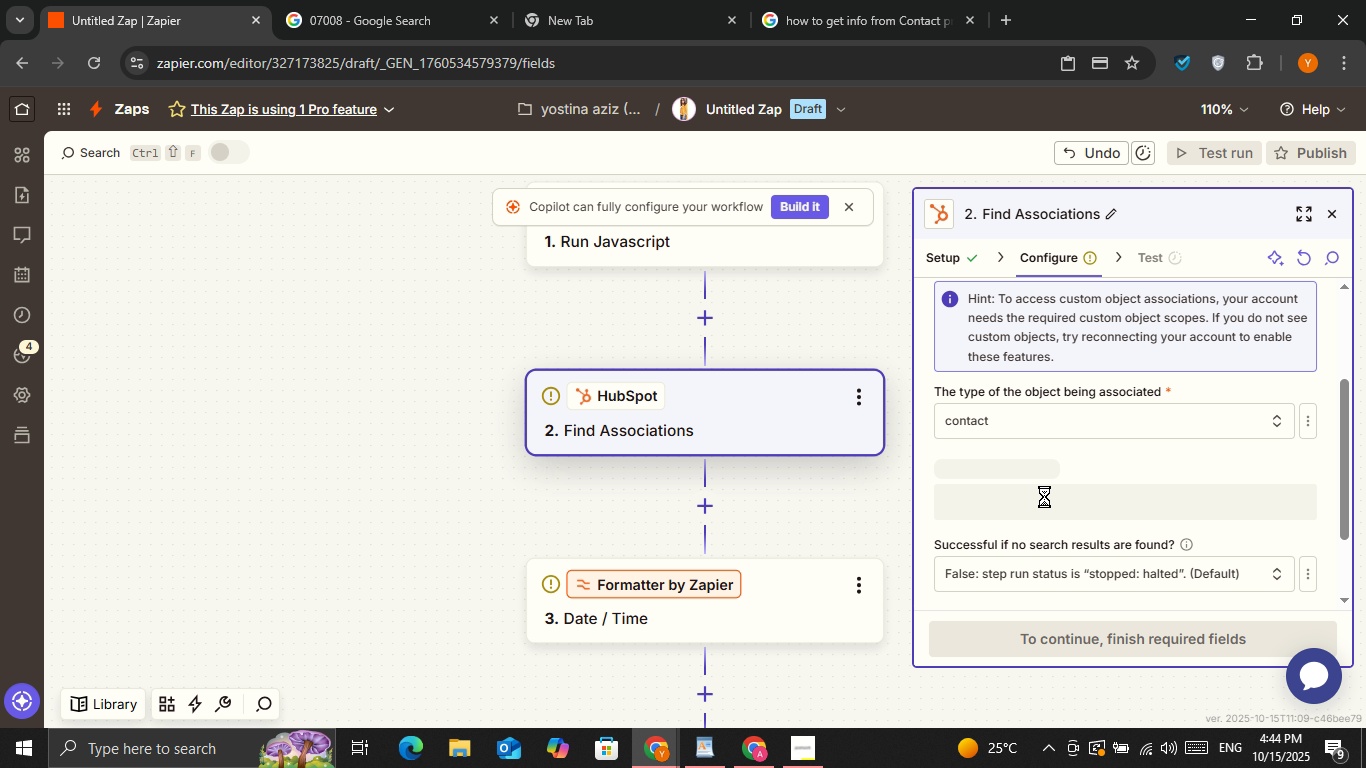 
scroll: coordinate [1030, 432], scroll_direction: down, amount: 1.0
 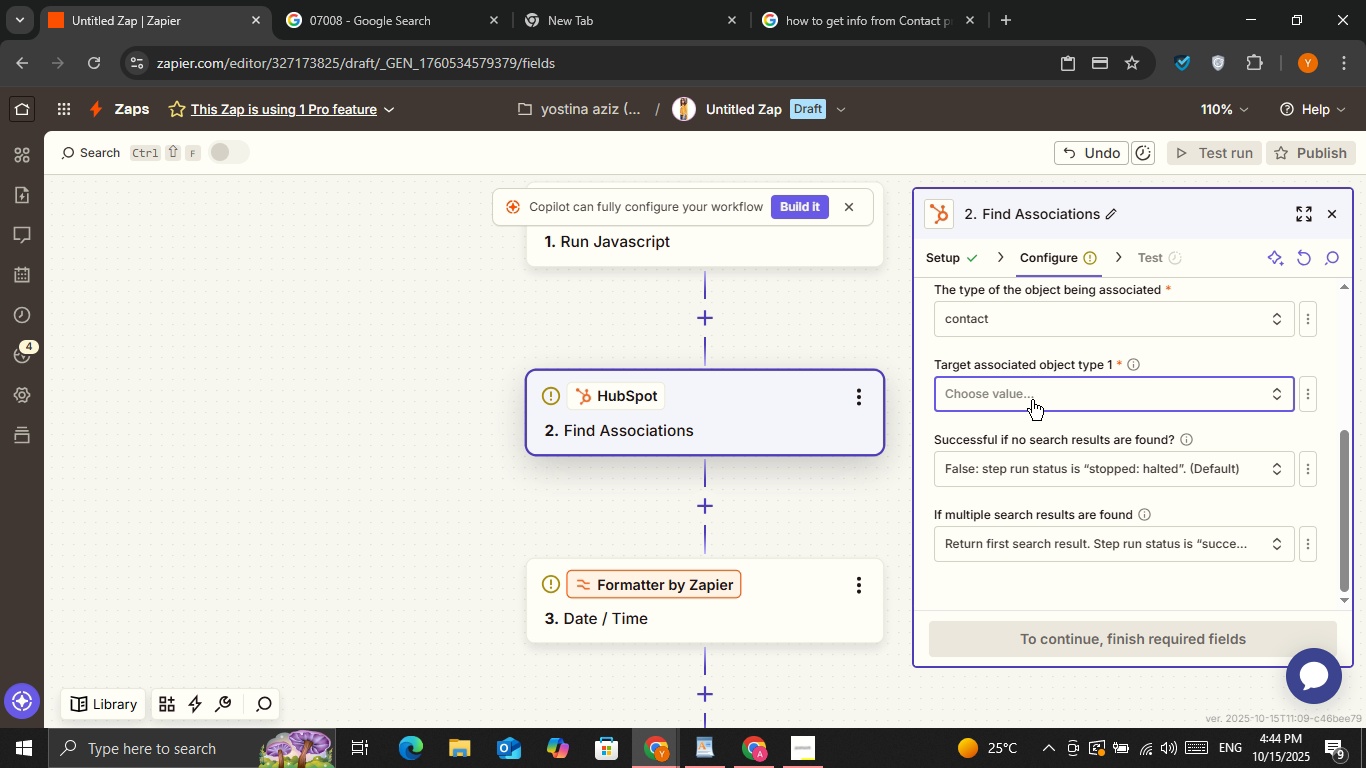 
left_click([1032, 400])
 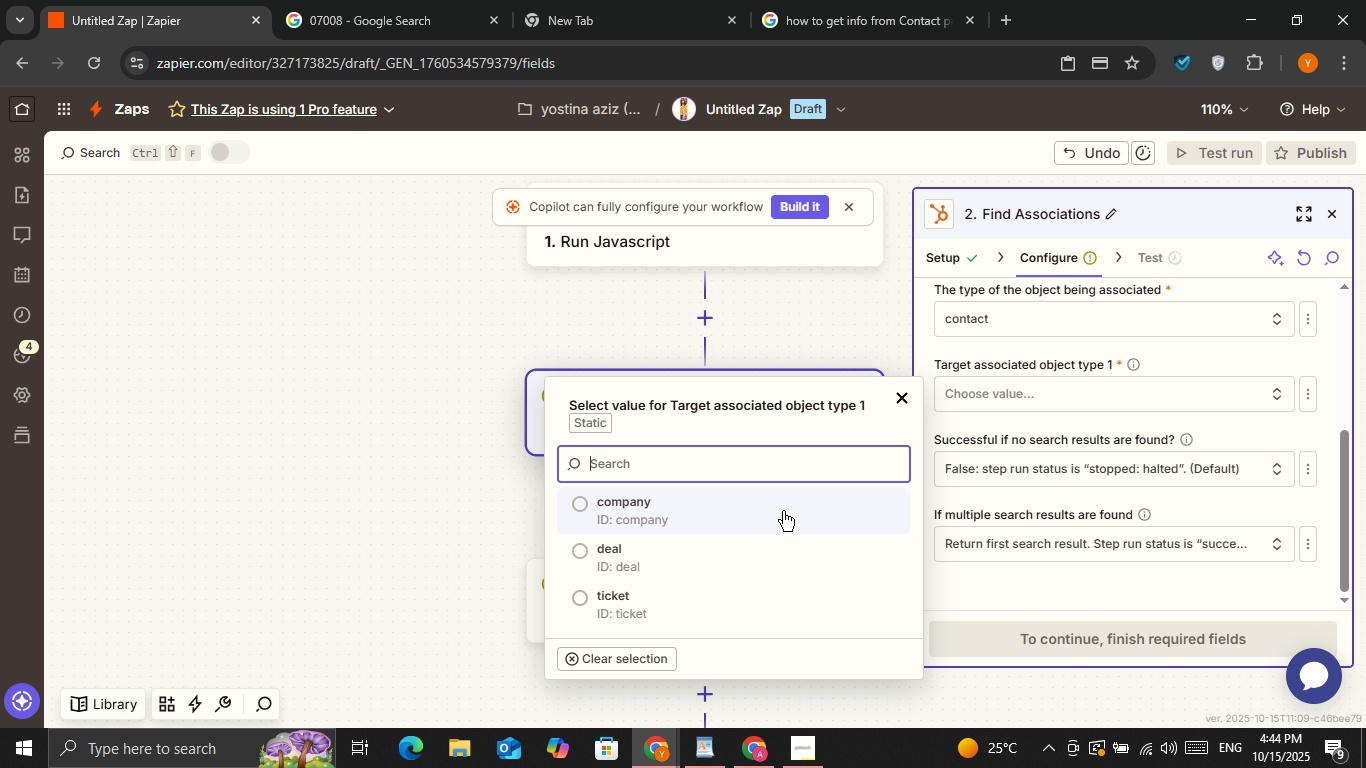 
scroll: coordinate [792, 519], scroll_direction: down, amount: 1.0
 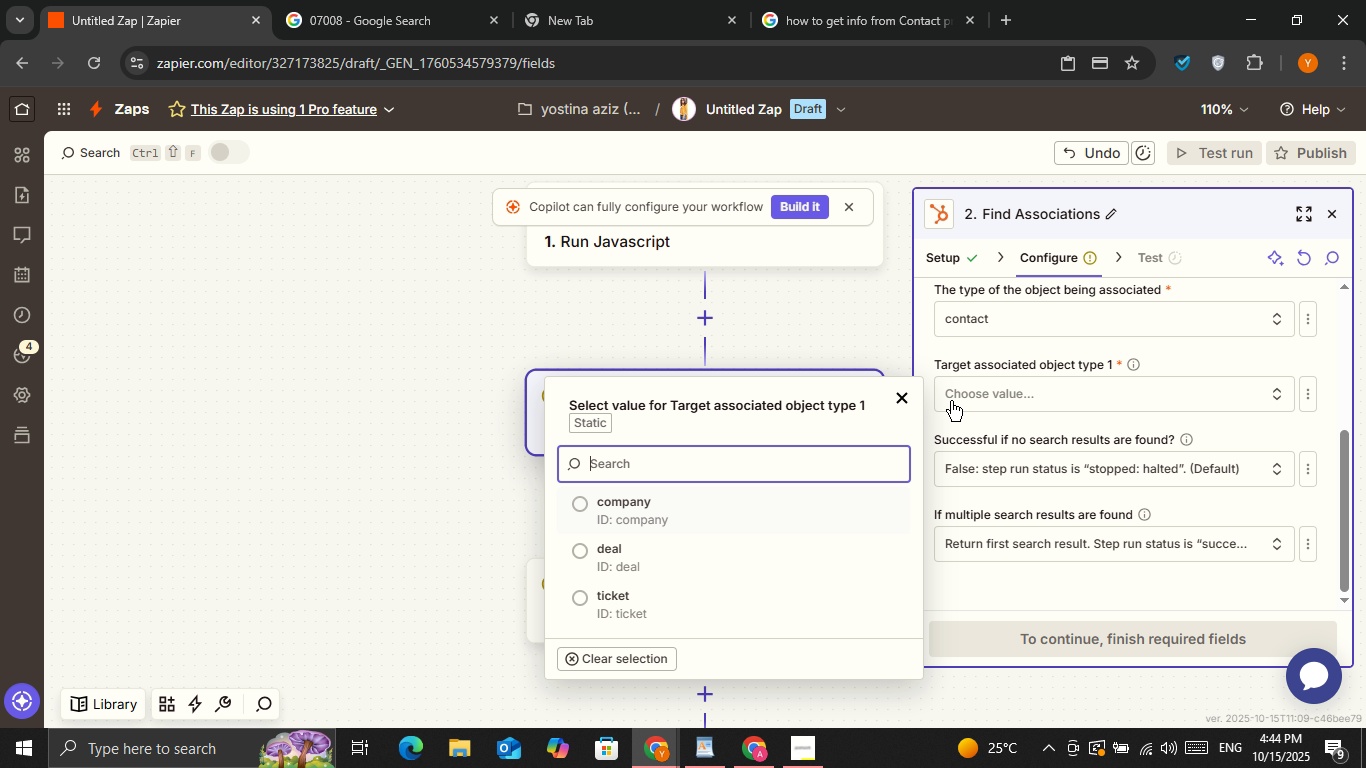 
left_click([963, 396])
 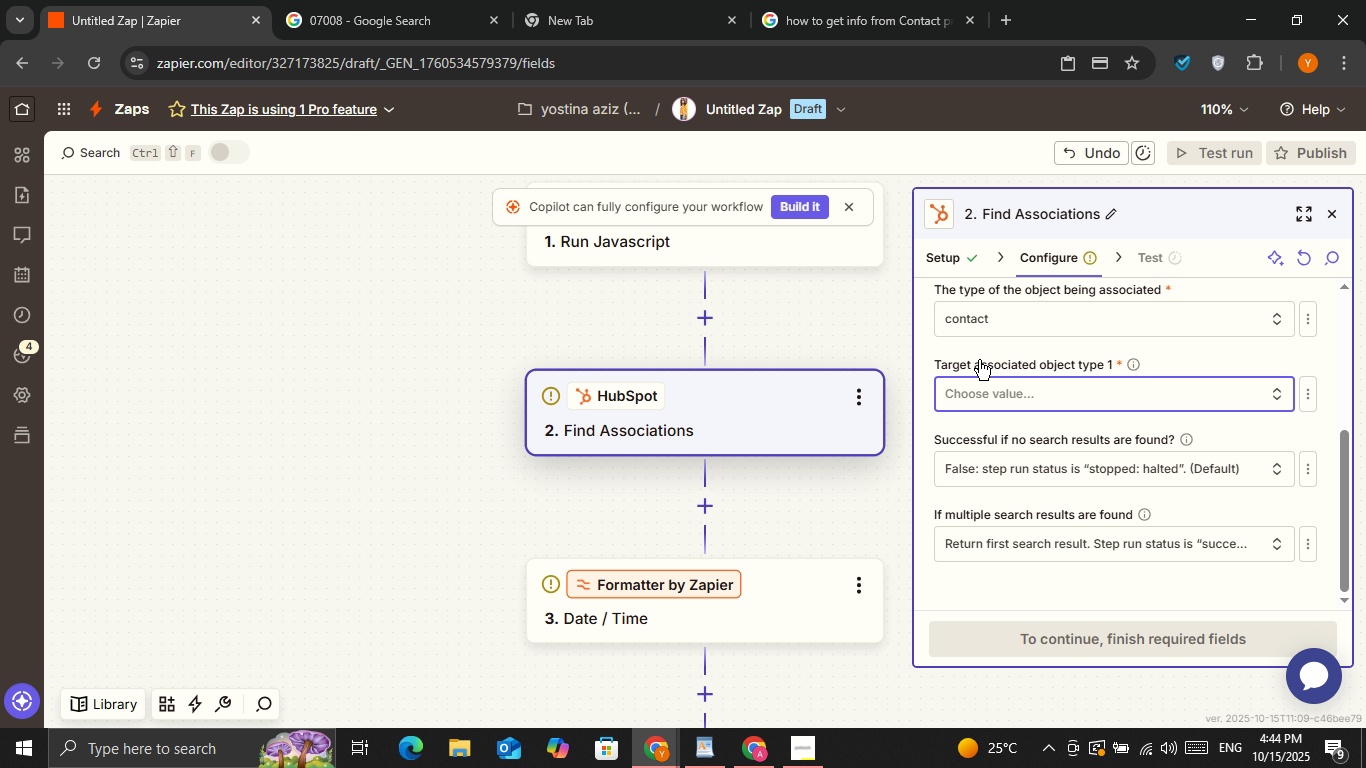 
scroll: coordinate [979, 360], scroll_direction: up, amount: 1.0
 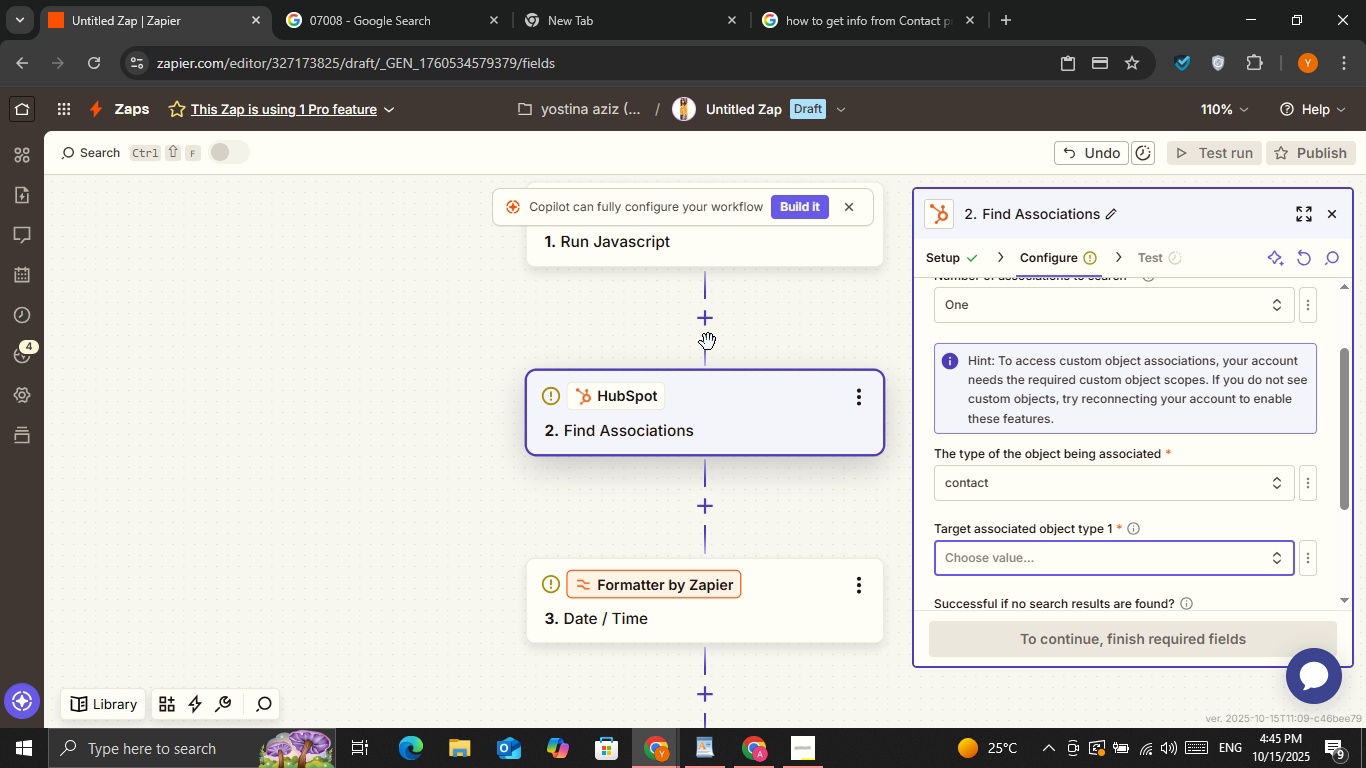 
left_click([706, 321])
 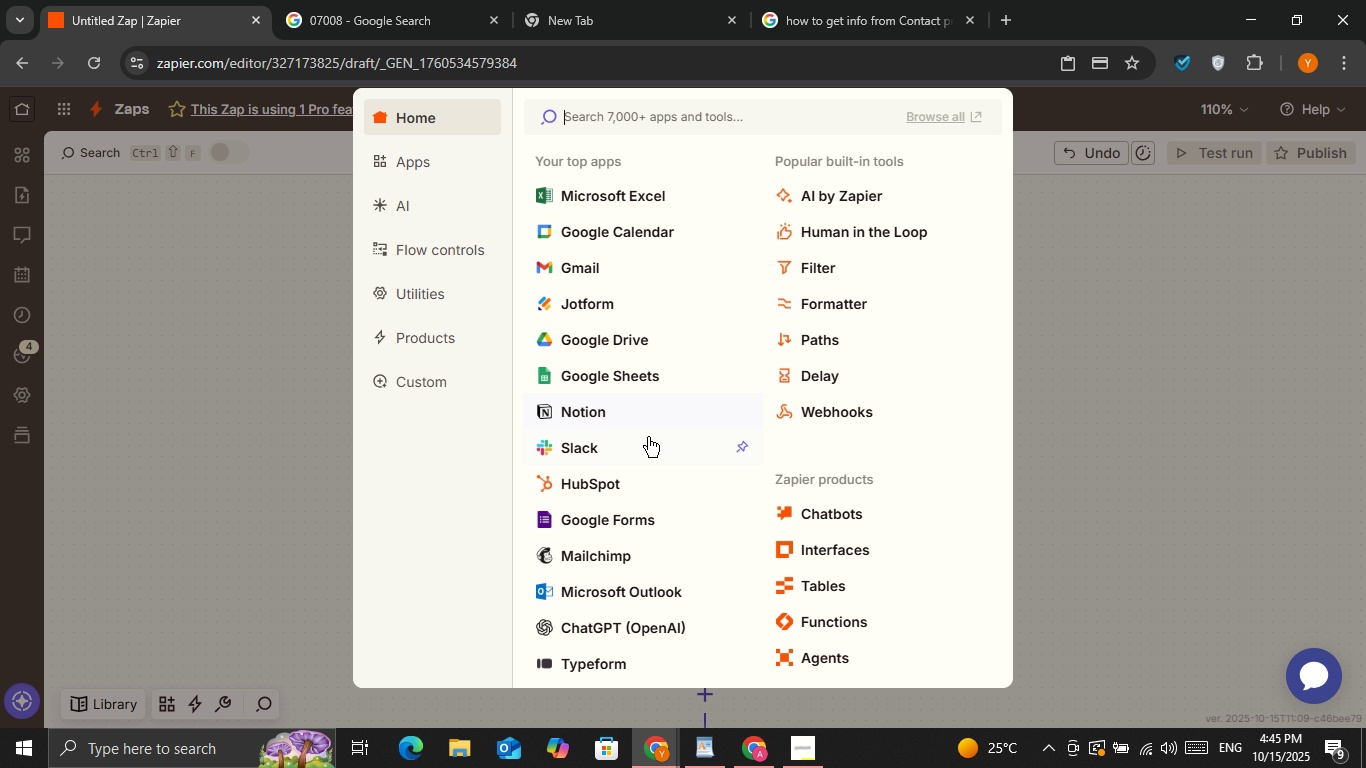 
left_click([639, 483])
 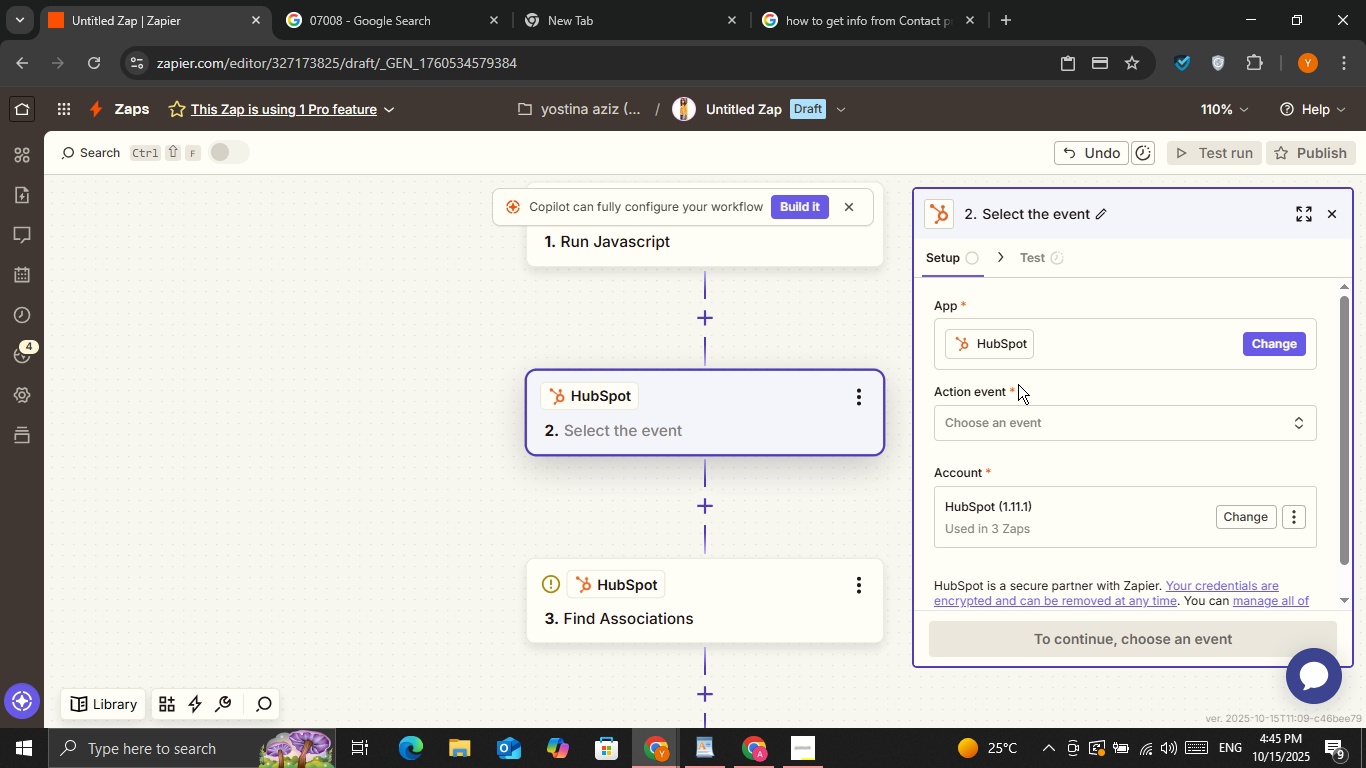 
left_click([1018, 411])
 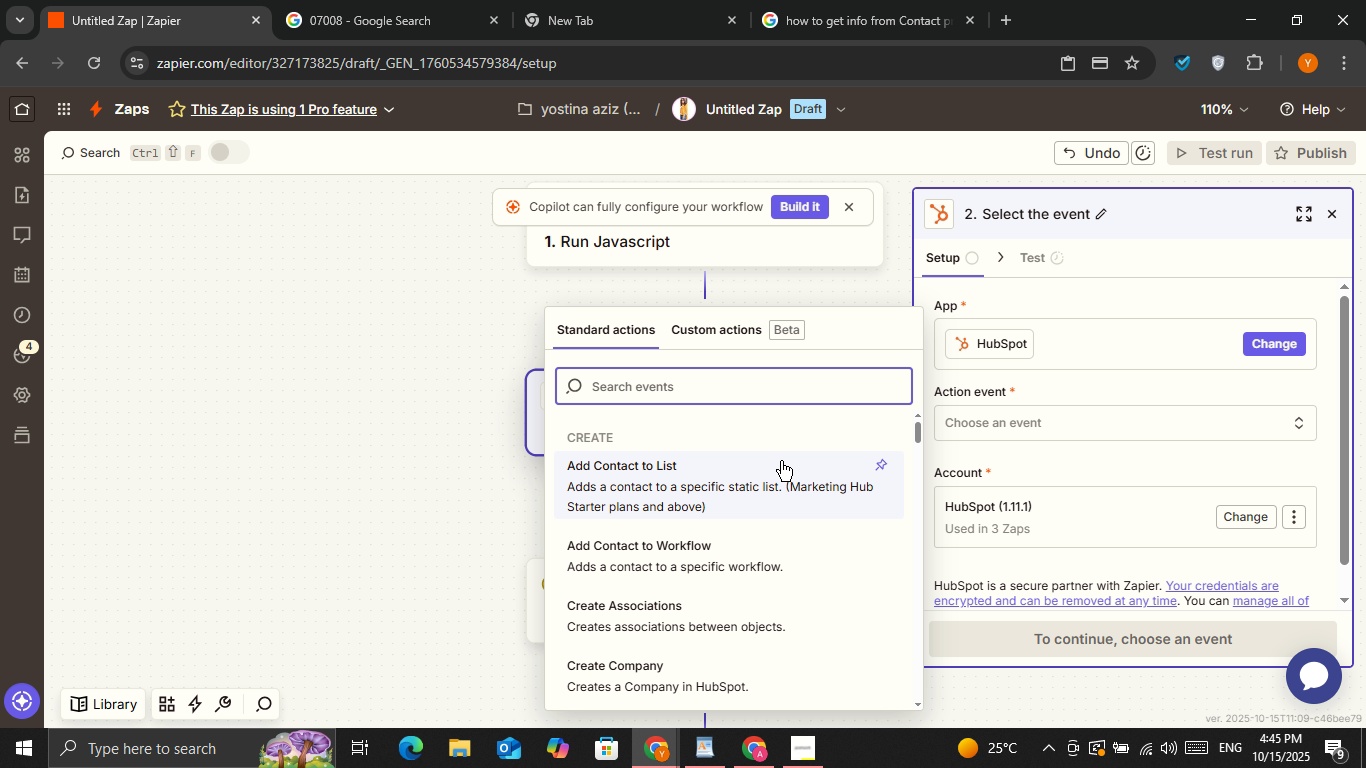 
scroll: coordinate [752, 499], scroll_direction: down, amount: 7.0
 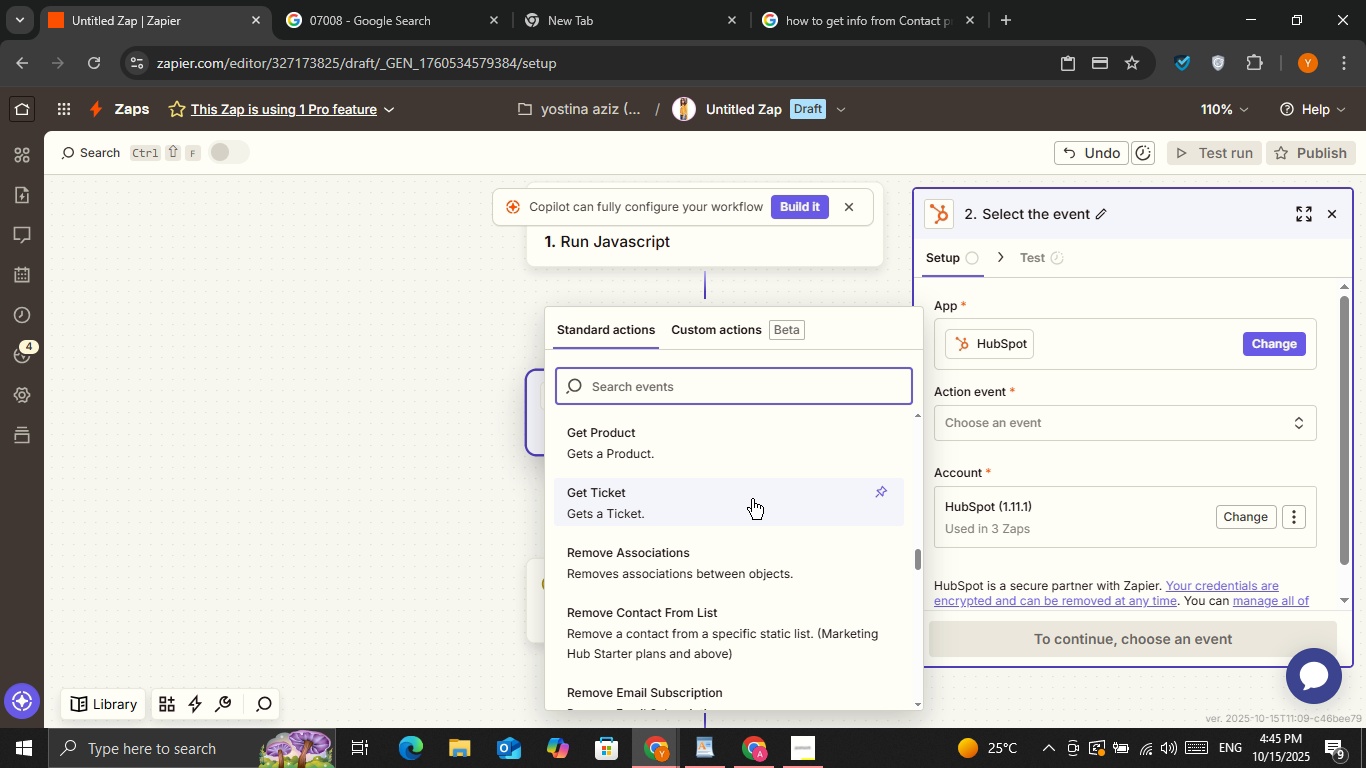 
scroll: coordinate [752, 499], scroll_direction: up, amount: 2.0
 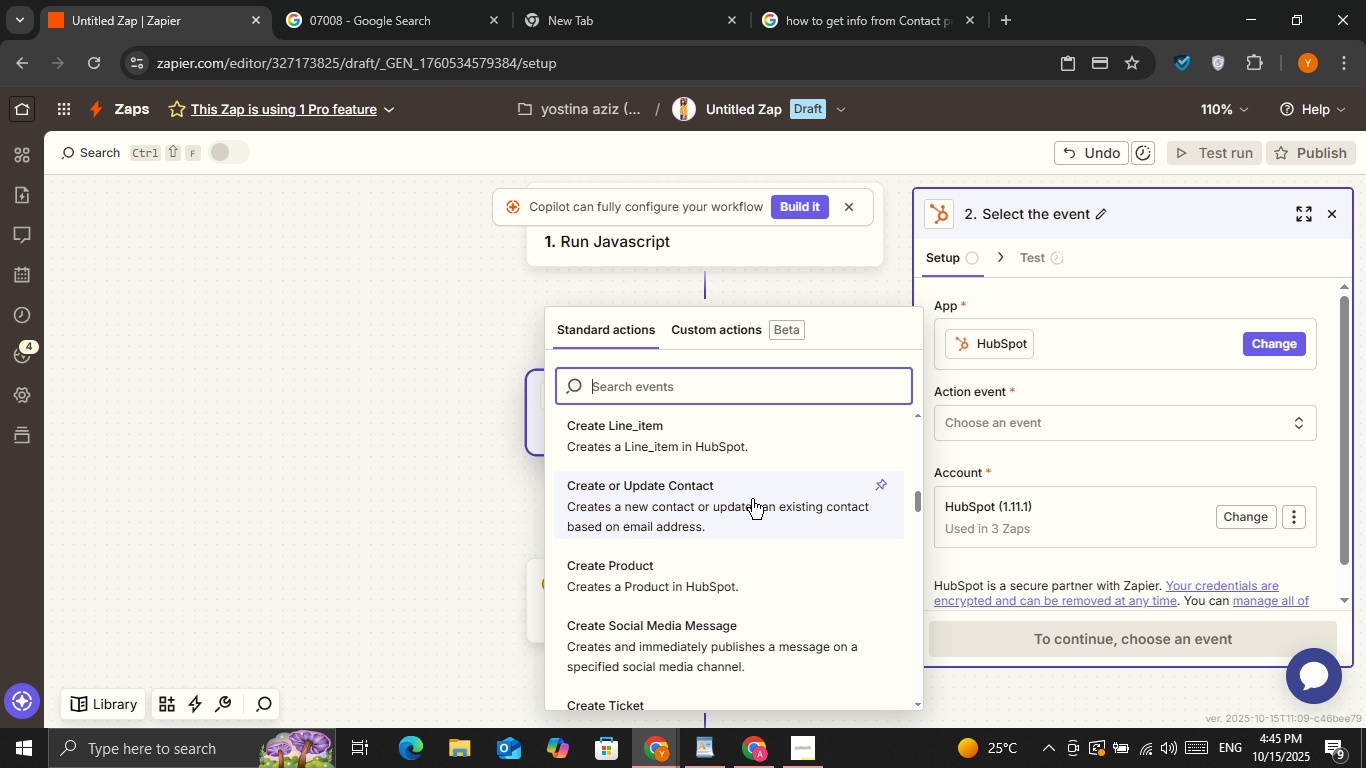 
type(cont)
 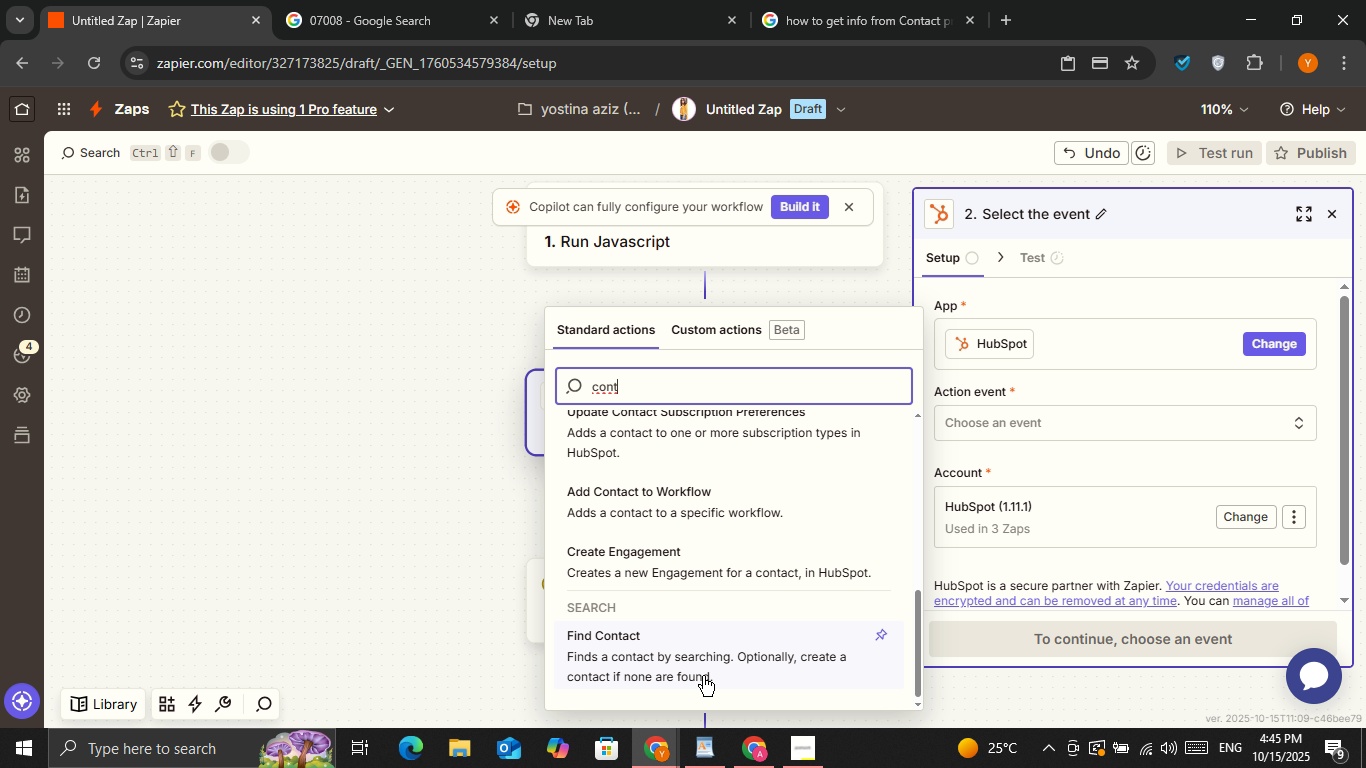 
left_click([713, 667])
 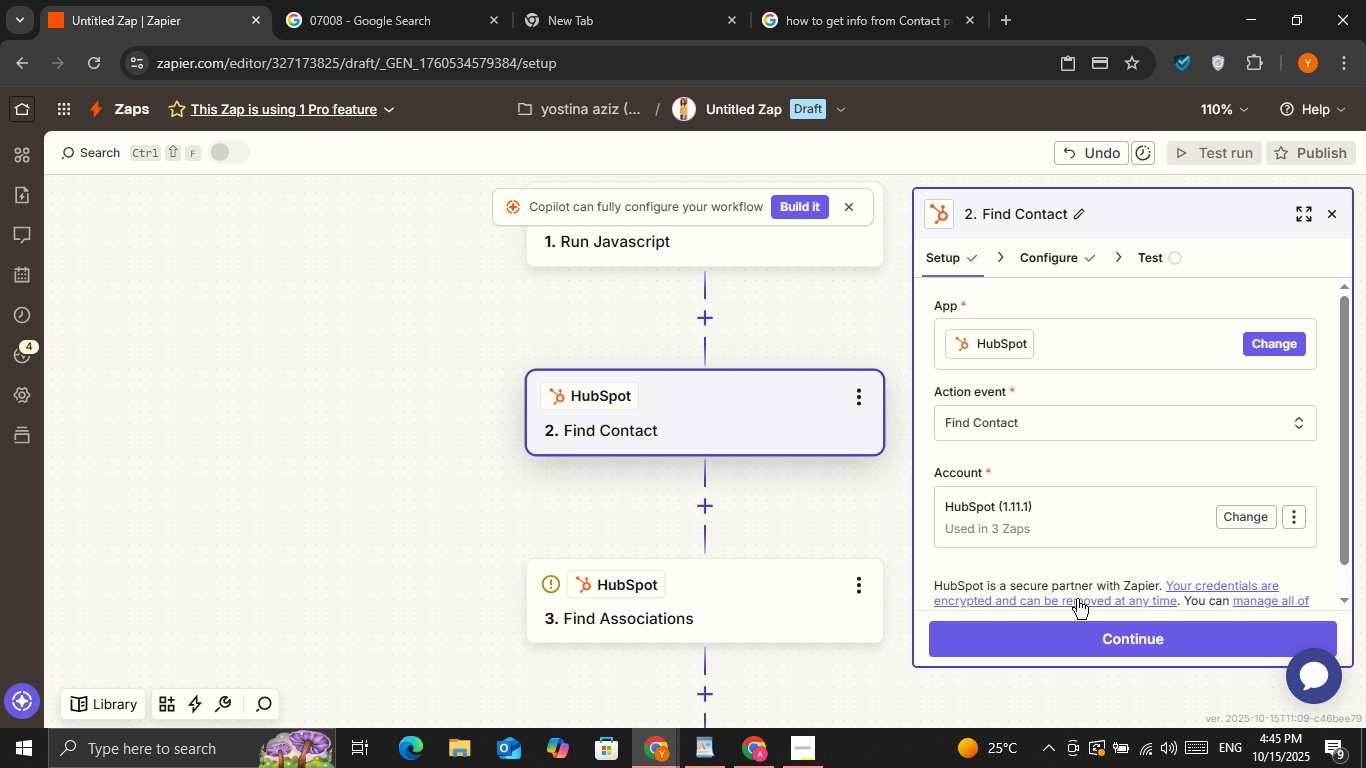 
left_click([1080, 623])
 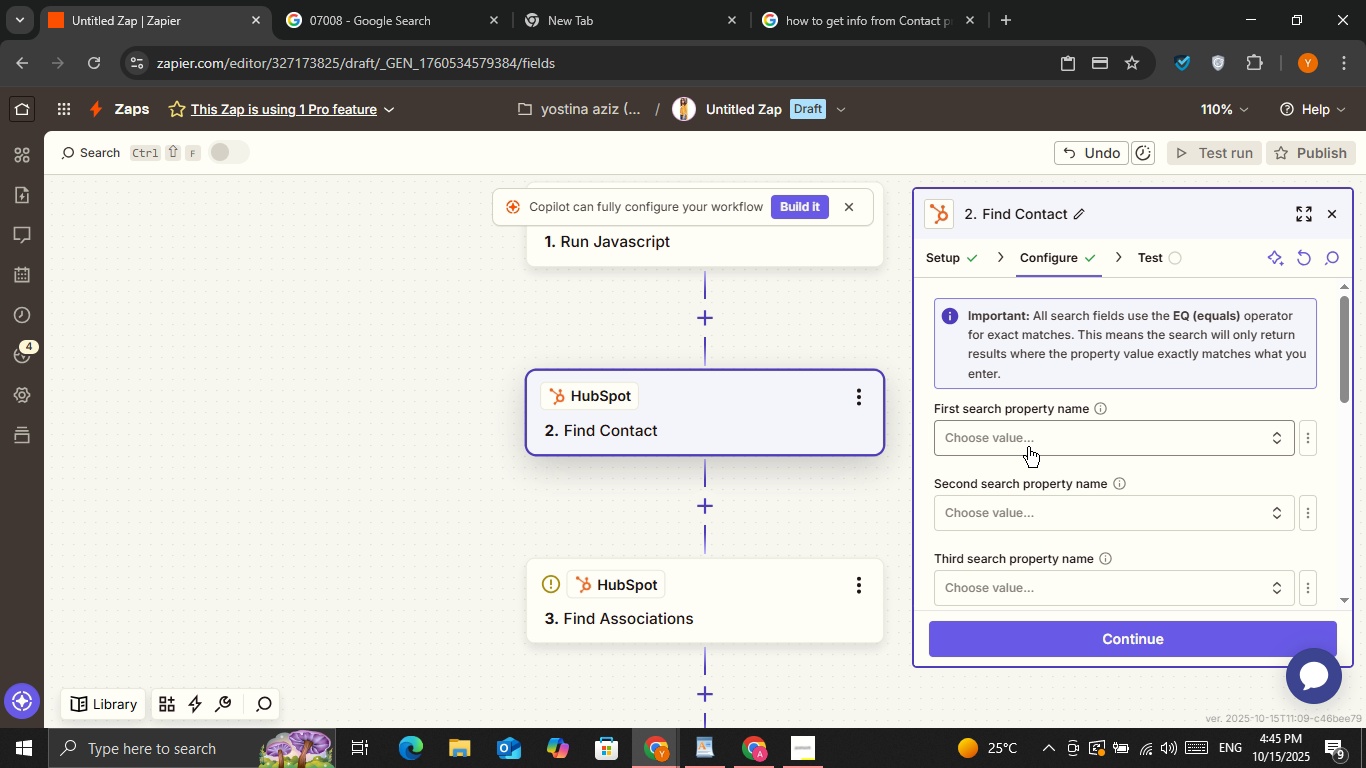 
left_click([1028, 439])
 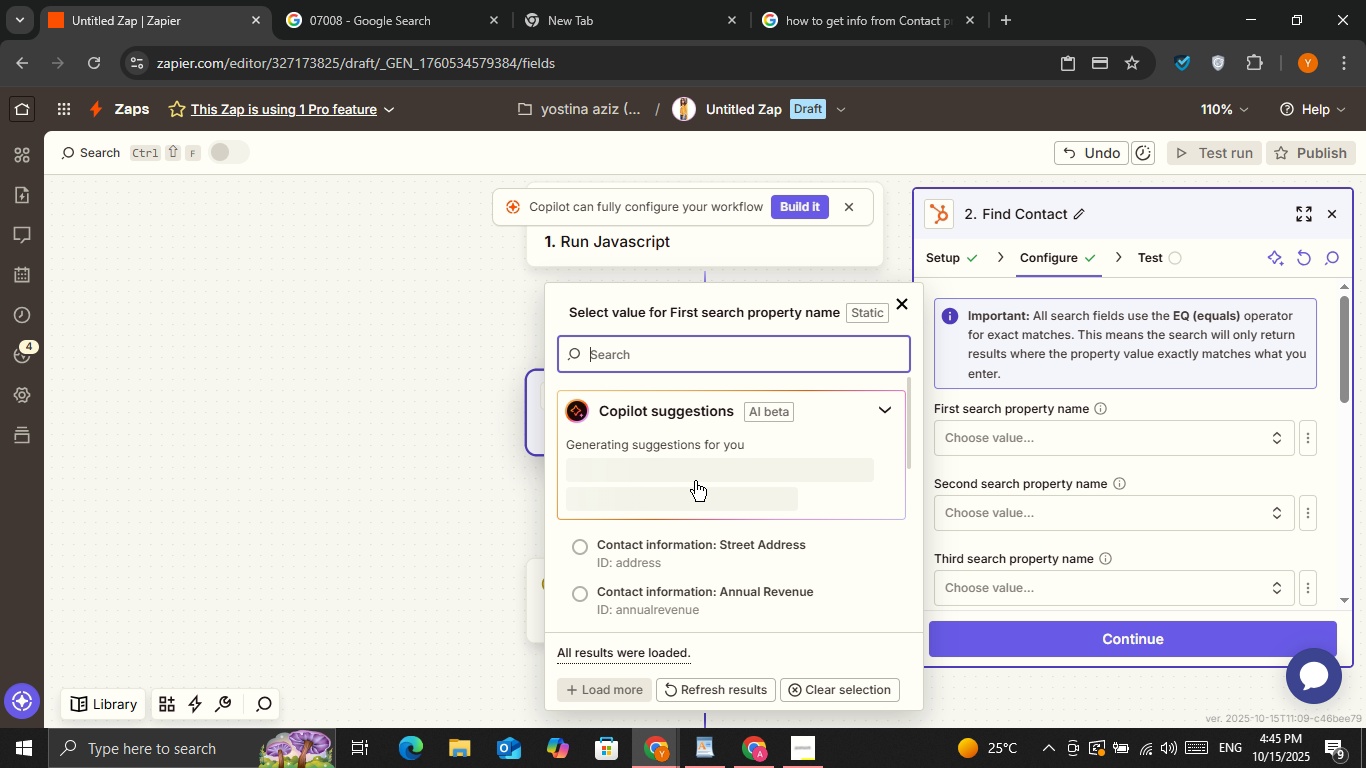 
scroll: coordinate [701, 495], scroll_direction: down, amount: 2.0
 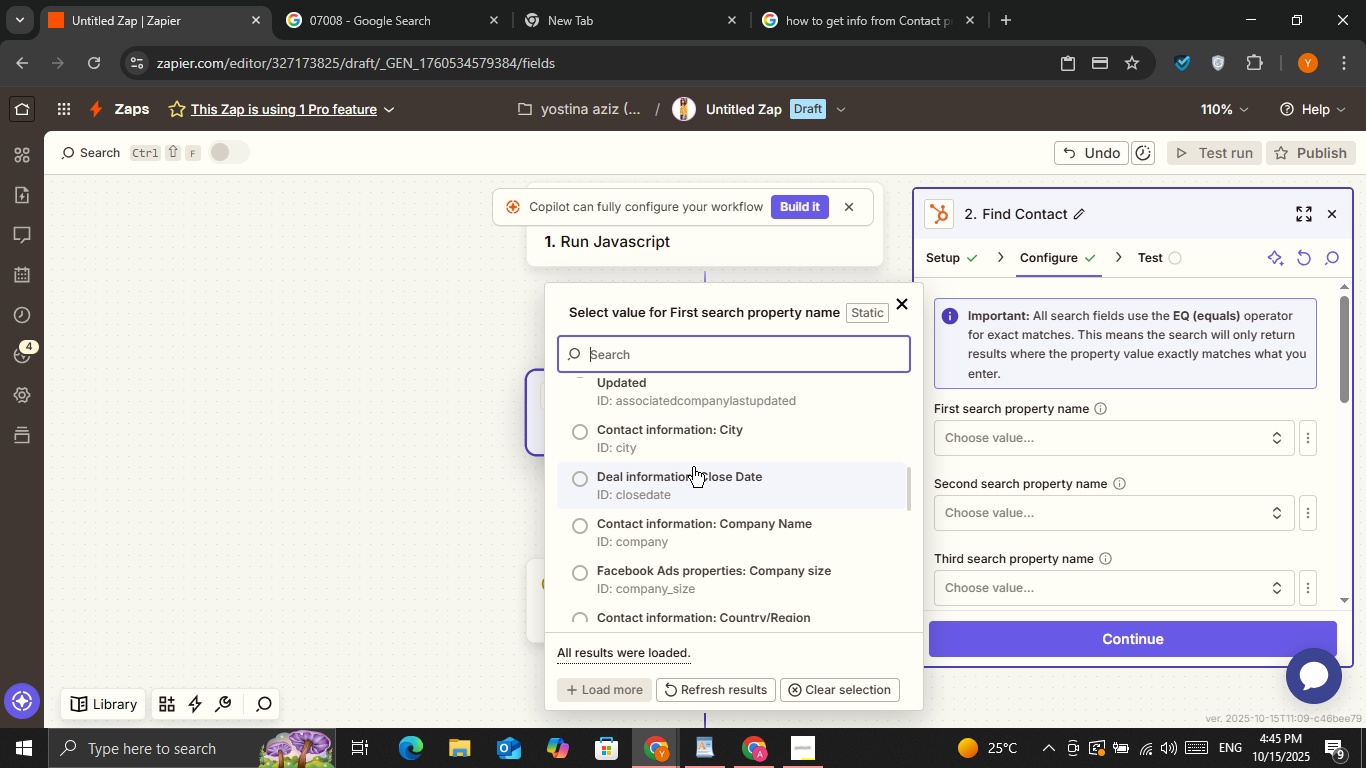 
type(email)
 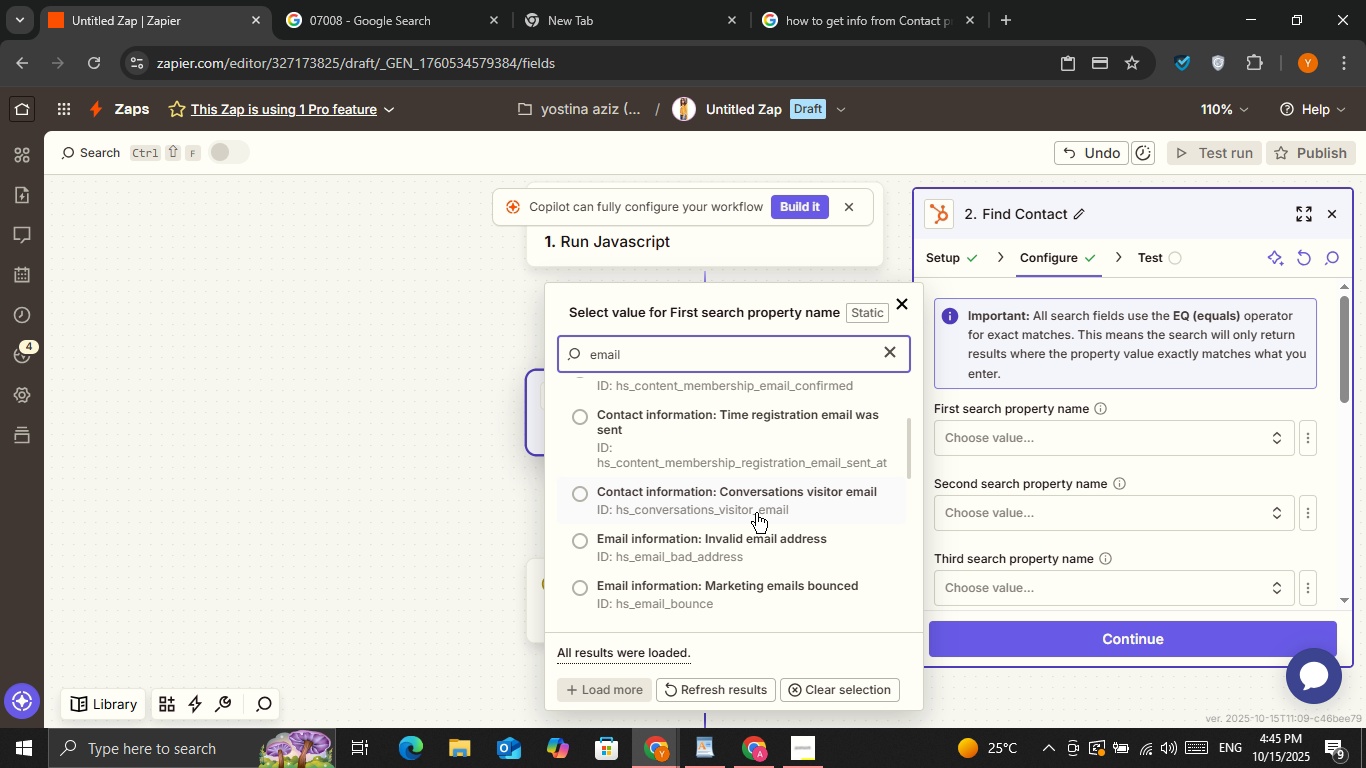 
scroll: coordinate [737, 412], scroll_direction: down, amount: 1.0
 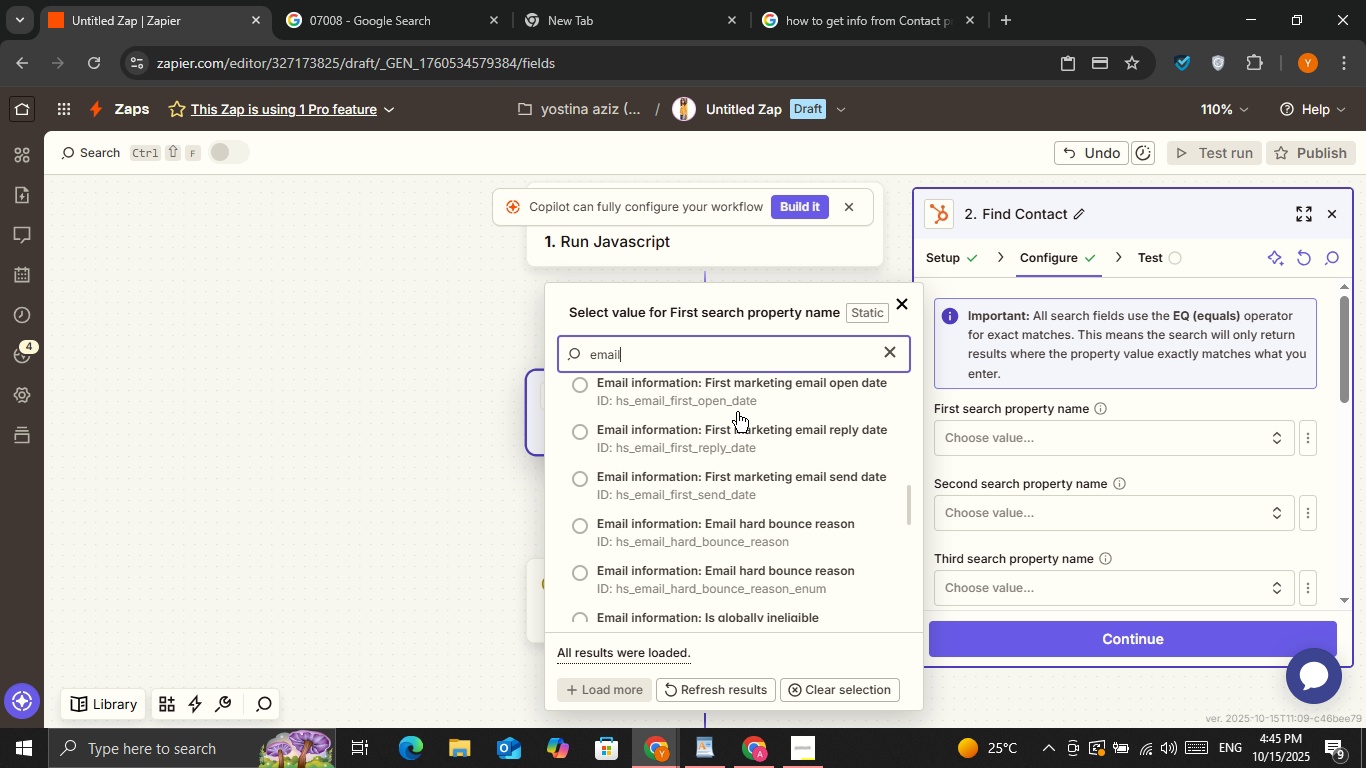 
scroll: coordinate [707, 445], scroll_direction: up, amount: 9.0
 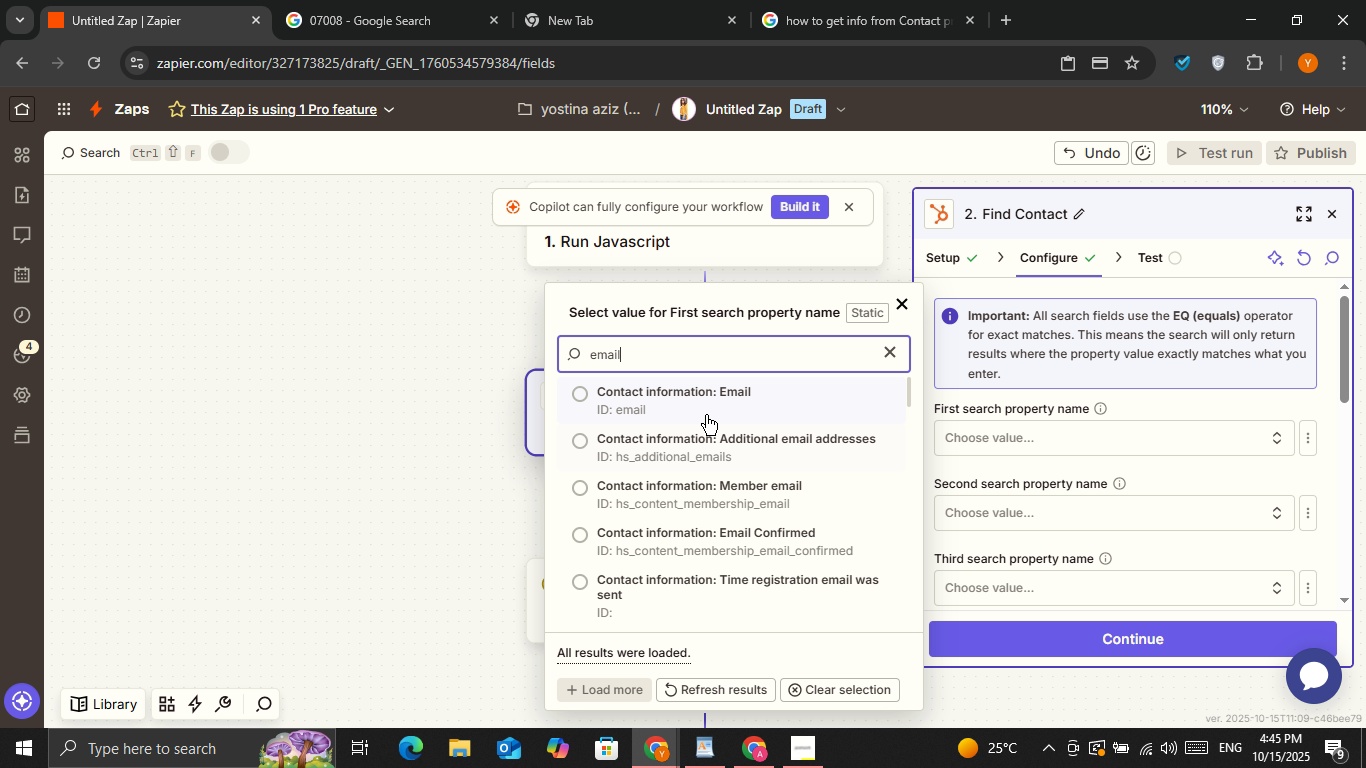 
left_click([706, 415])
 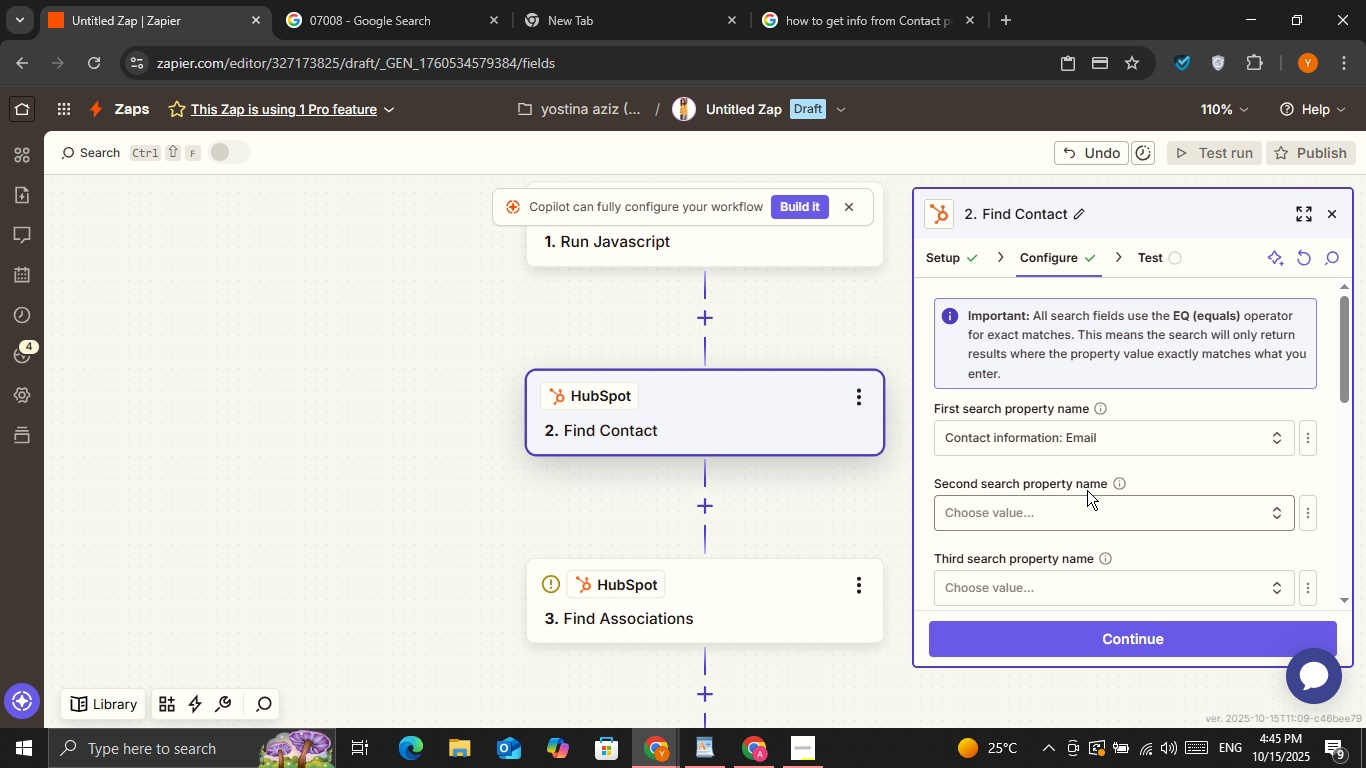 
scroll: coordinate [1090, 482], scroll_direction: down, amount: 1.0
 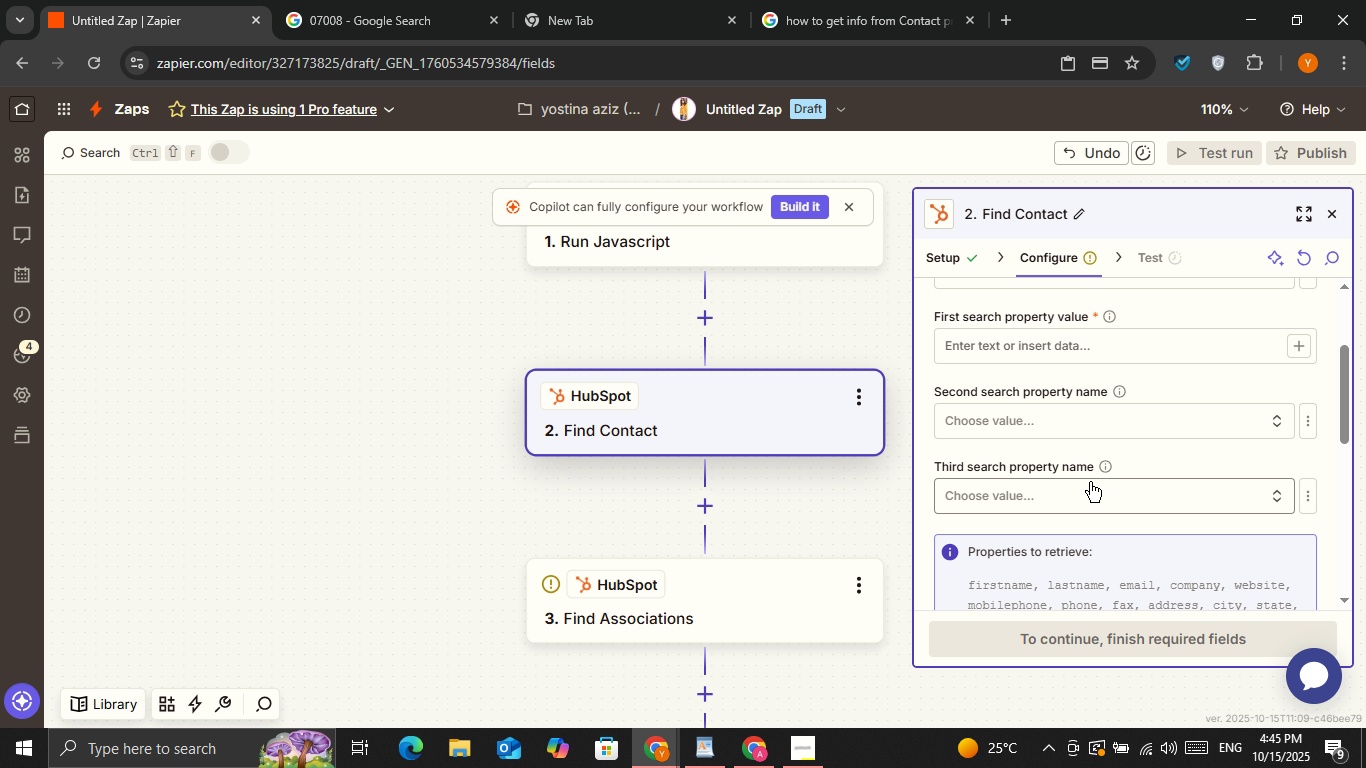 
scroll: coordinate [1090, 482], scroll_direction: up, amount: 1.0
 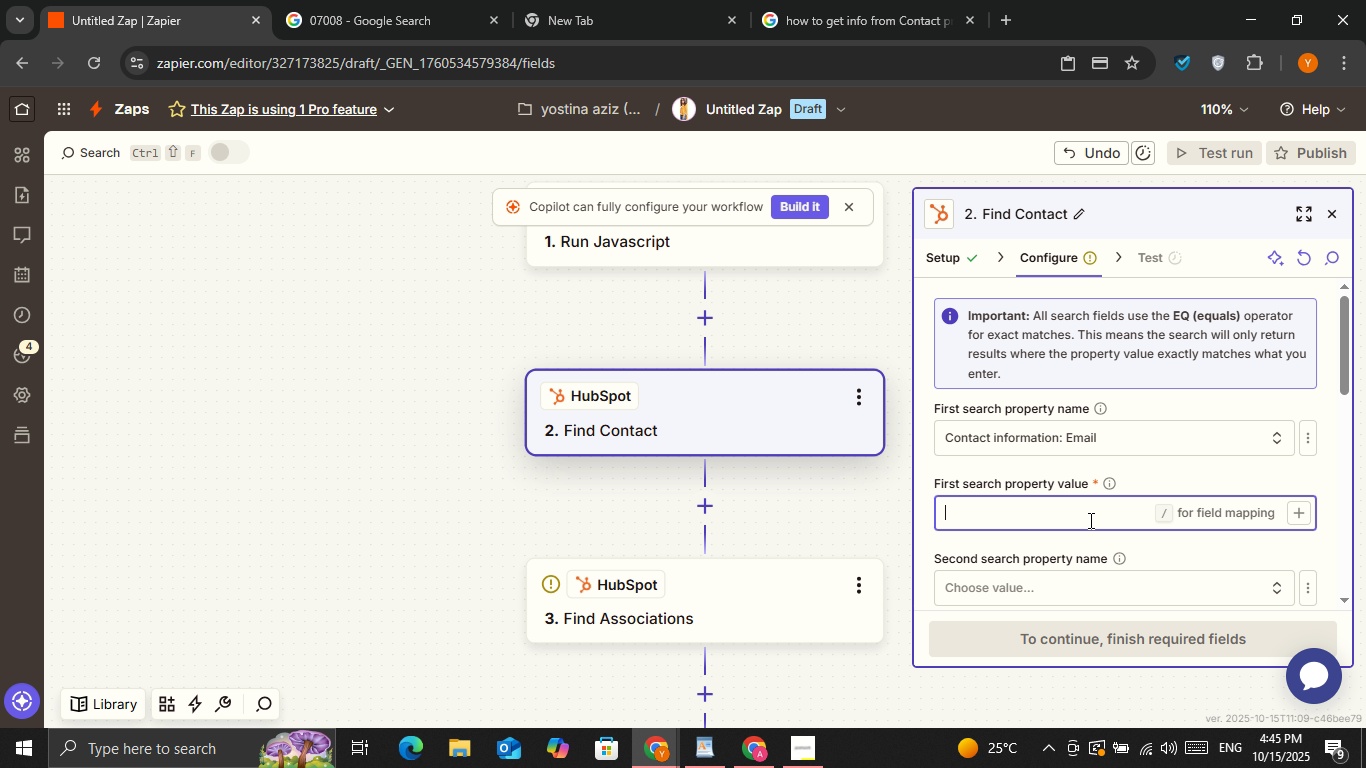 
left_click([1089, 520])
 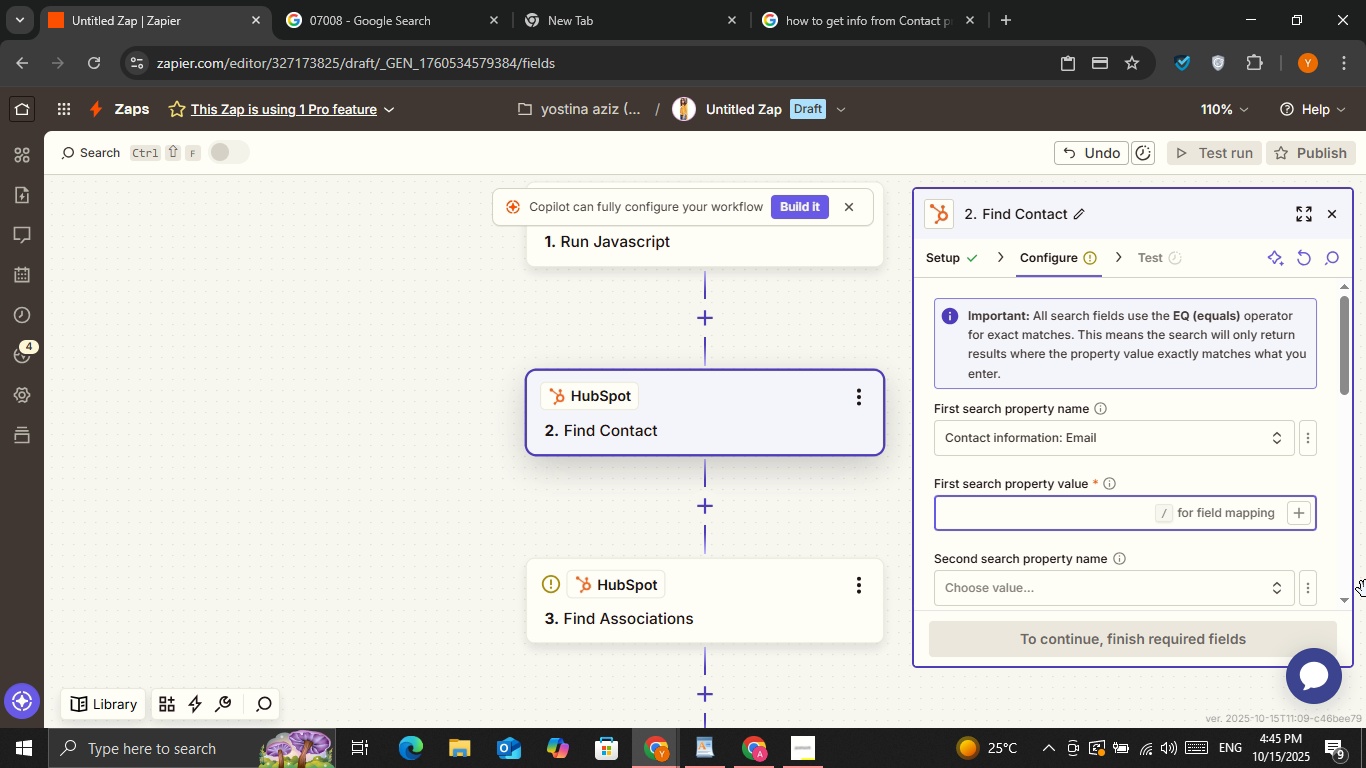 
hold_key(key=Y, duration=0.3)
 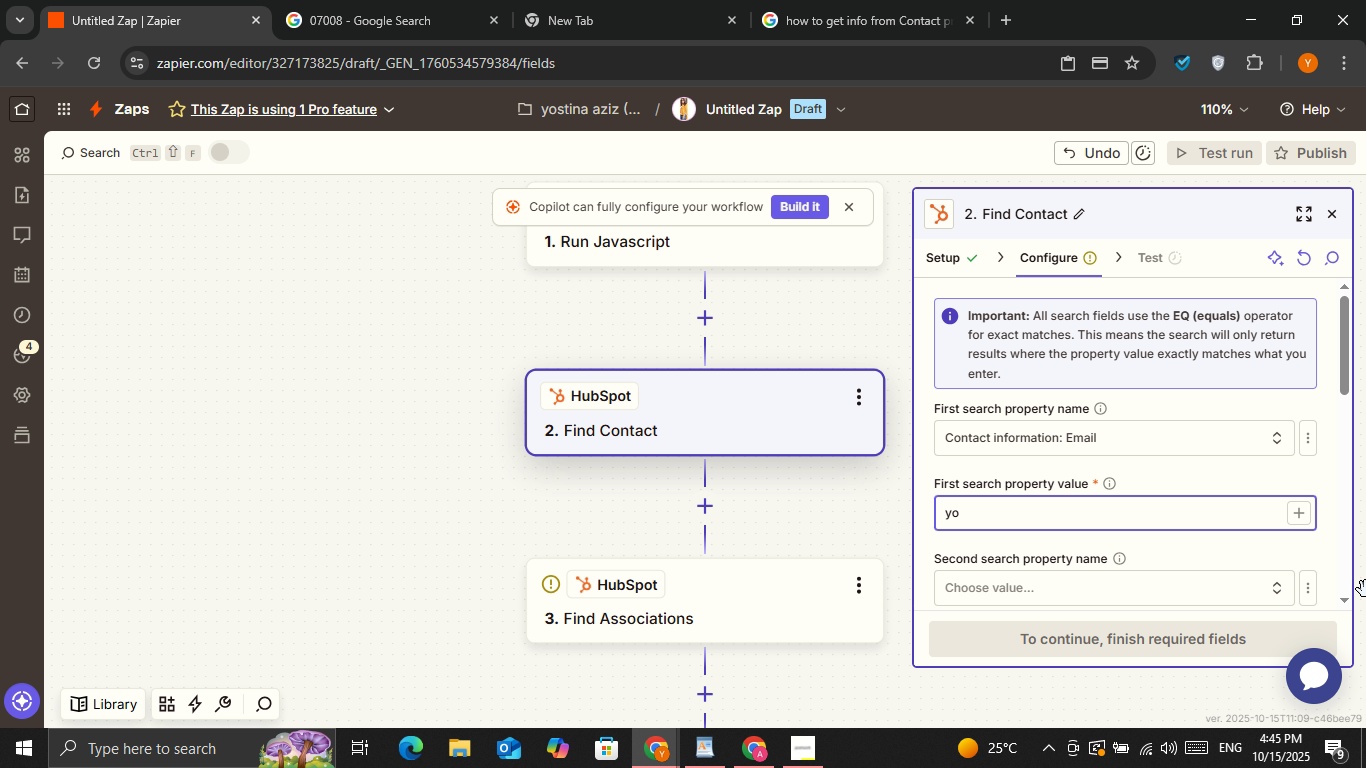 
type(ostinamosaad@gmail.com)
 